 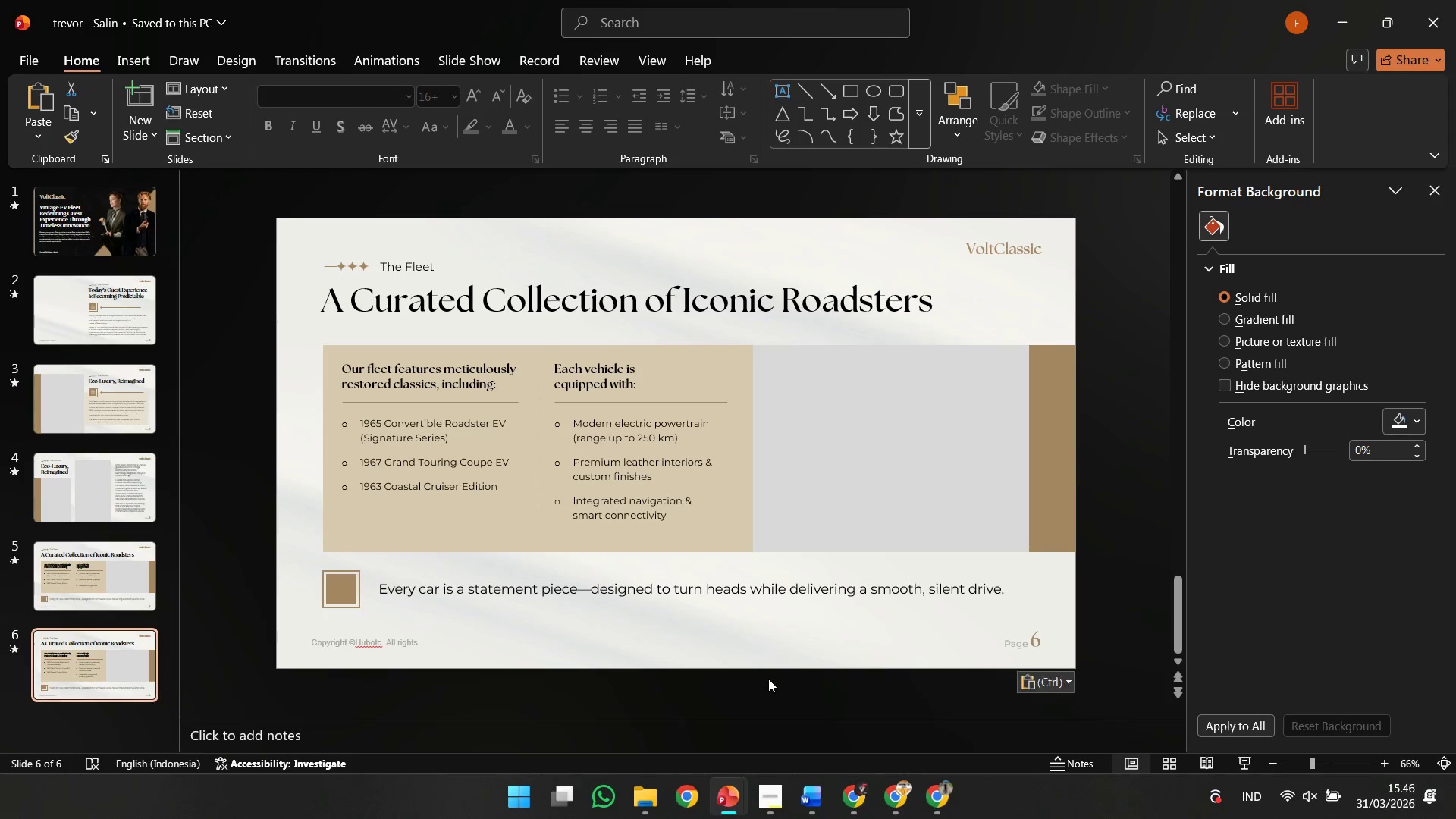 
key(Control+ControlLeft)
 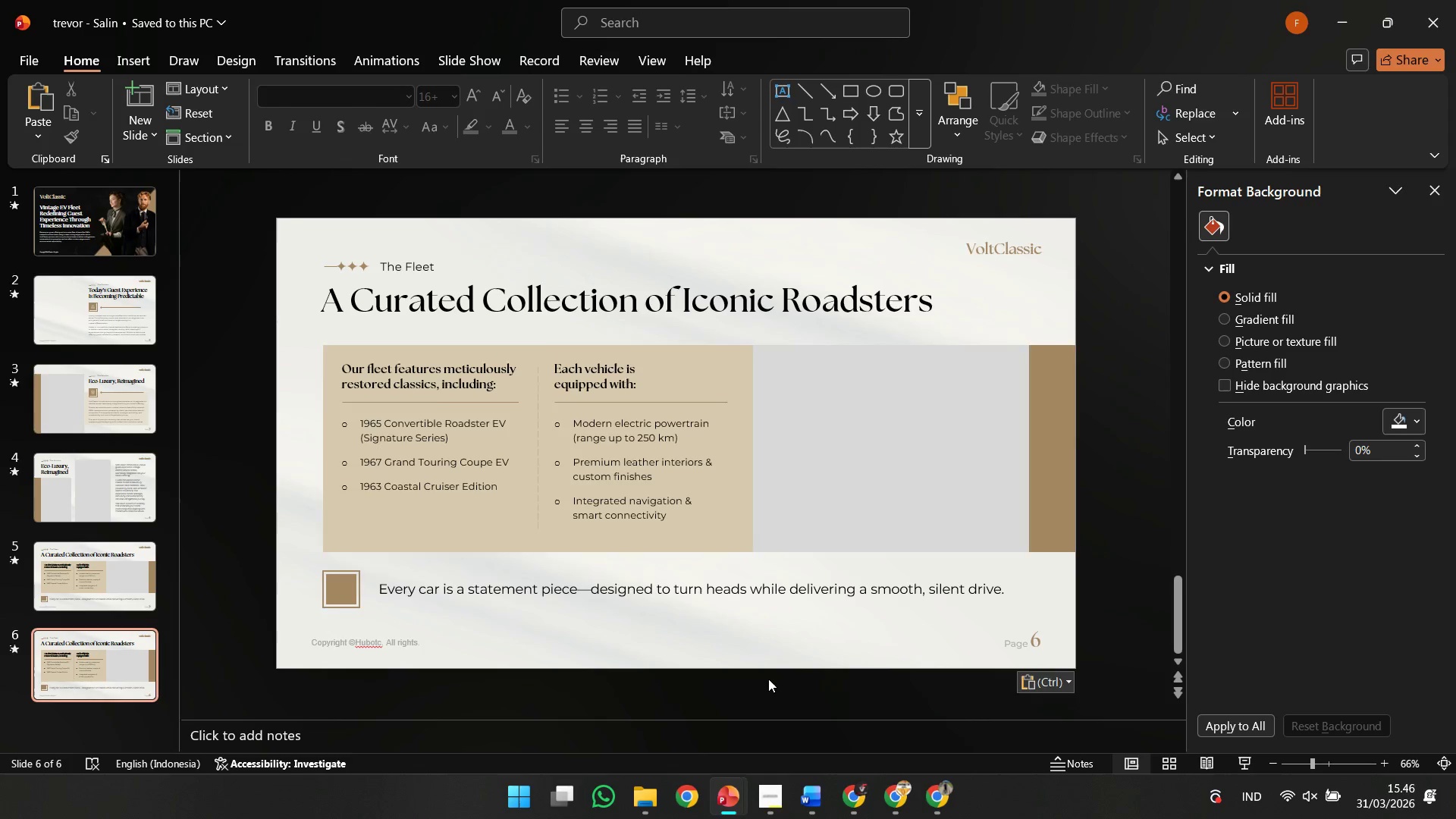 
key(Control+A)
 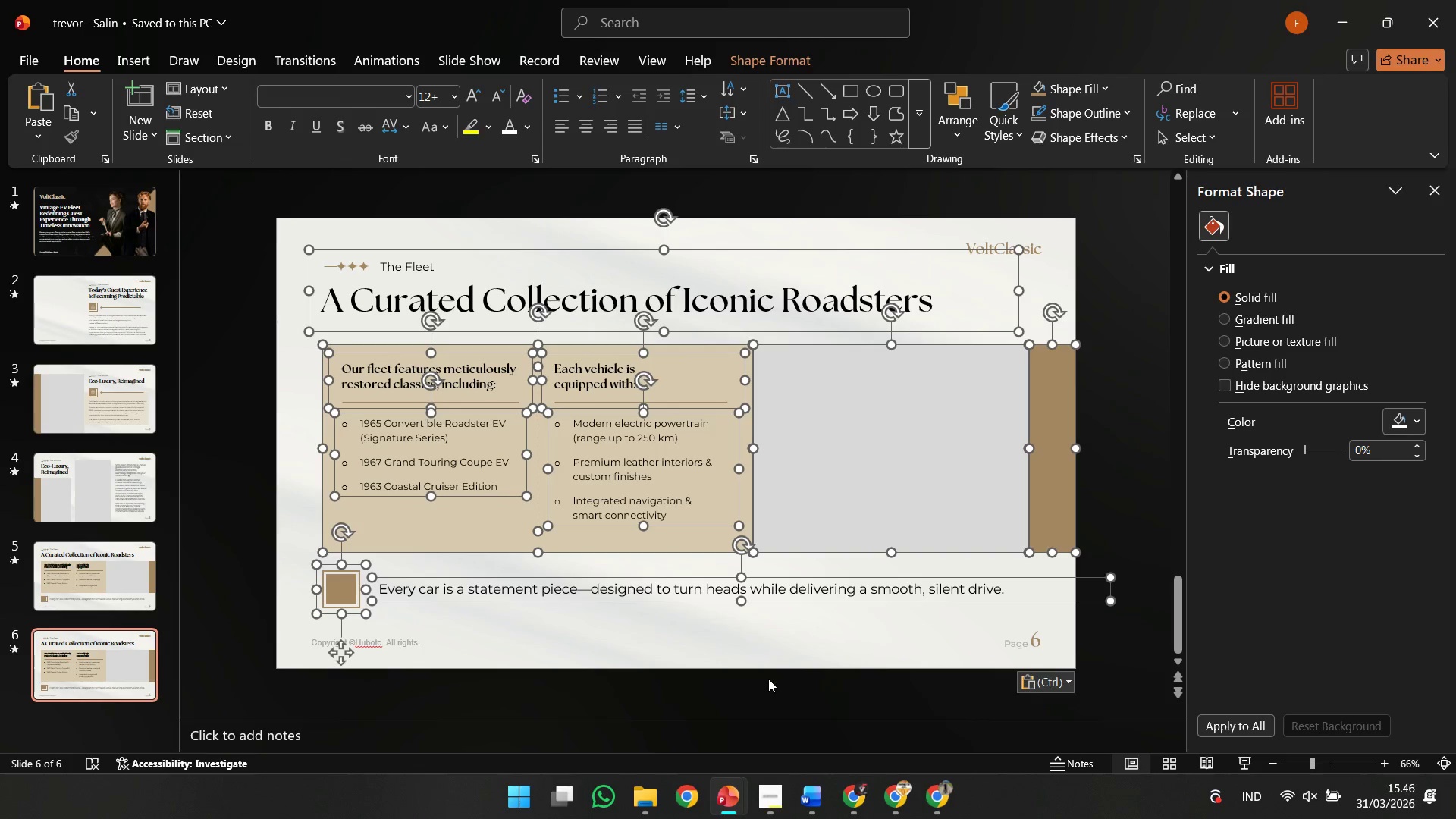 
key(Delete)
 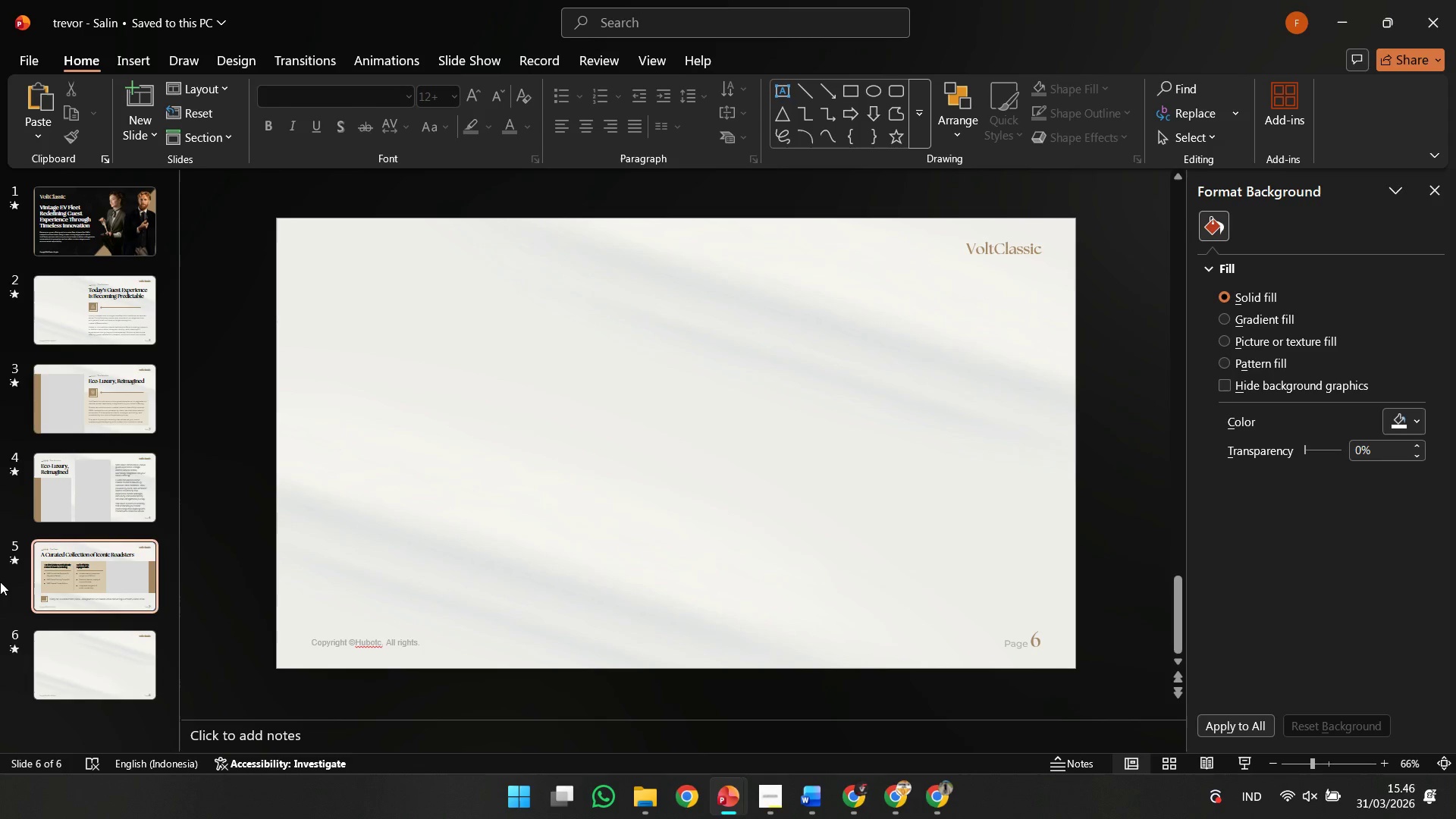 
double_click([608, 289])
 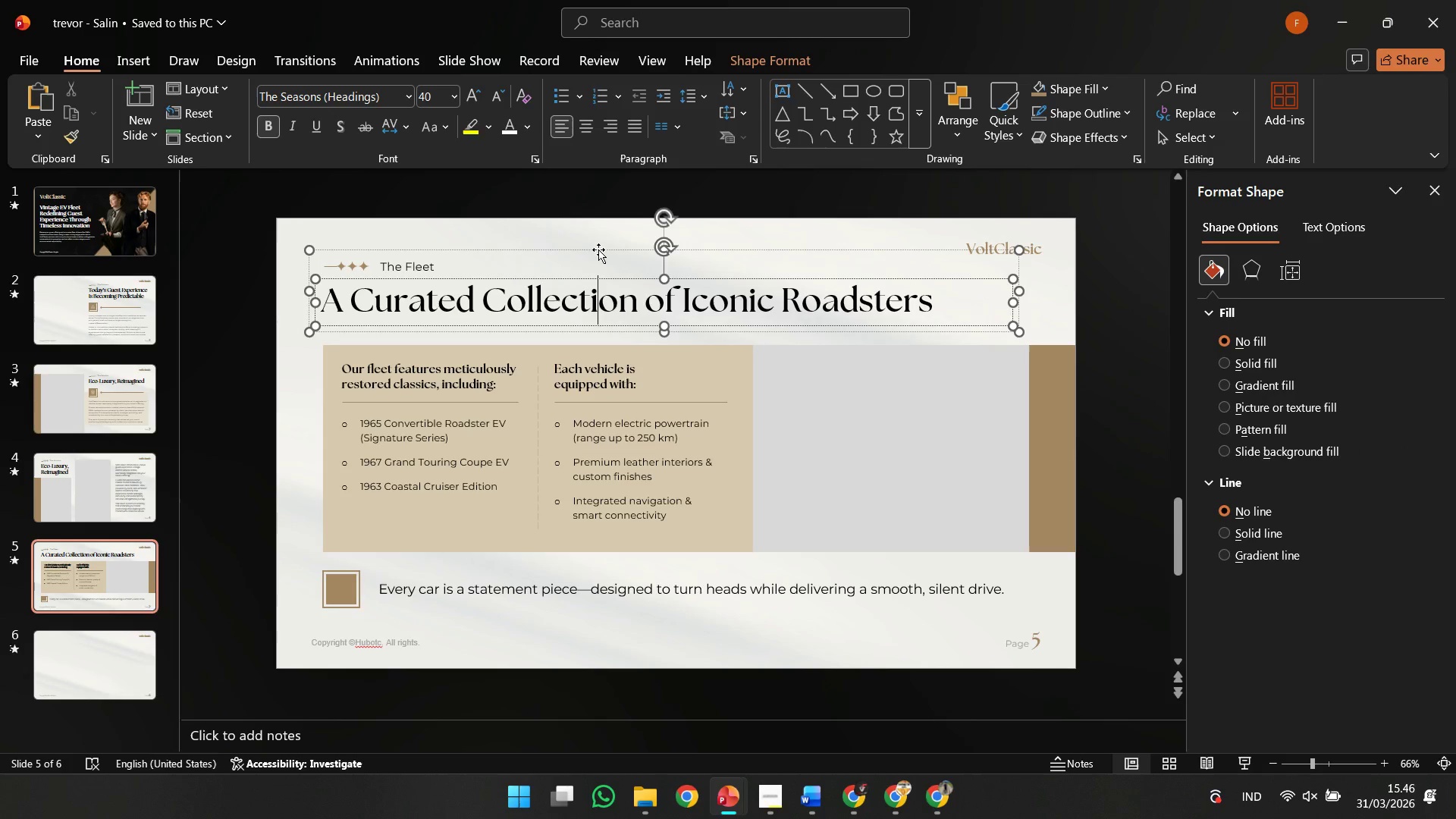 
left_click([598, 249])
 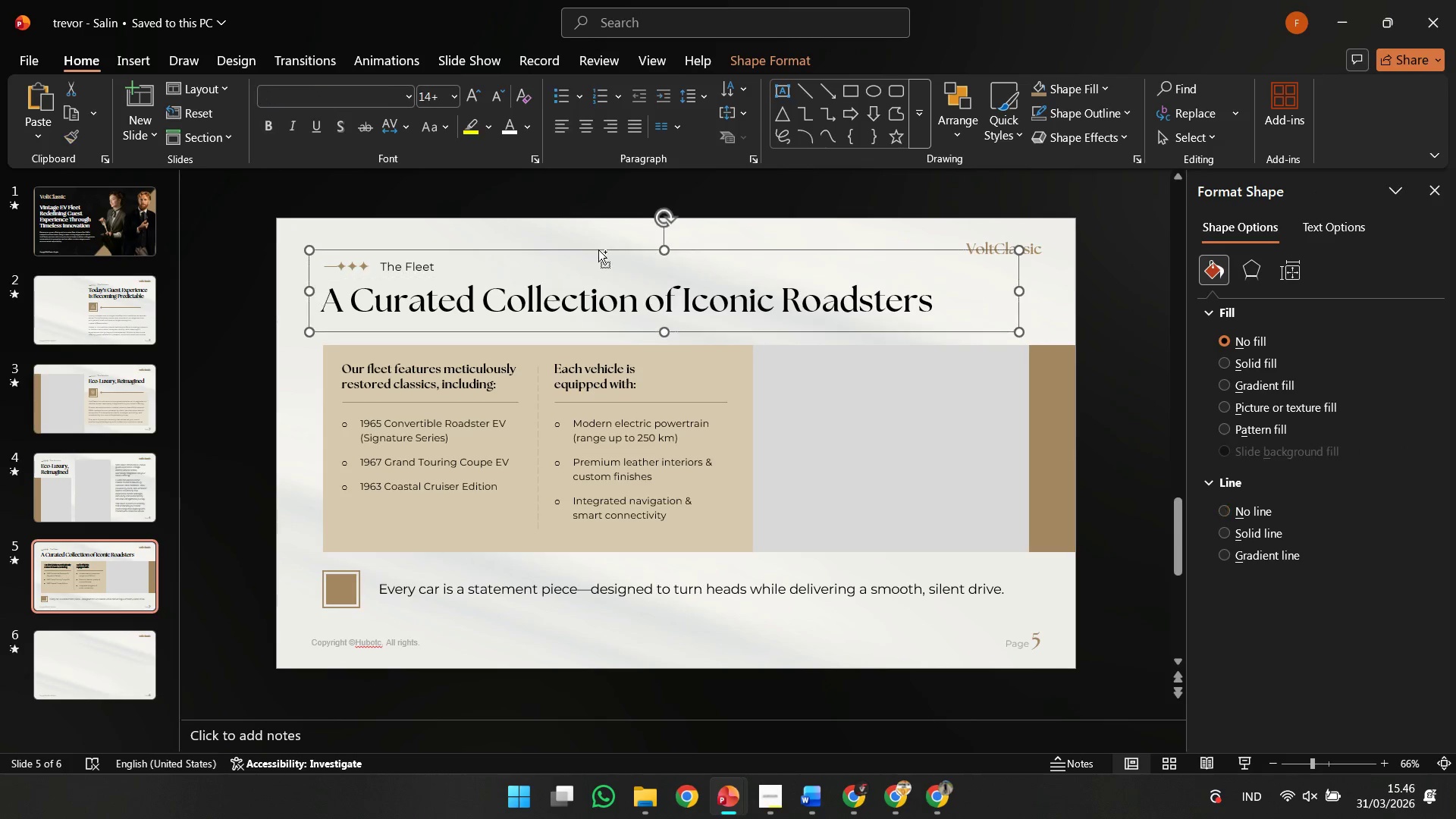 
key(Control+C)
 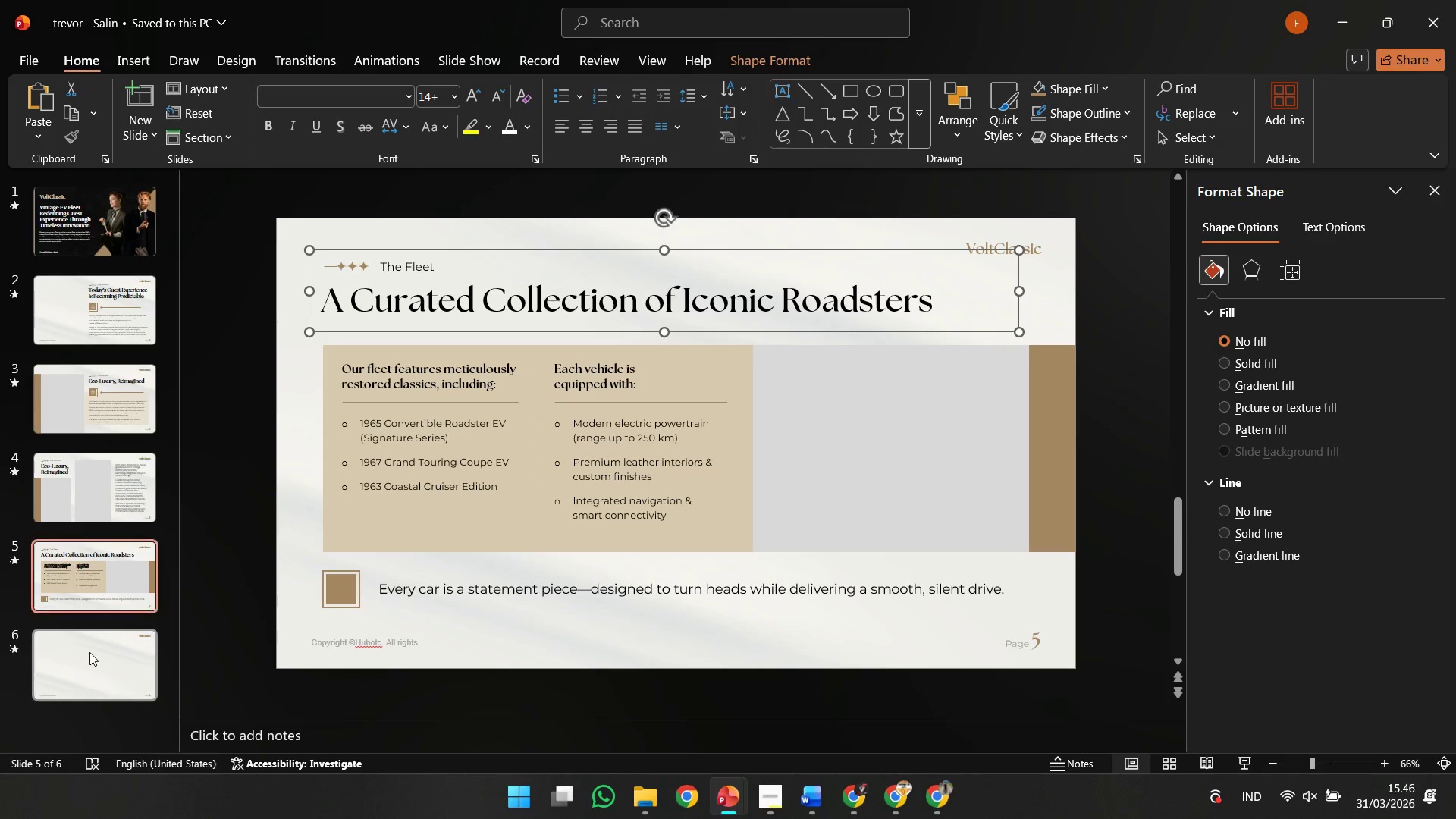 
left_click([89, 653])
 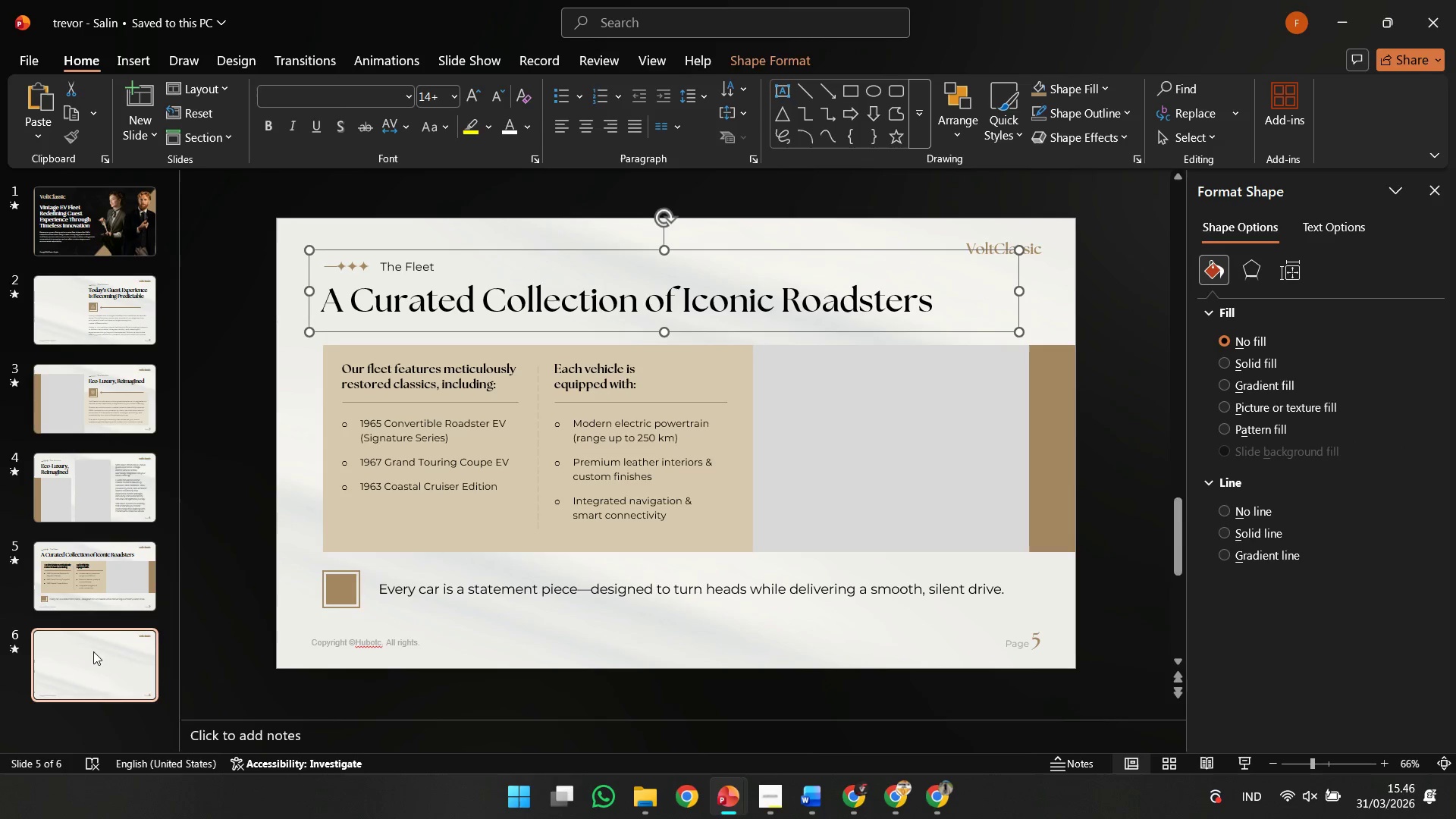 
key(Control+V)
 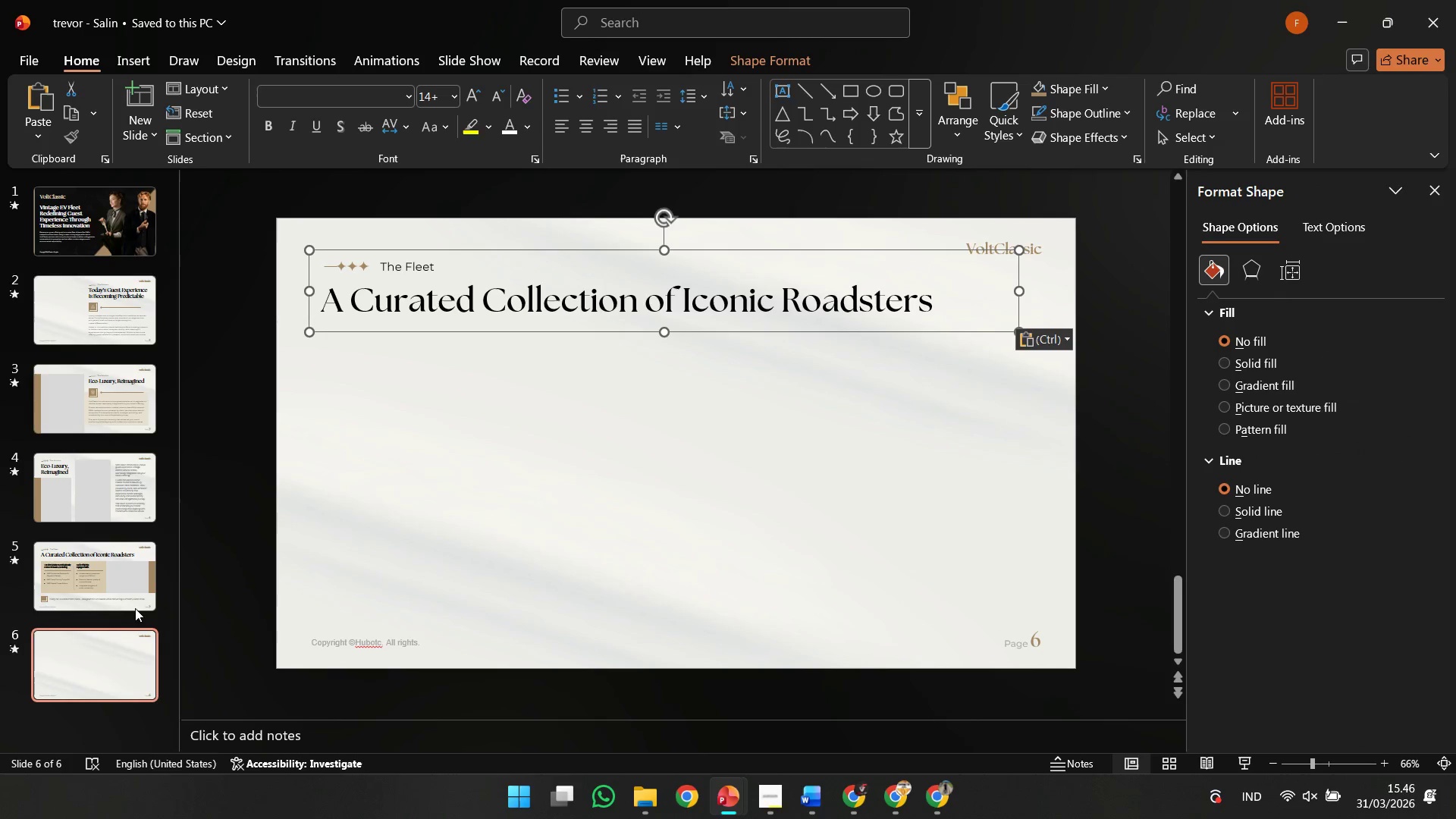 
left_click([62, 576])
 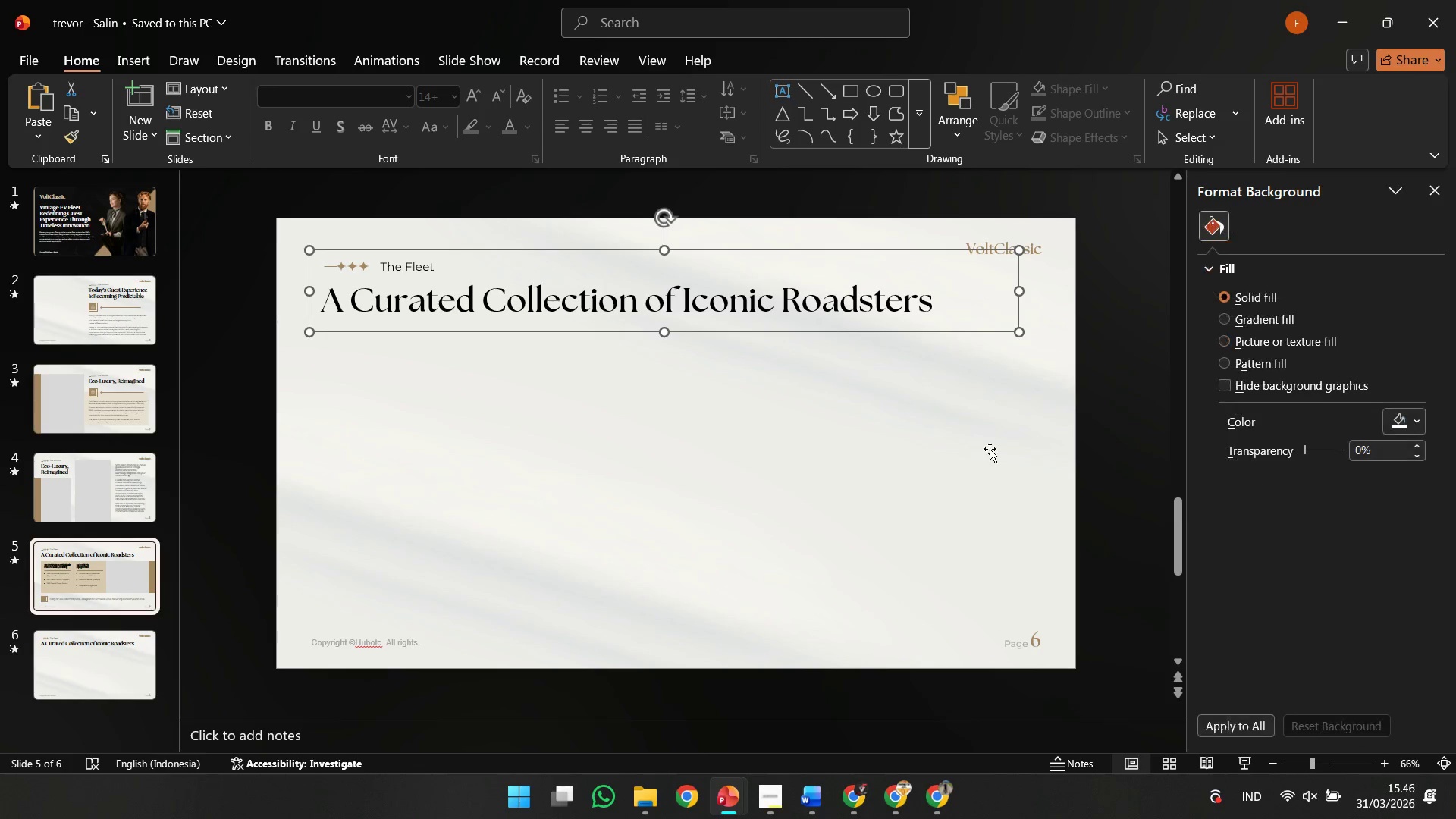 
left_click([1057, 449])
 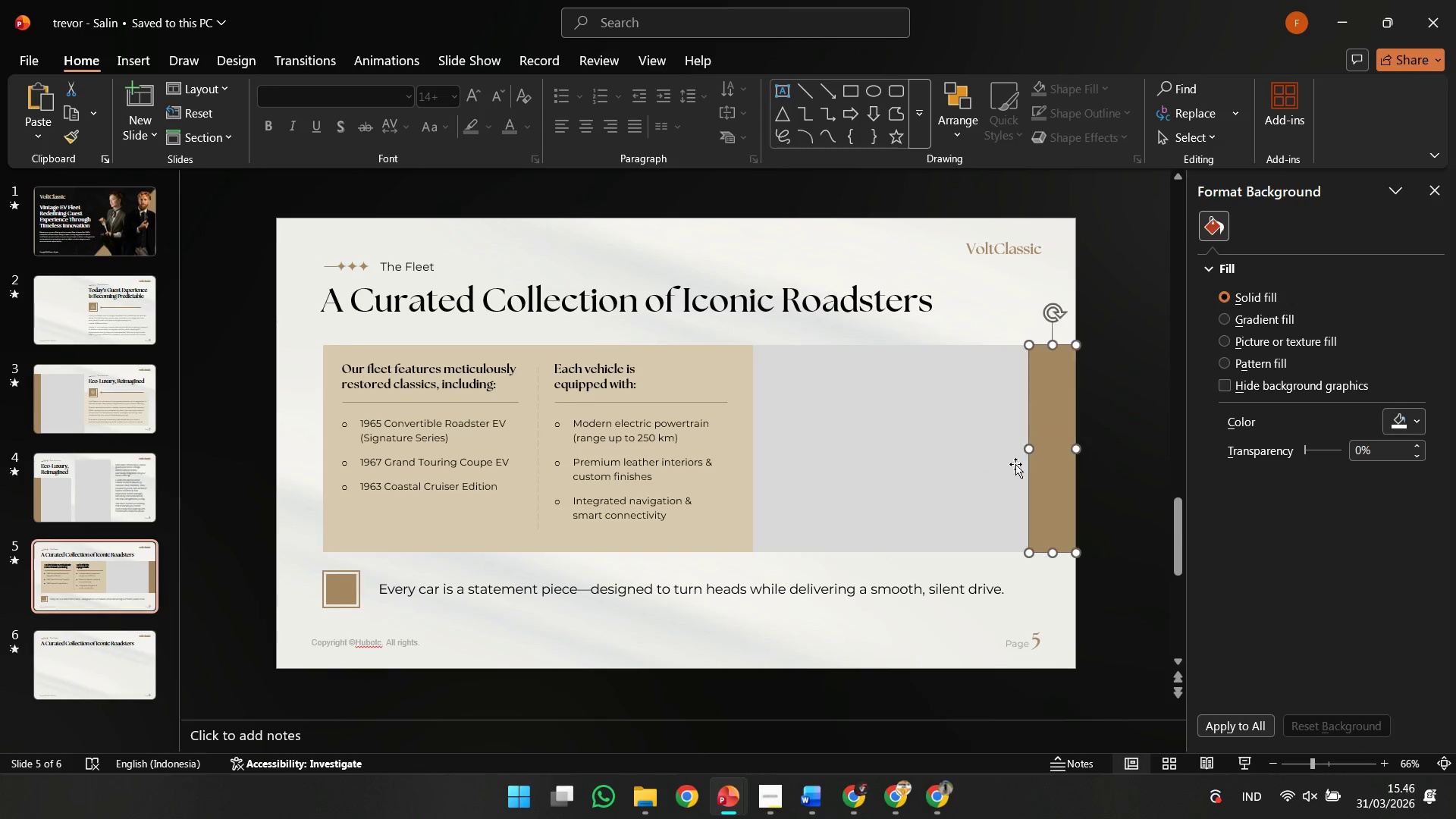 
key(Control+C)
 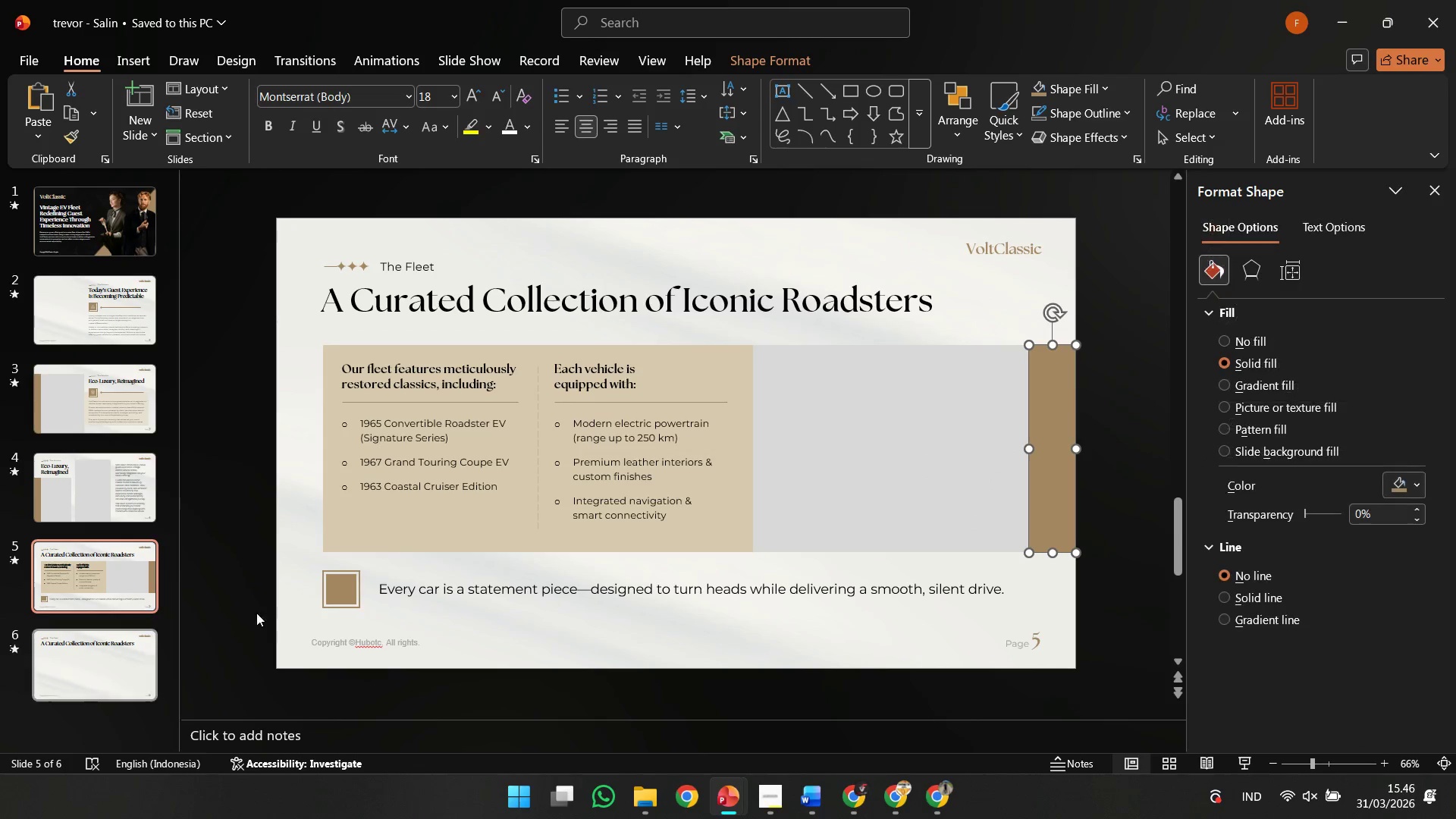 
key(Shift+ShiftLeft)
 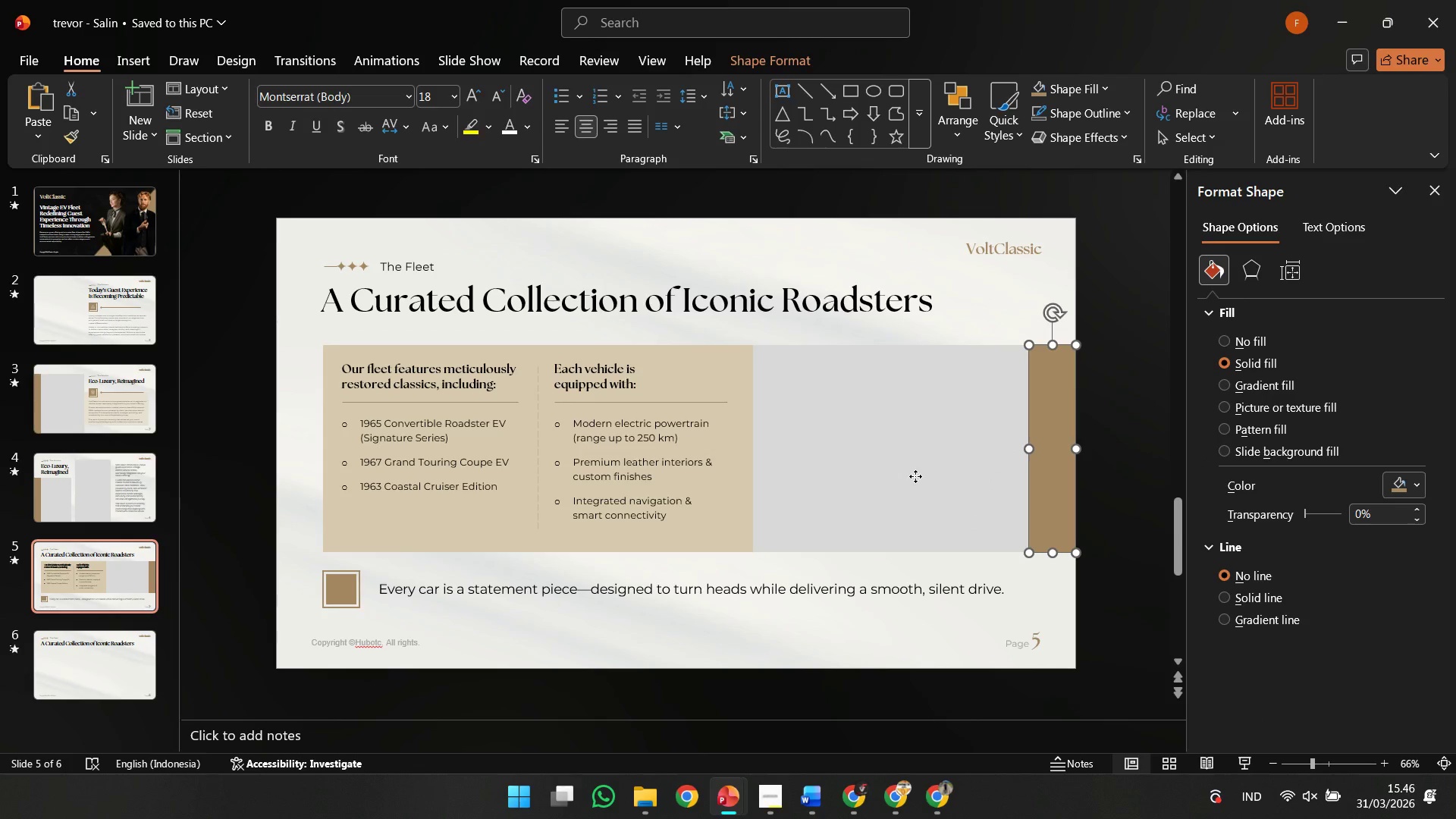 
left_click([915, 476])
 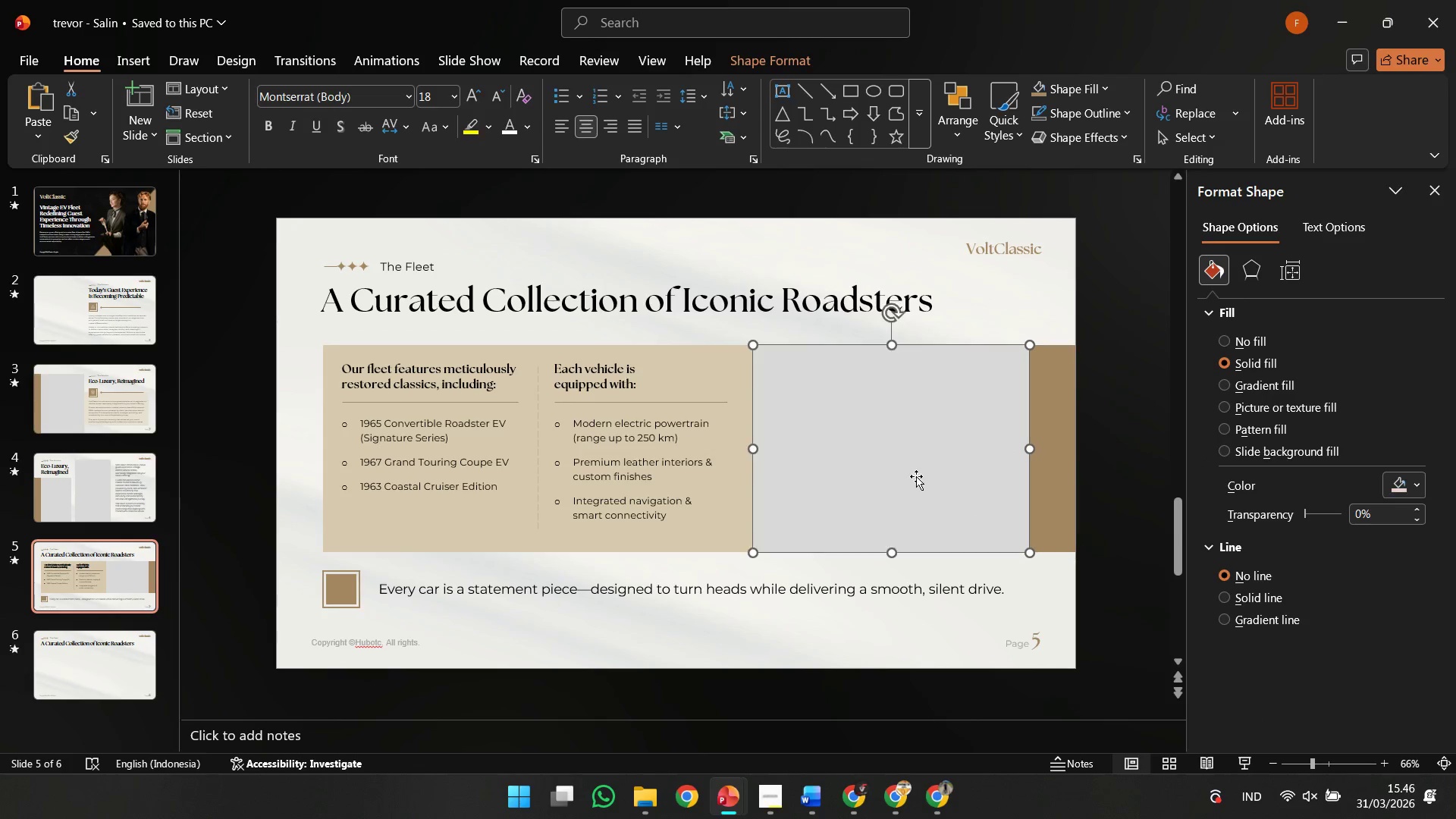 
hold_key(key=ShiftLeft, duration=0.83)
left_click([1071, 462])
 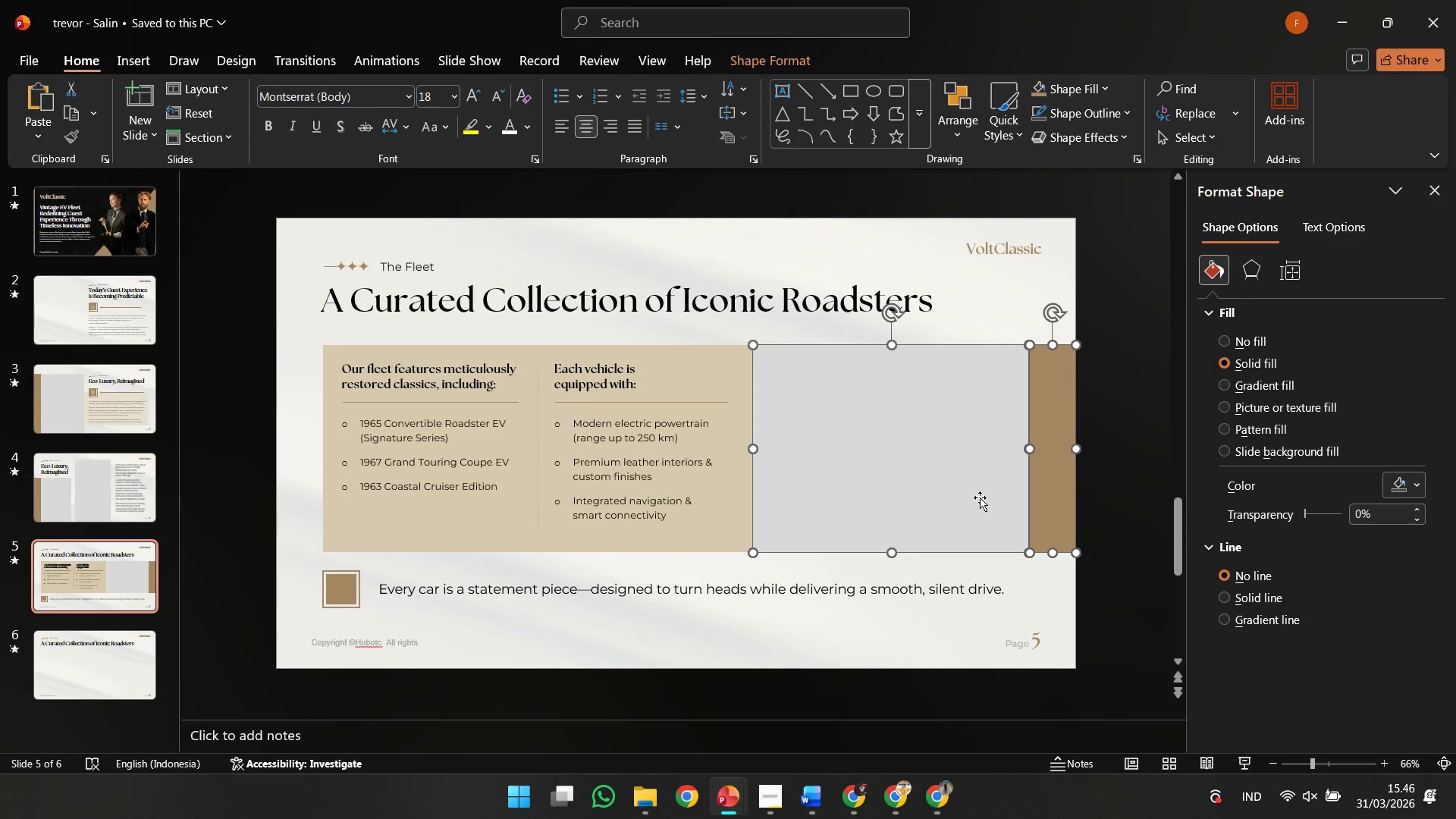 
hold_key(key=ControlLeft, duration=0.39)
 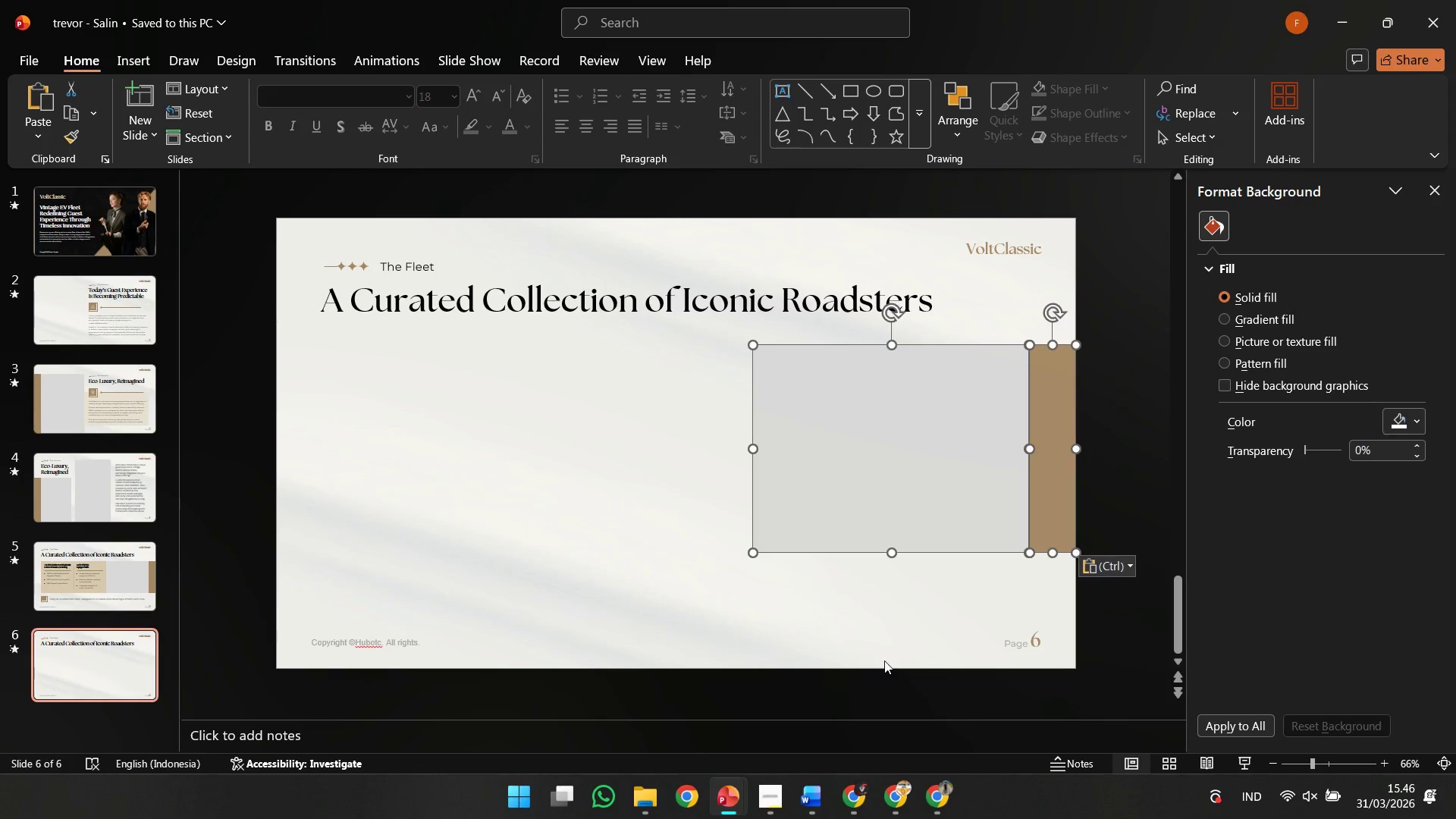 
hold_key(key=C, duration=8.62)
 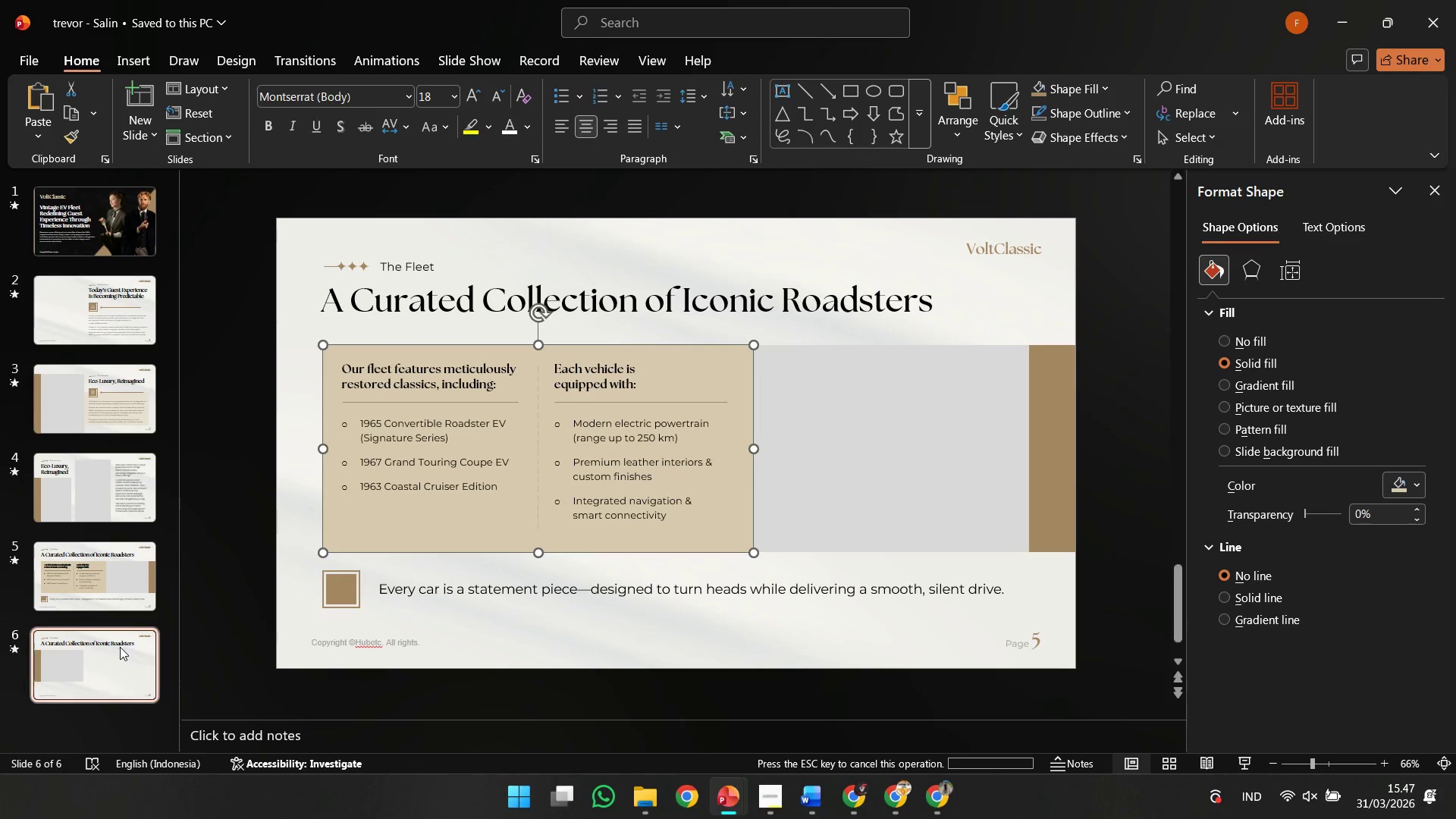 
left_click([127, 659])
 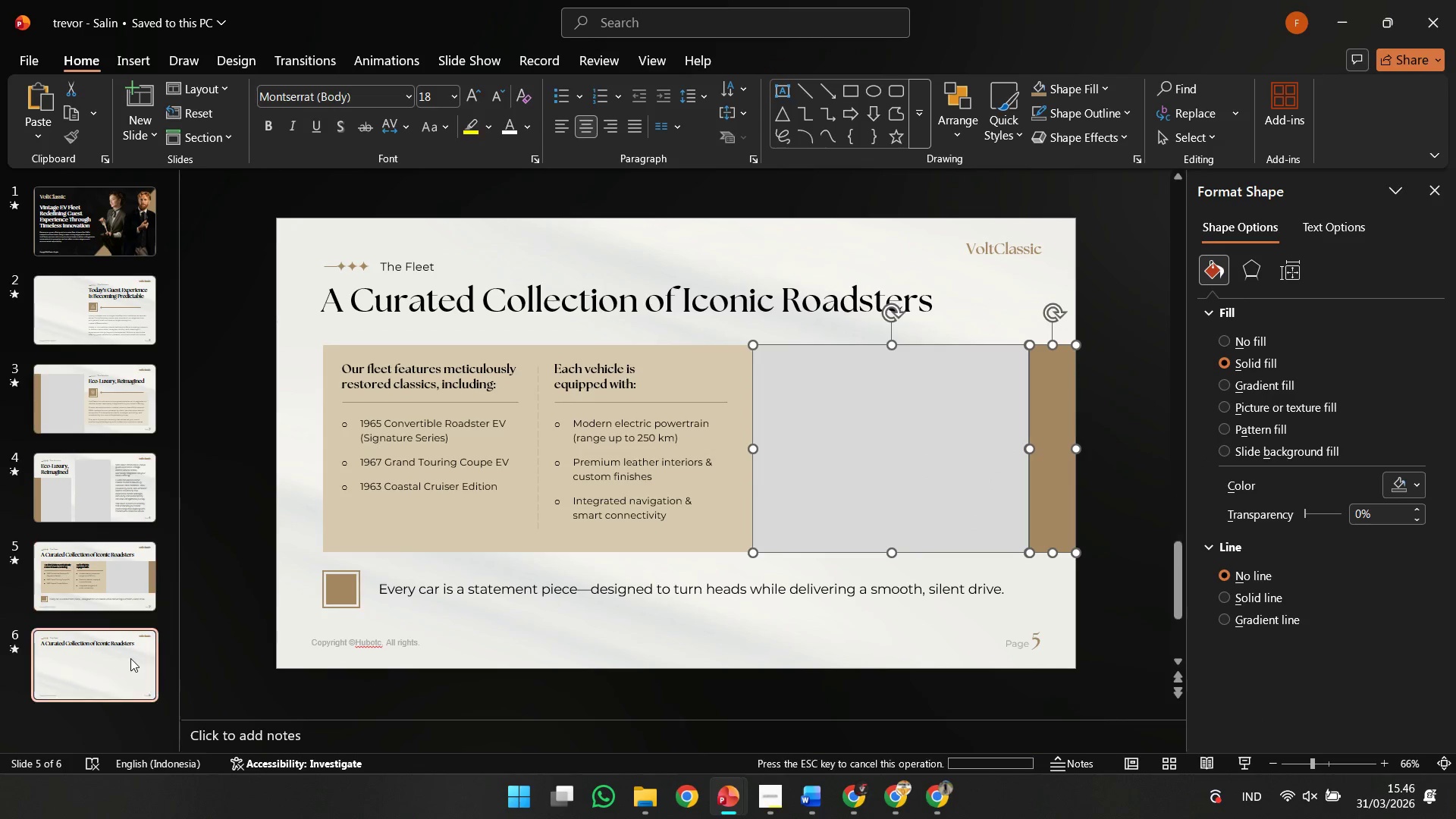 
key(Control+V)
 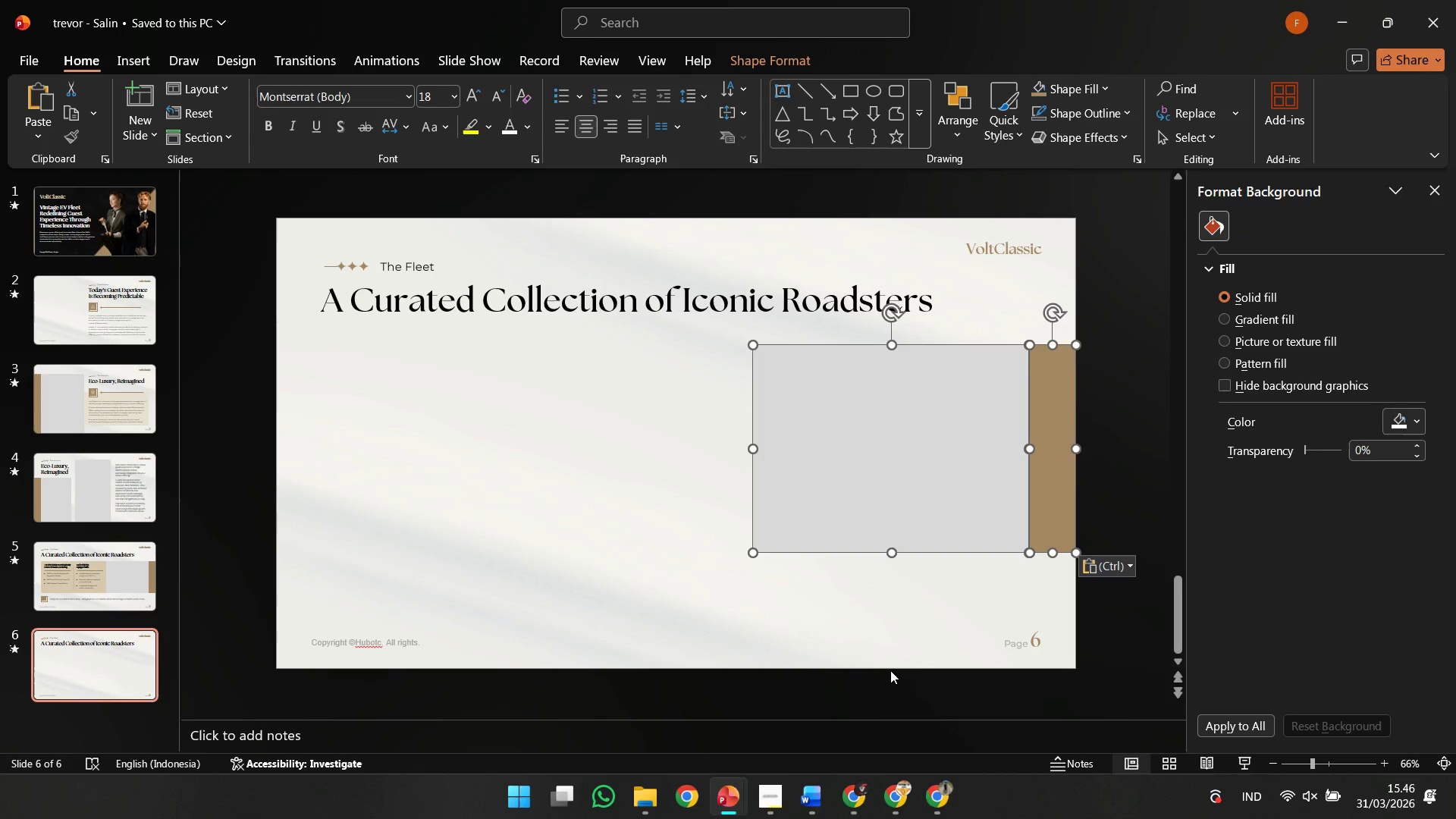 
left_click_drag(start_coordinate=[890, 670], to_coordinate=[895, 669])
 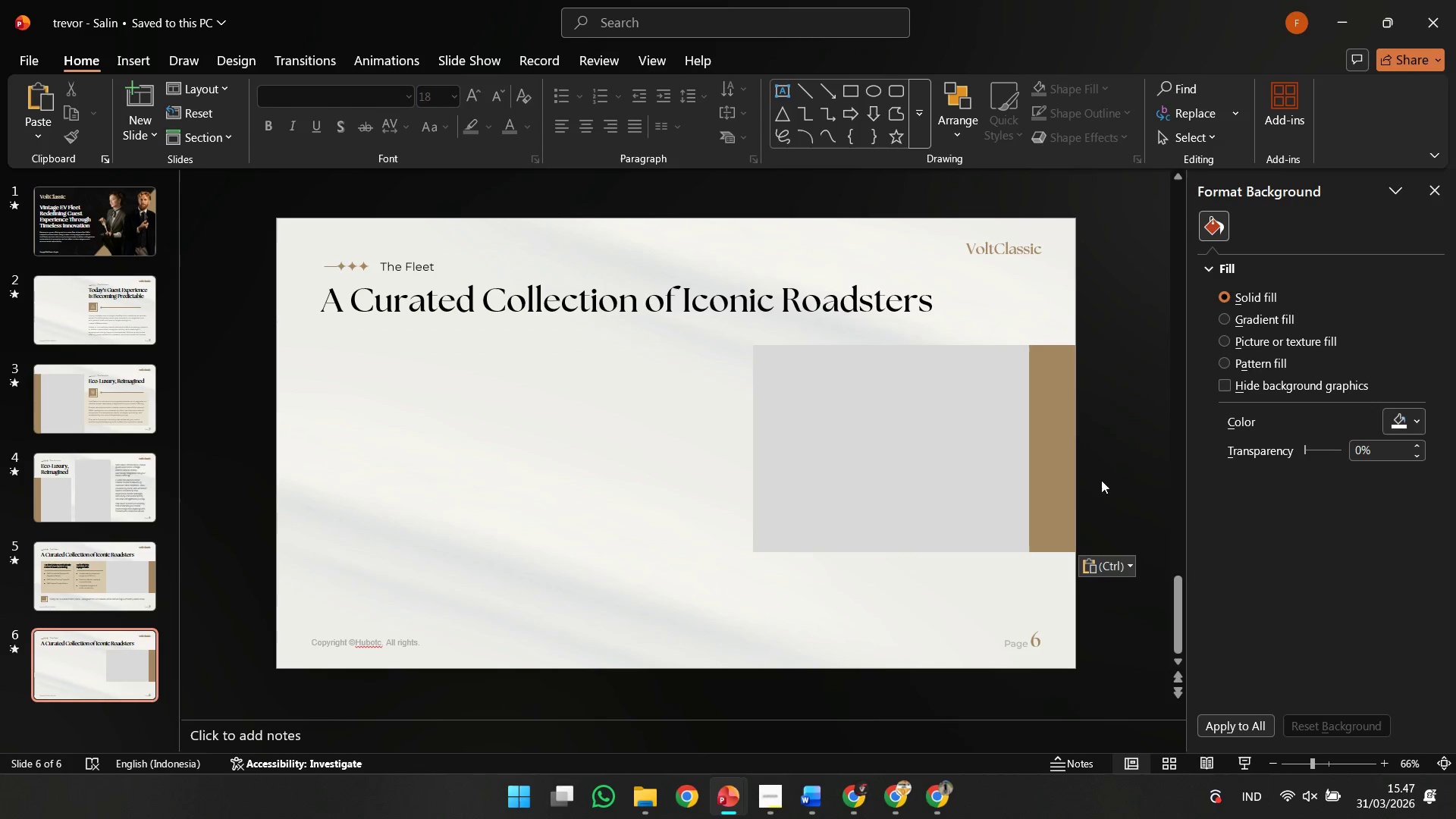 
double_click([1078, 497])
 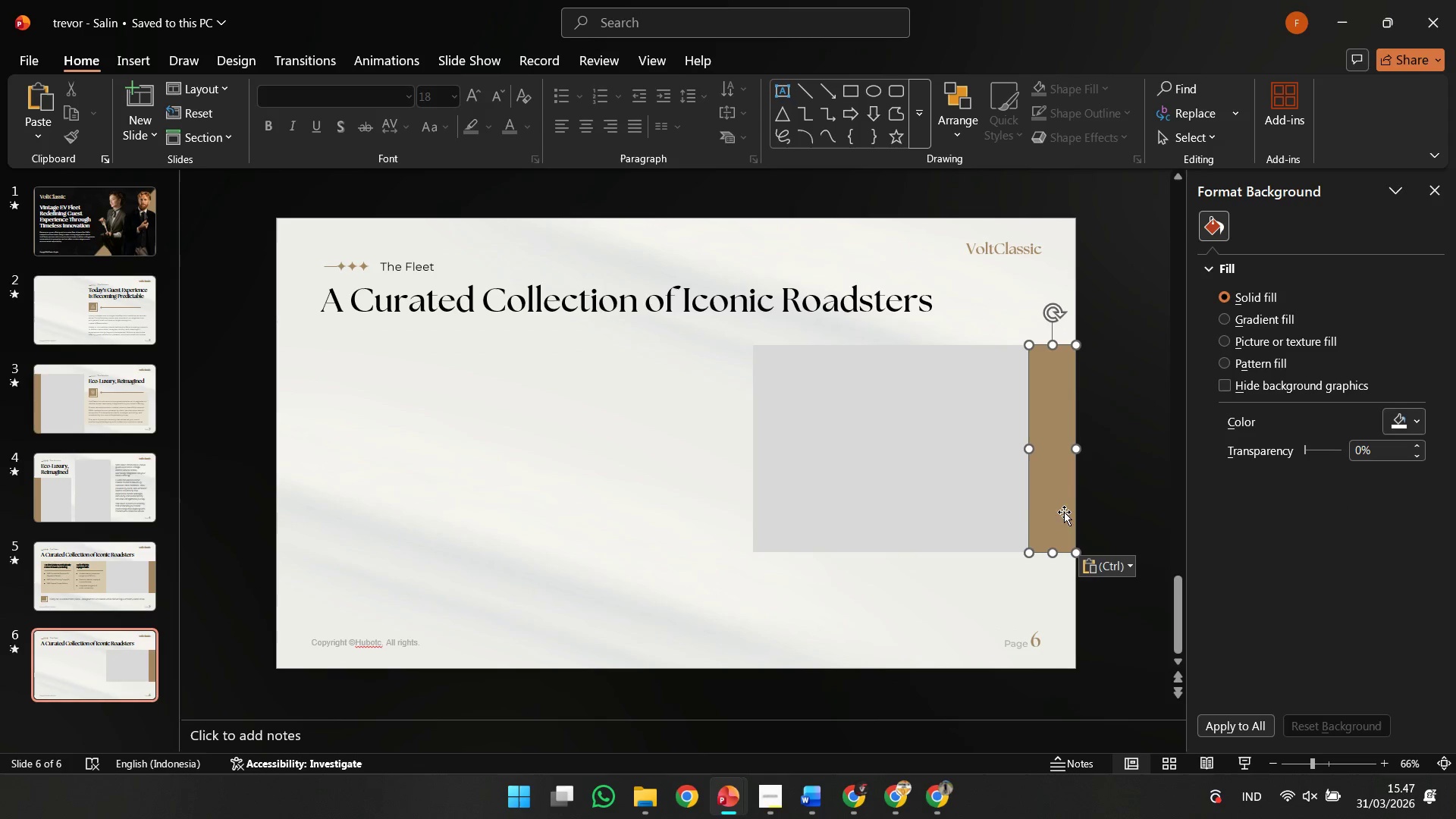 
hold_key(key=ShiftLeft, duration=1.67)
left_click_drag(start_coordinate=[1062, 514], to_coordinate=[309, 512])
 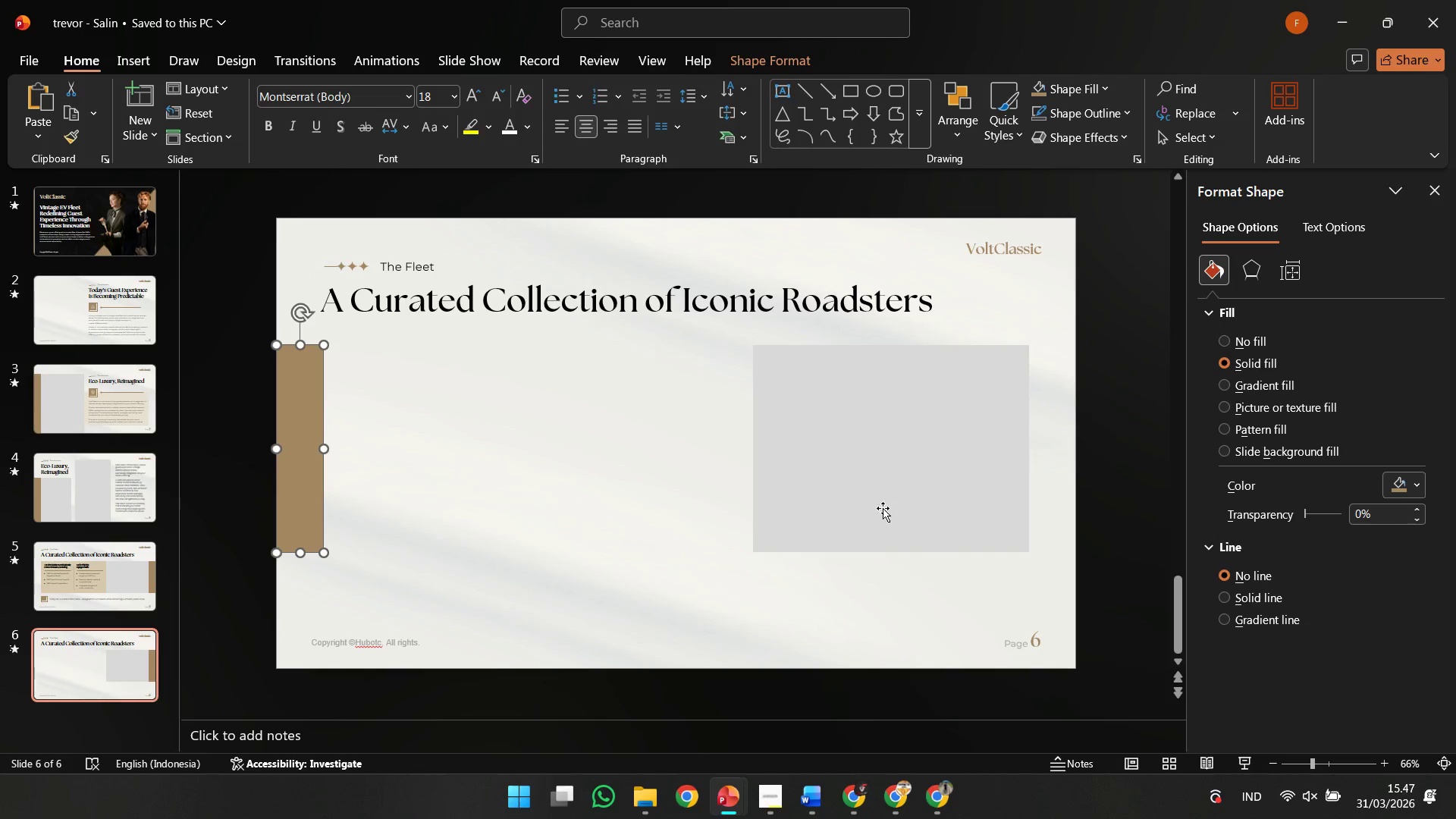 
left_click([883, 508])
 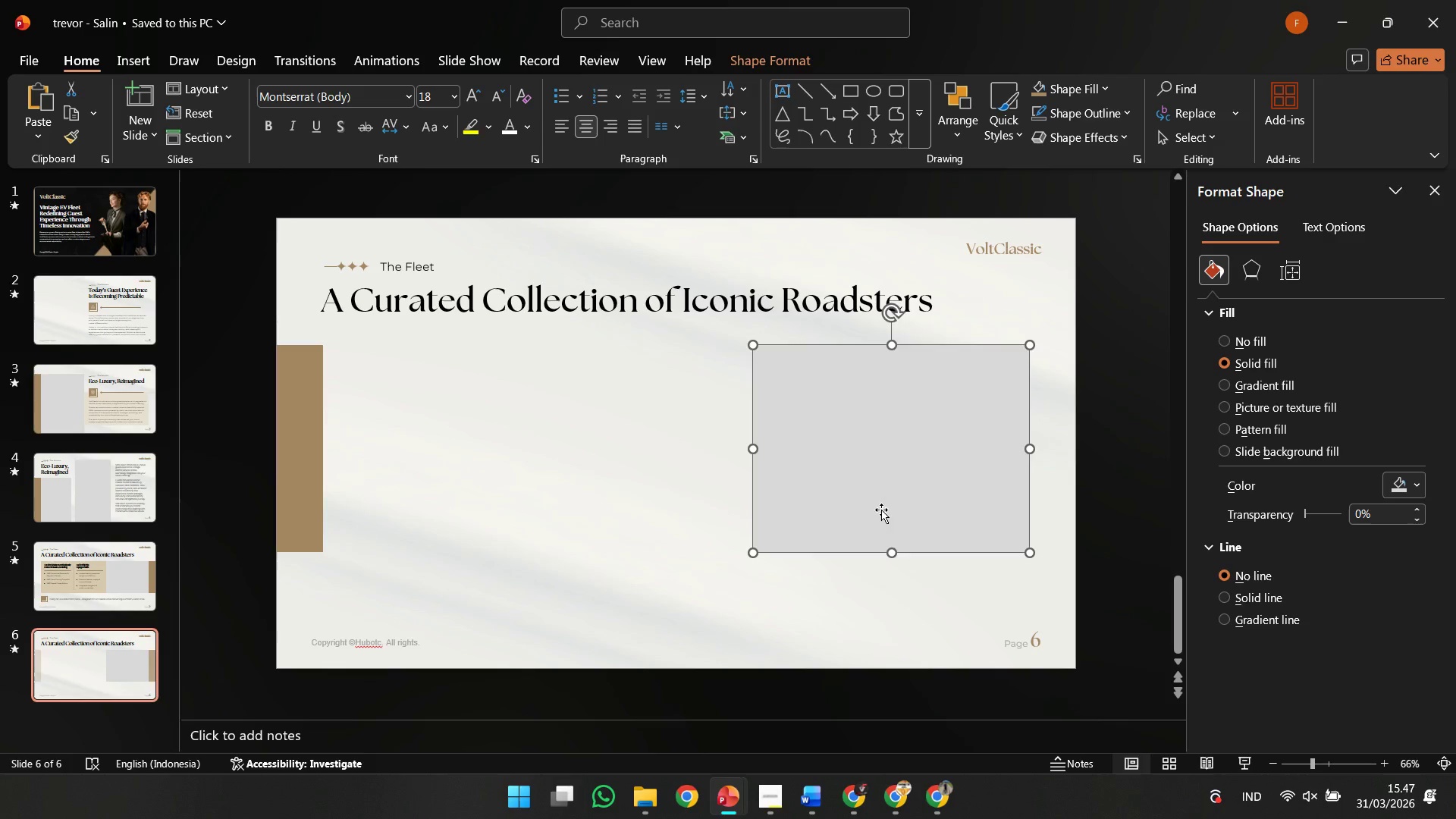 
hold_key(key=ShiftLeft, duration=2.06)
left_click_drag(start_coordinate=[869, 513], to_coordinate=[440, 517])
 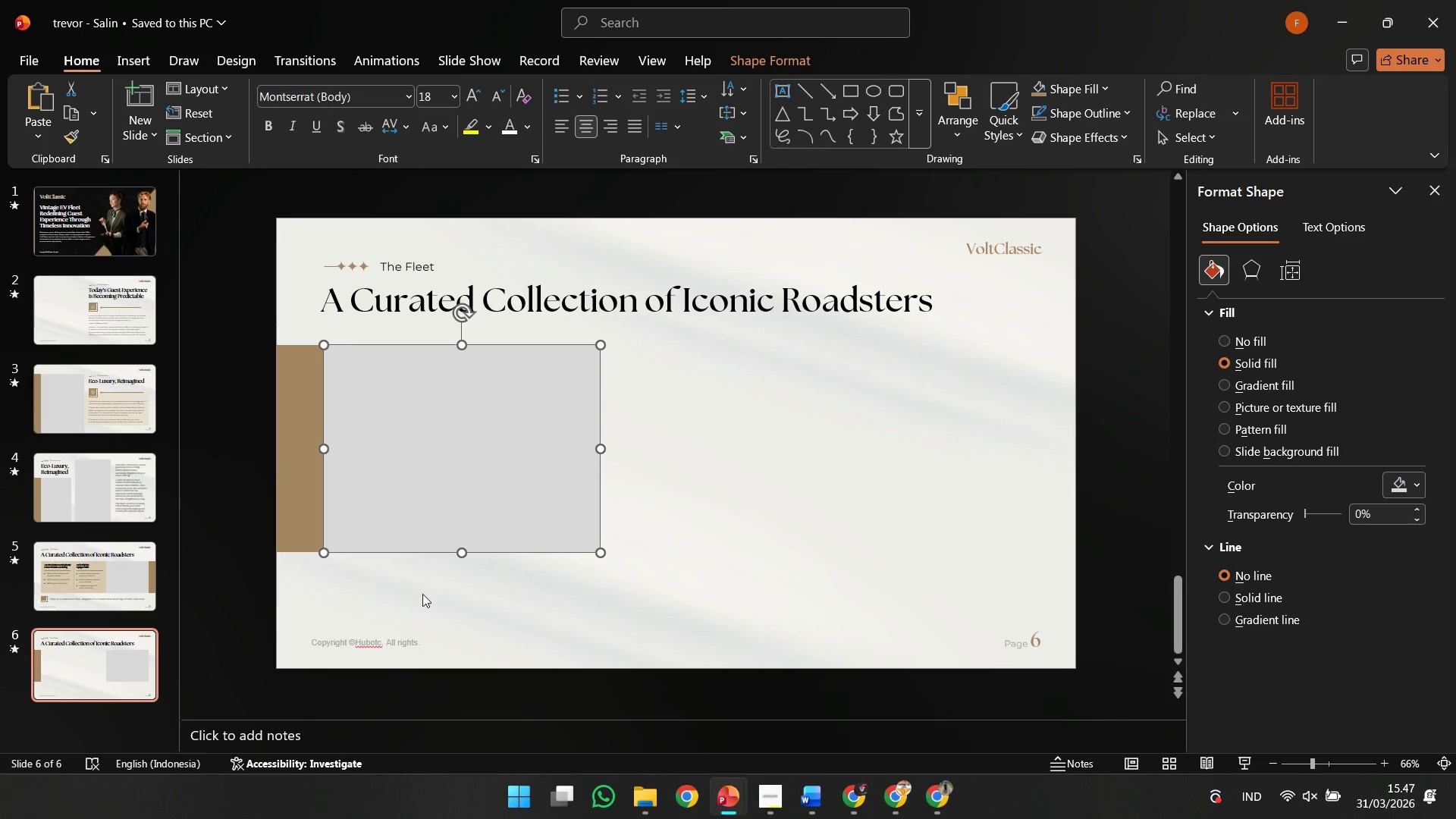 
left_click([422, 594])
 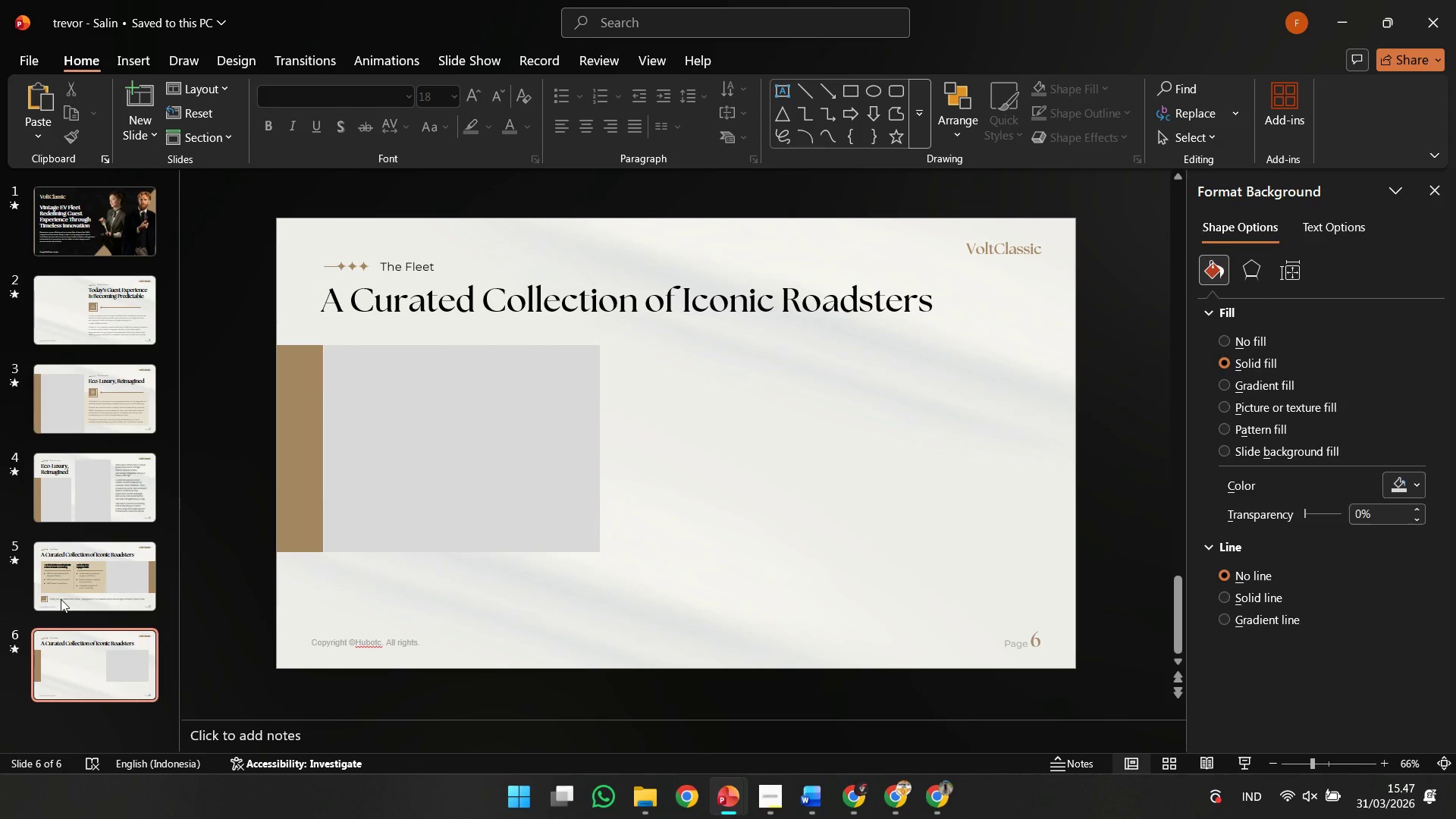 
left_click([61, 599])
 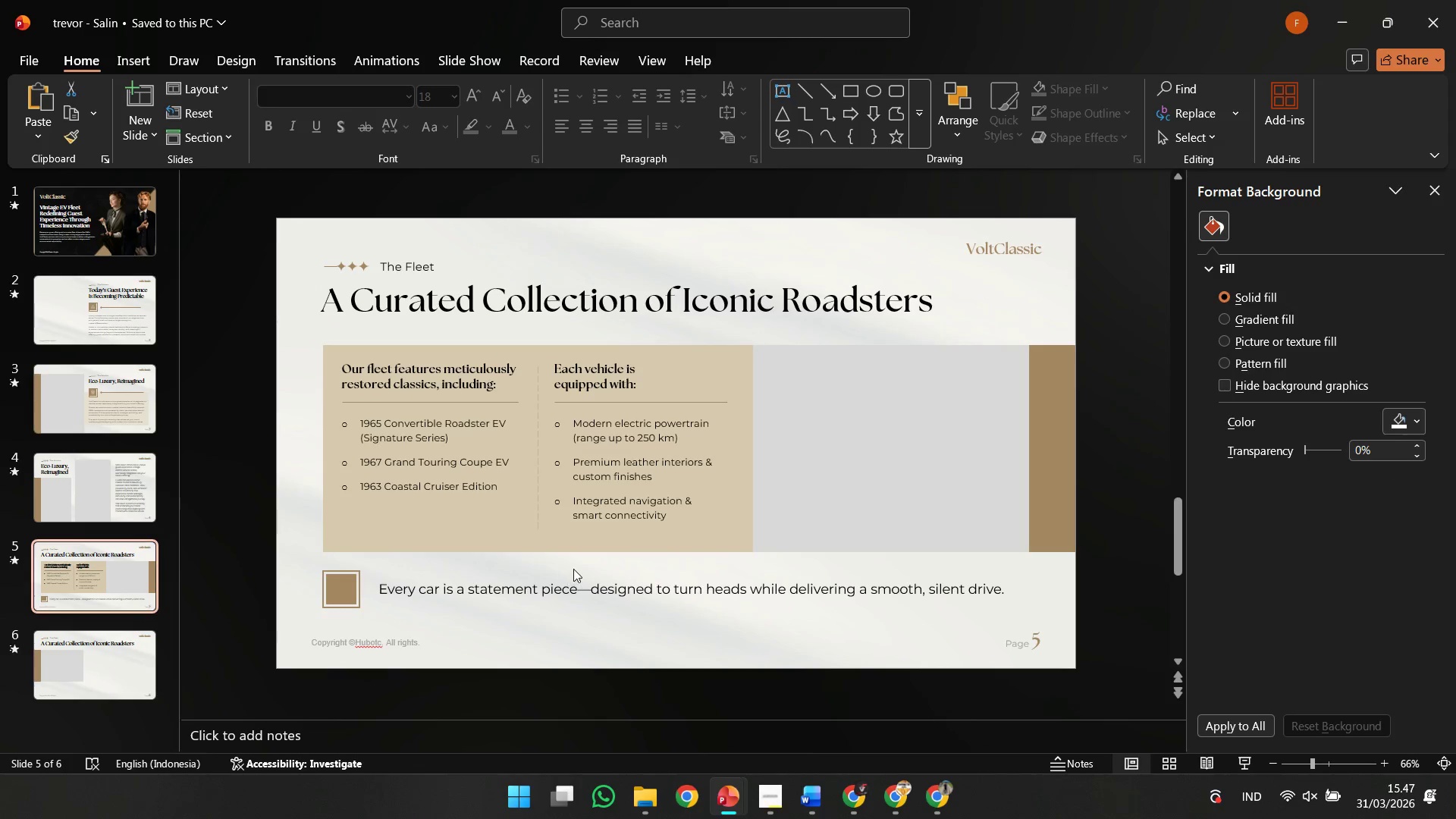 
double_click([581, 557])
 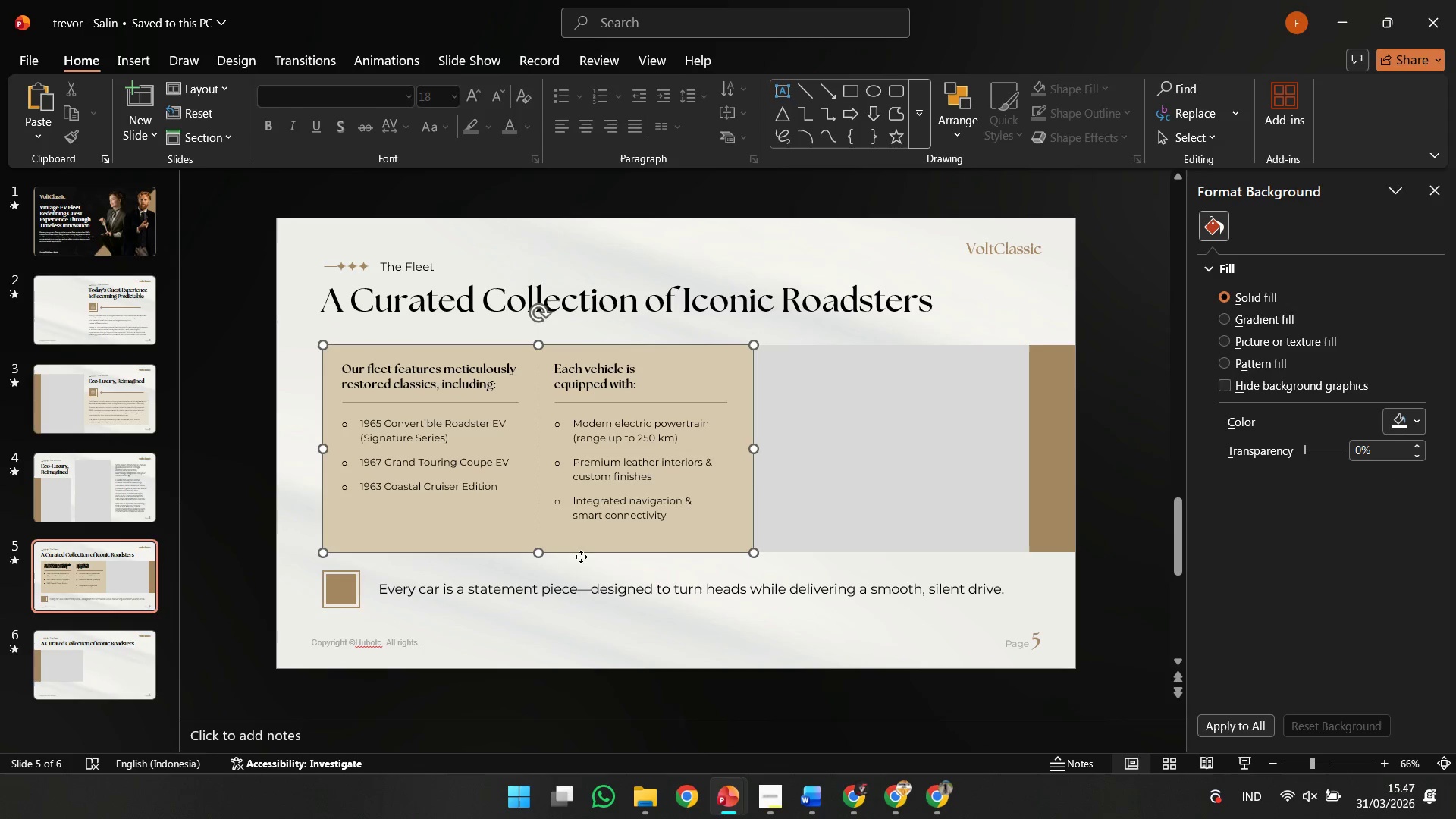 
key(Control+ControlLeft)
 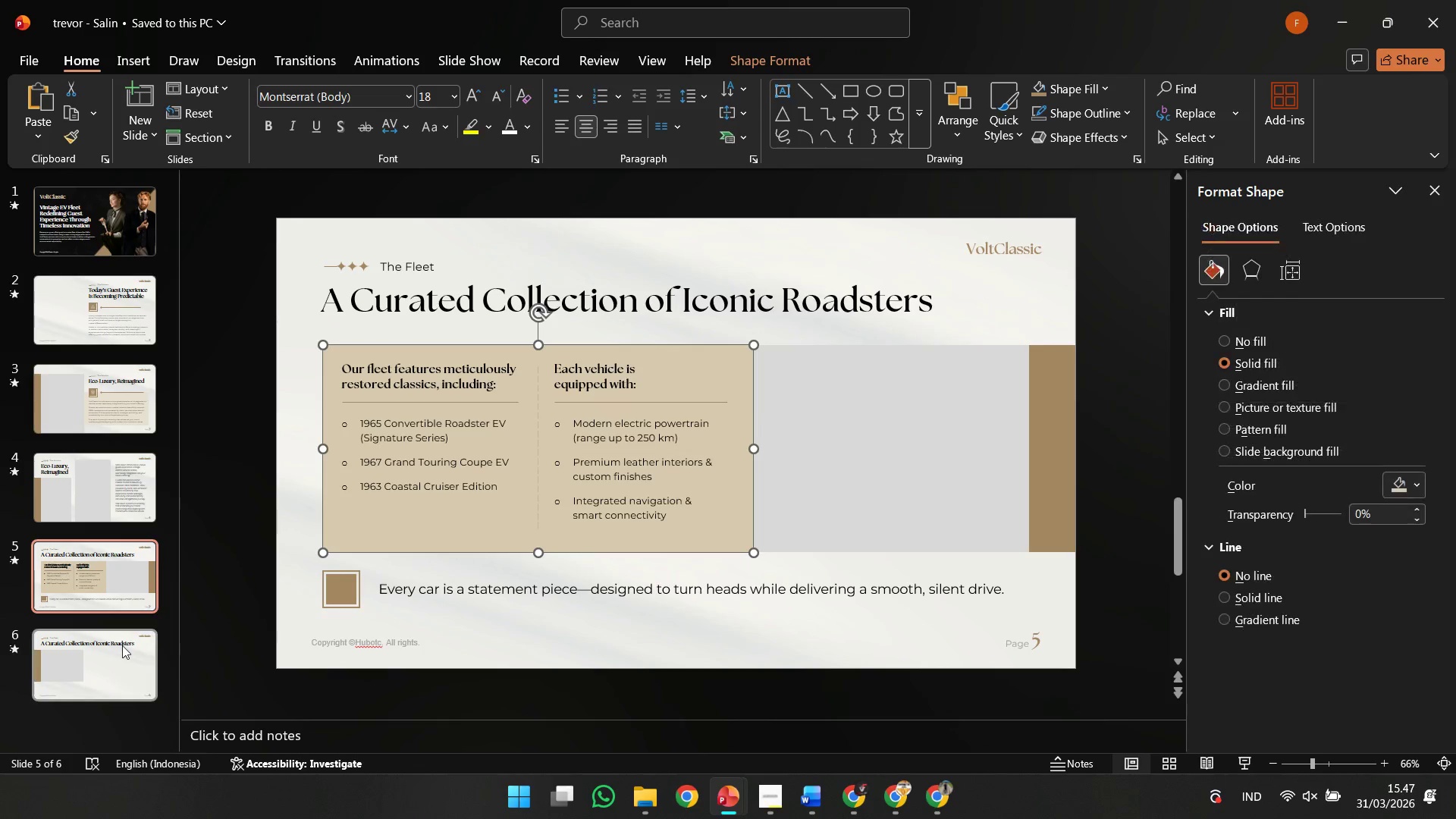 
left_click([119, 647])
 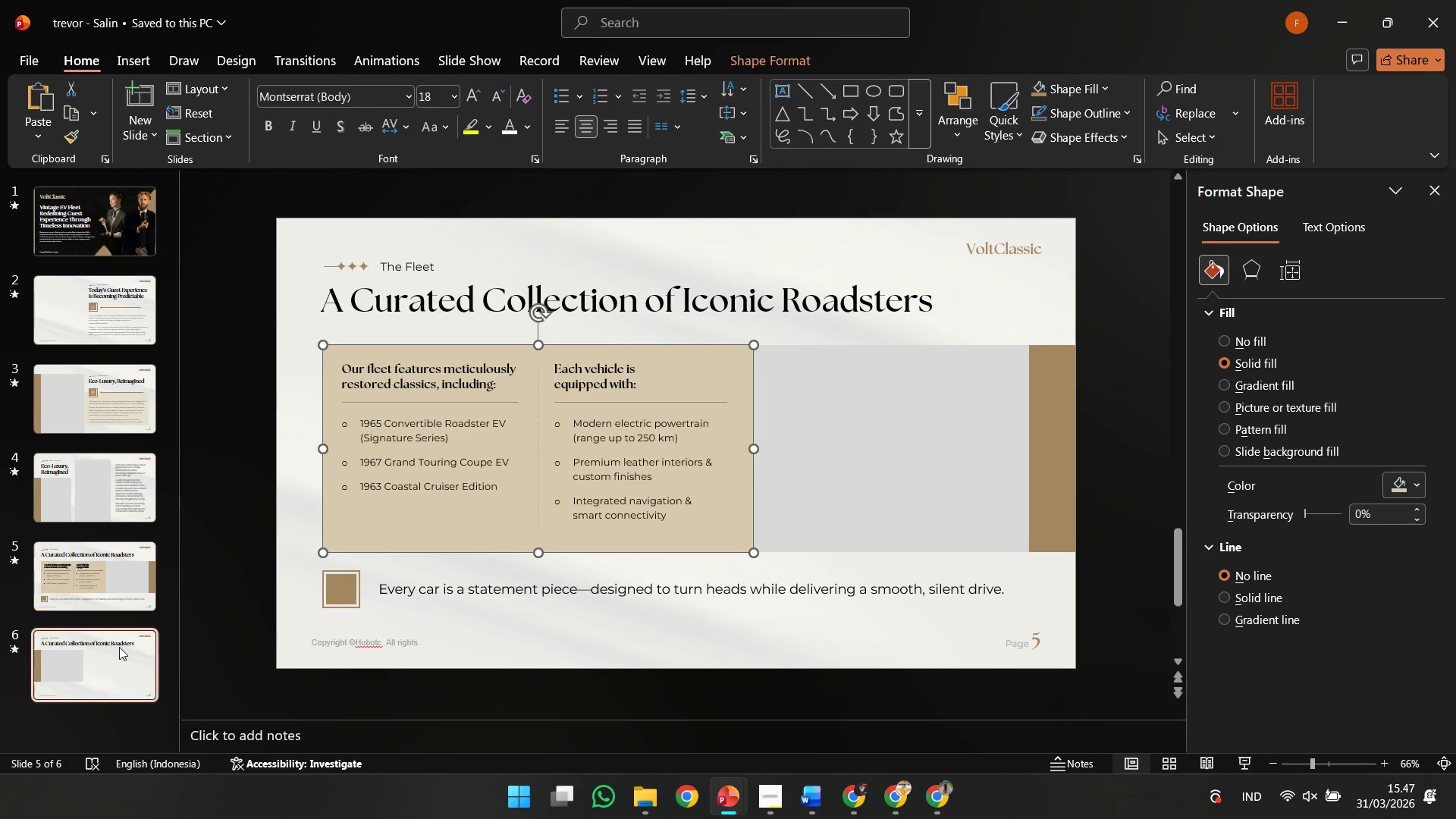 
key(Control+V)
 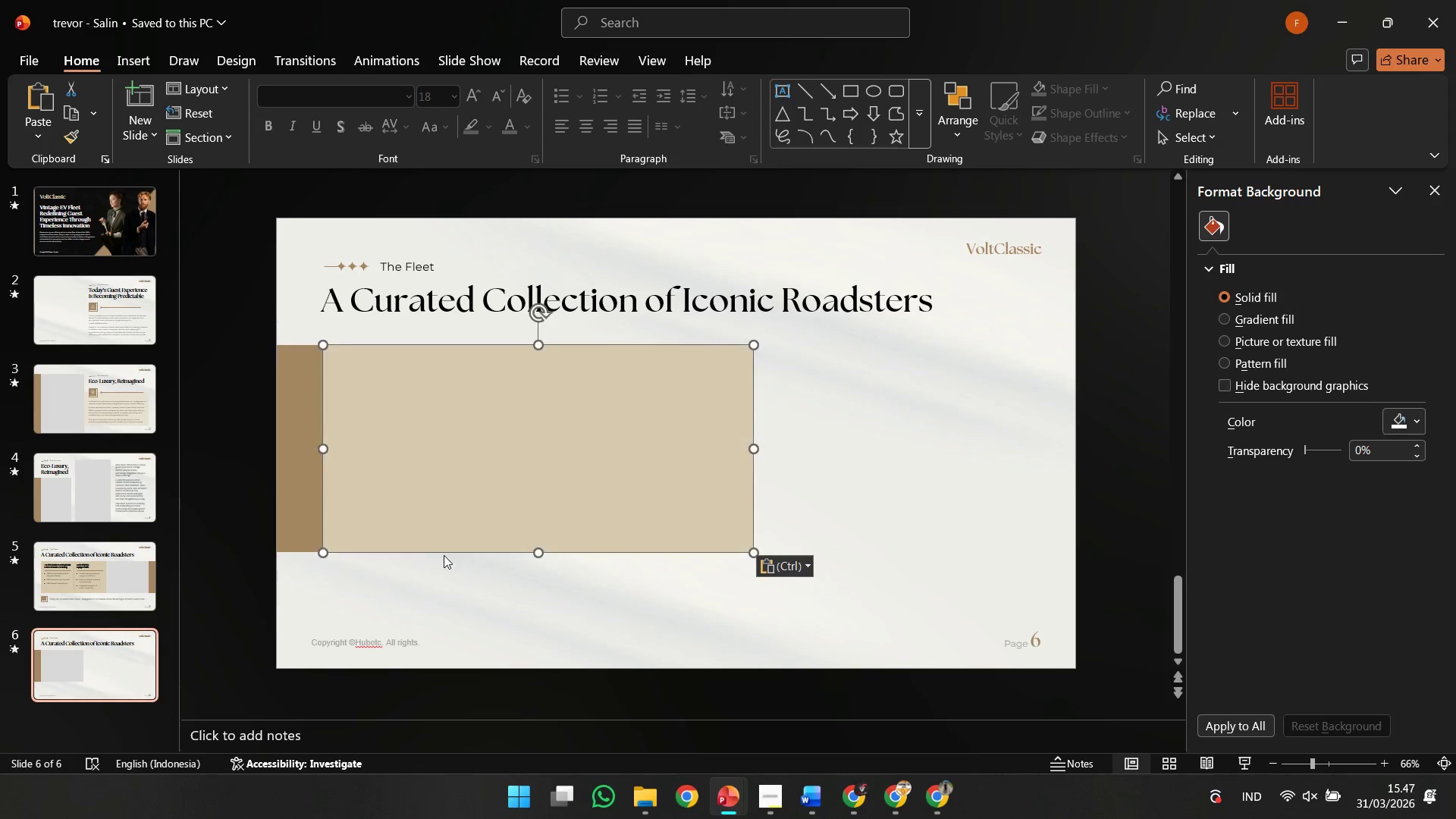 
hold_key(key=ShiftLeft, duration=2.22)
left_click_drag(start_coordinate=[450, 544], to_coordinate=[726, 538])
 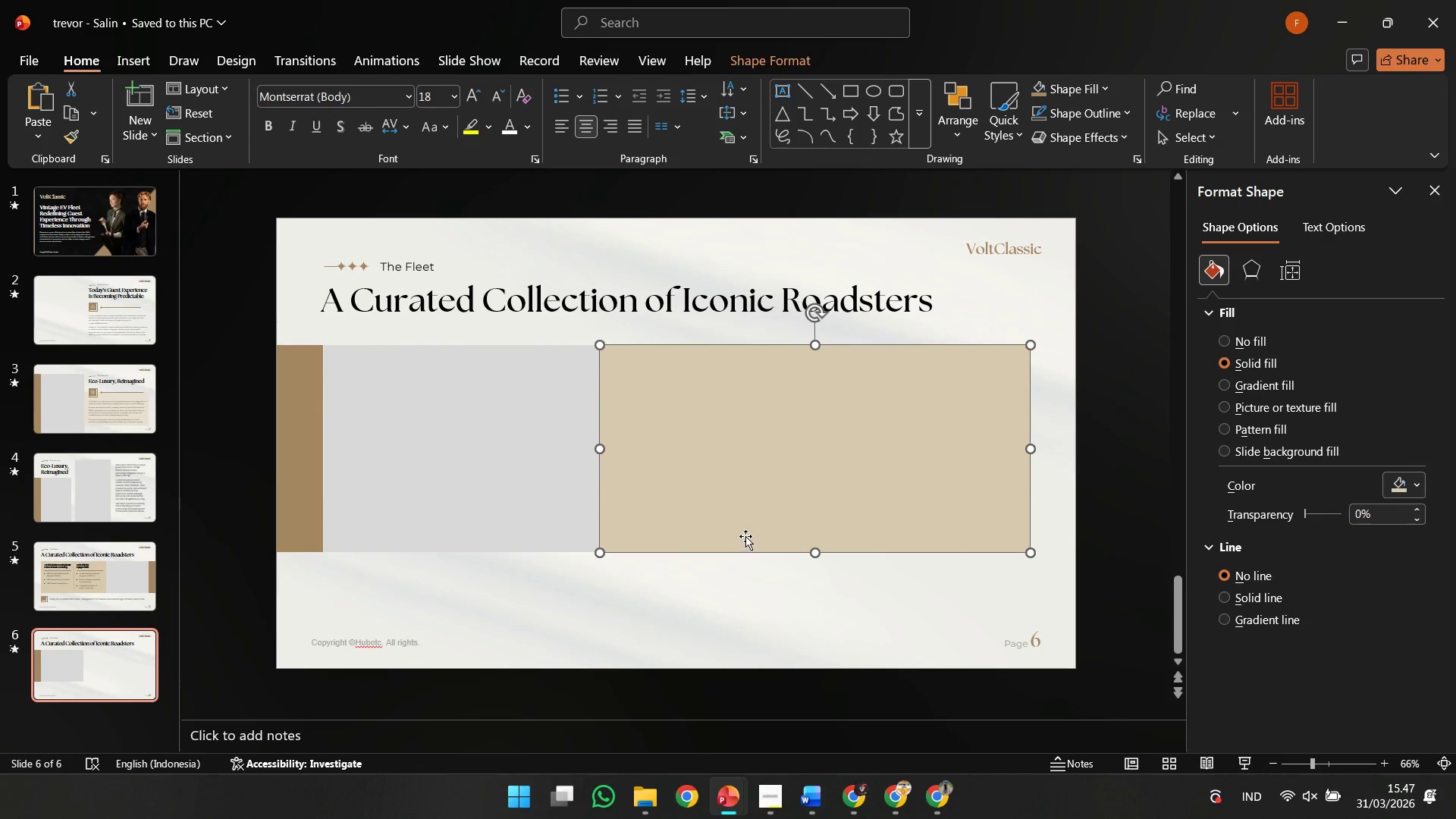 
hold_key(key=ShiftLeft, duration=0.55)
left_click_drag(start_coordinate=[745, 536], to_coordinate=[754, 536])
 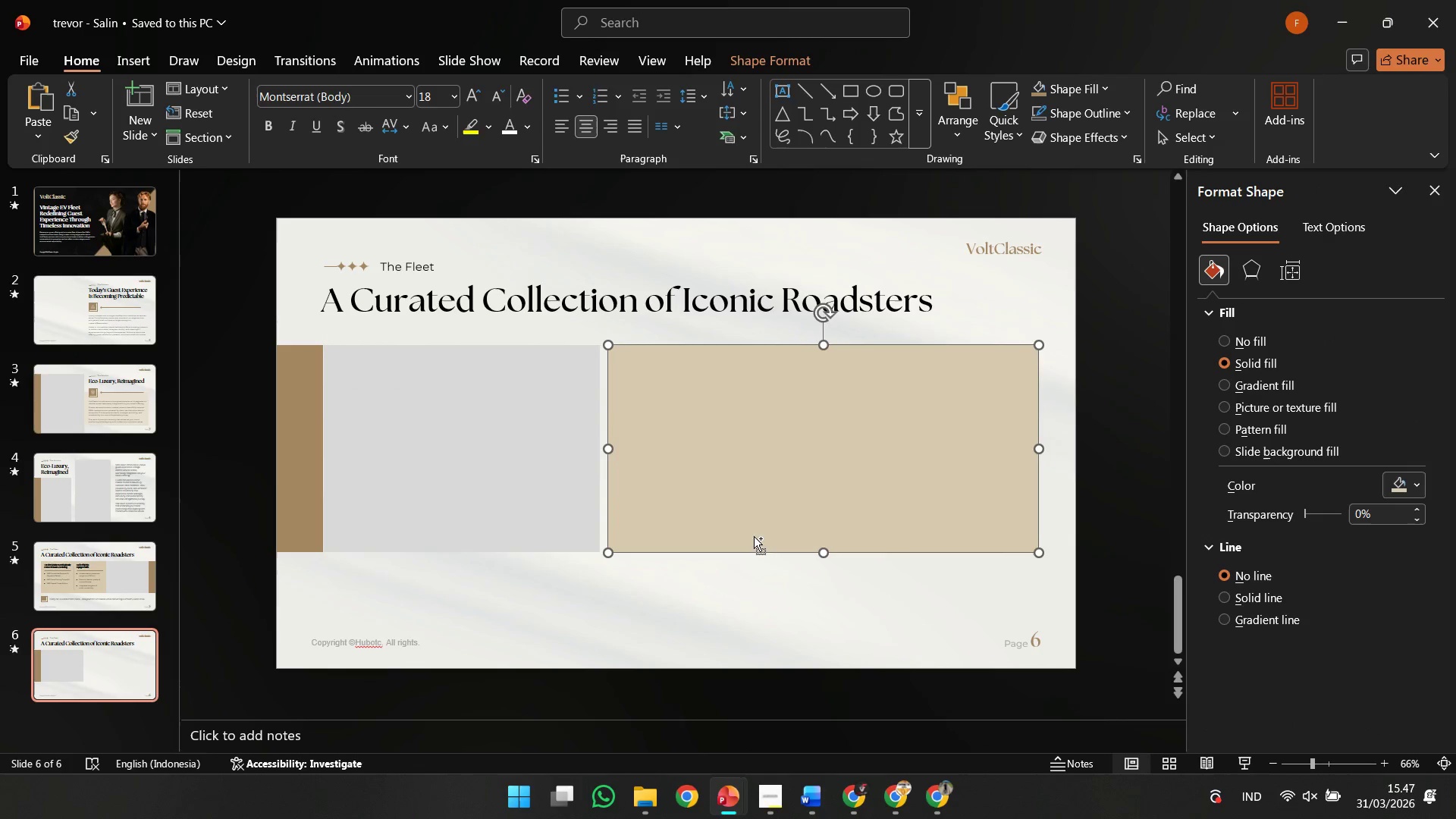 
key(Control+ControlLeft)
 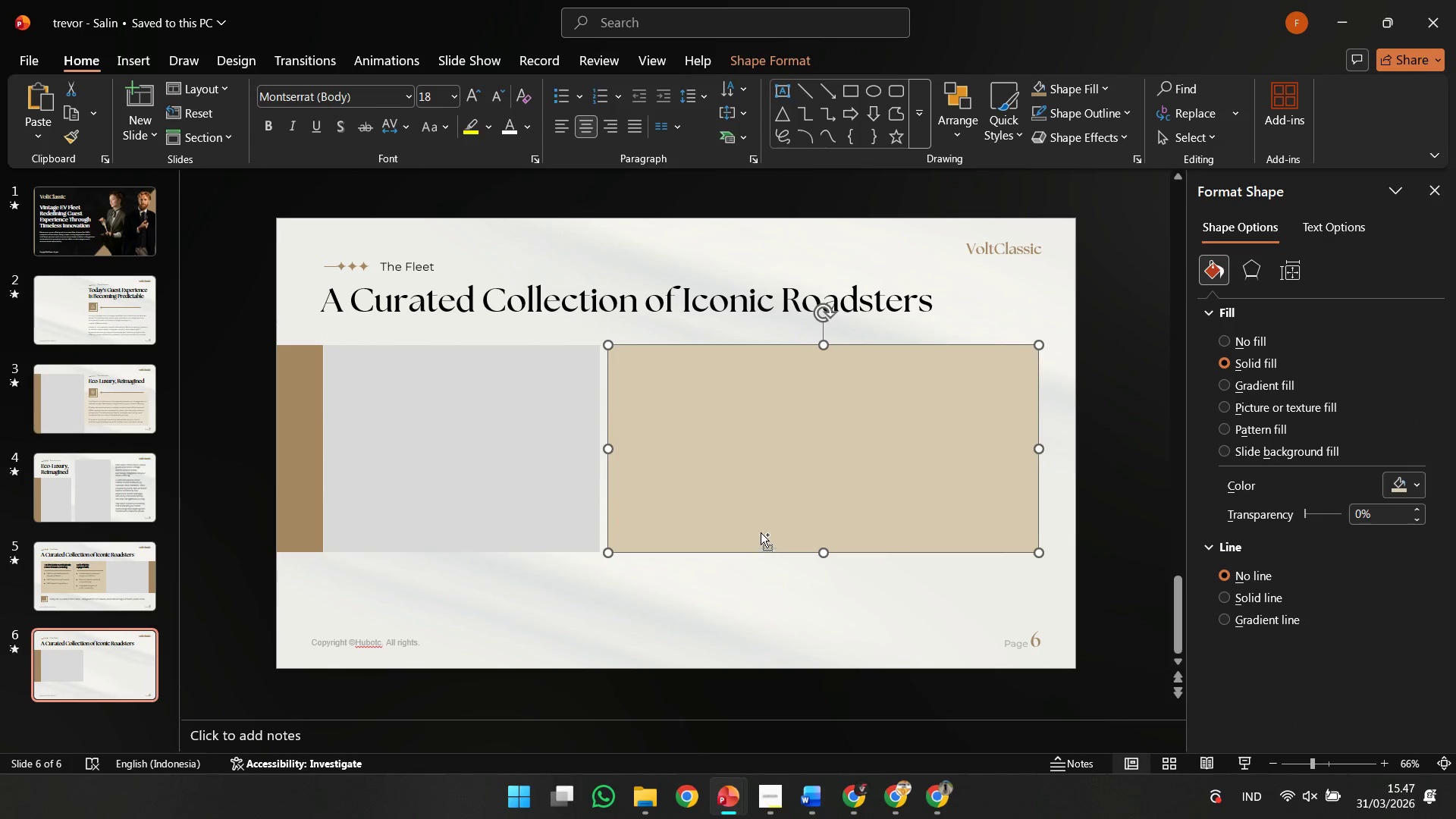 
key(Control+Z)
 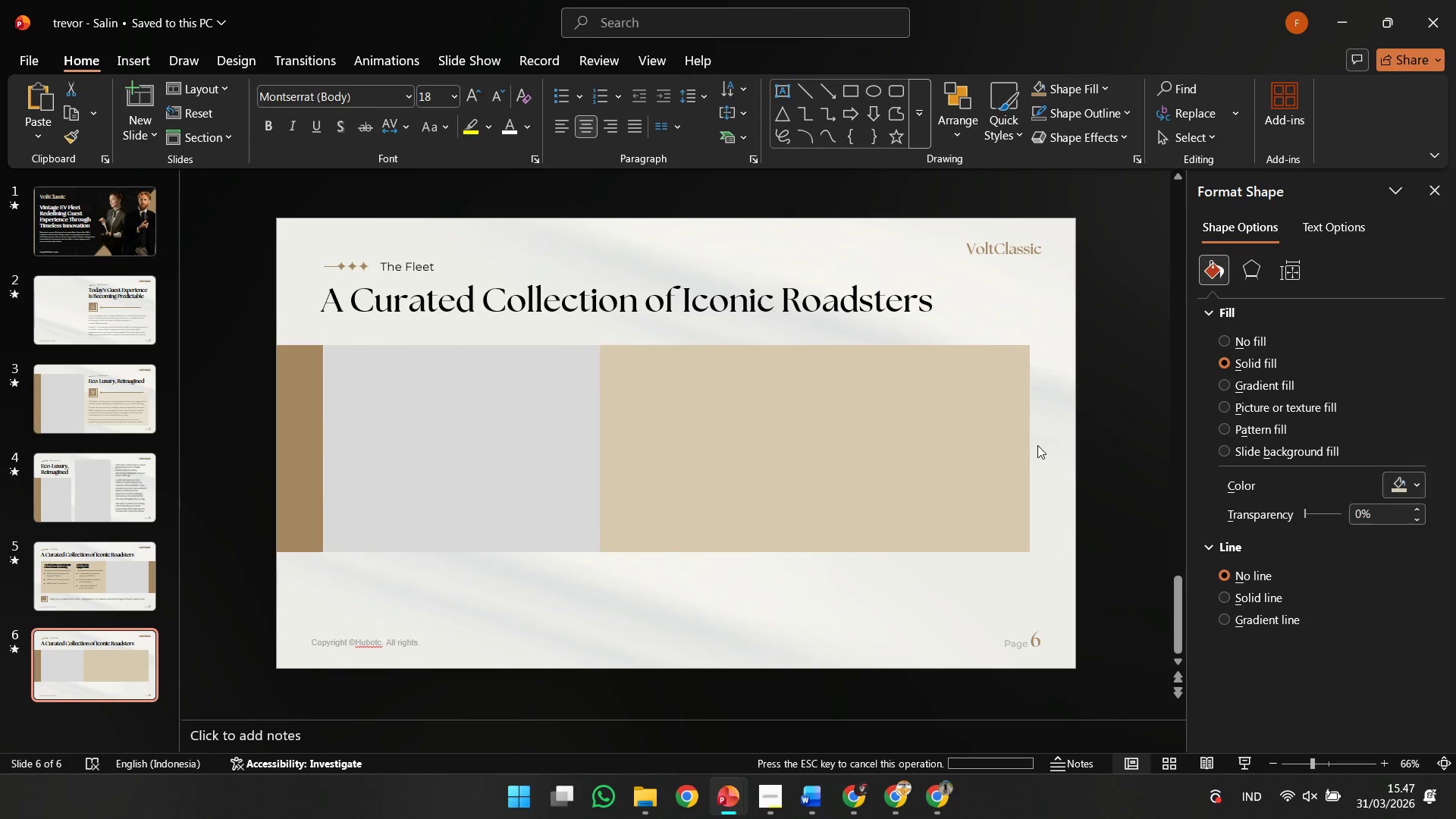 
double_click([1031, 447])
 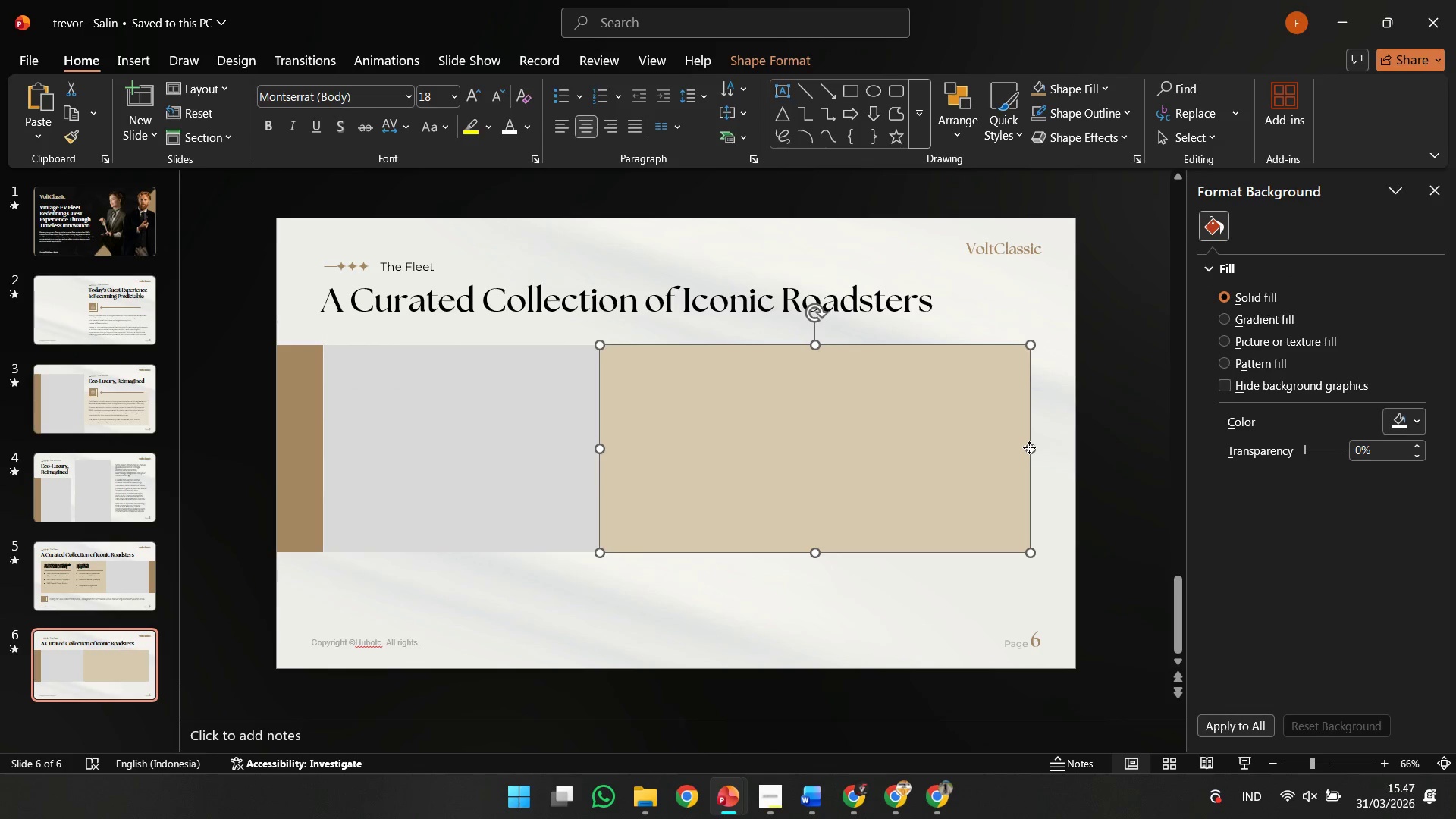 
left_click_drag(start_coordinate=[1029, 447], to_coordinate=[1025, 447])
 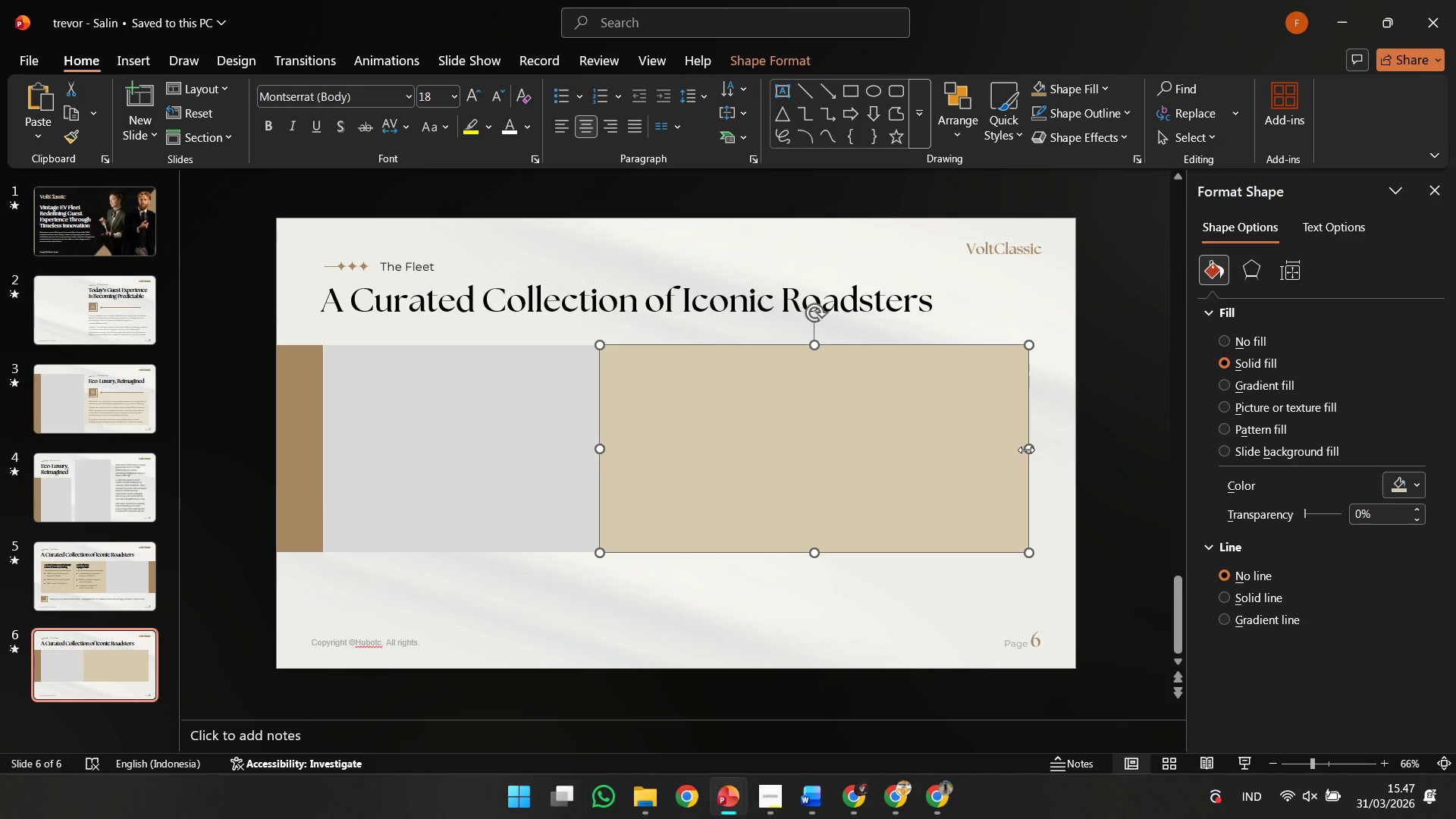 
left_click_drag(start_coordinate=[1026, 450], to_coordinate=[1031, 450])
 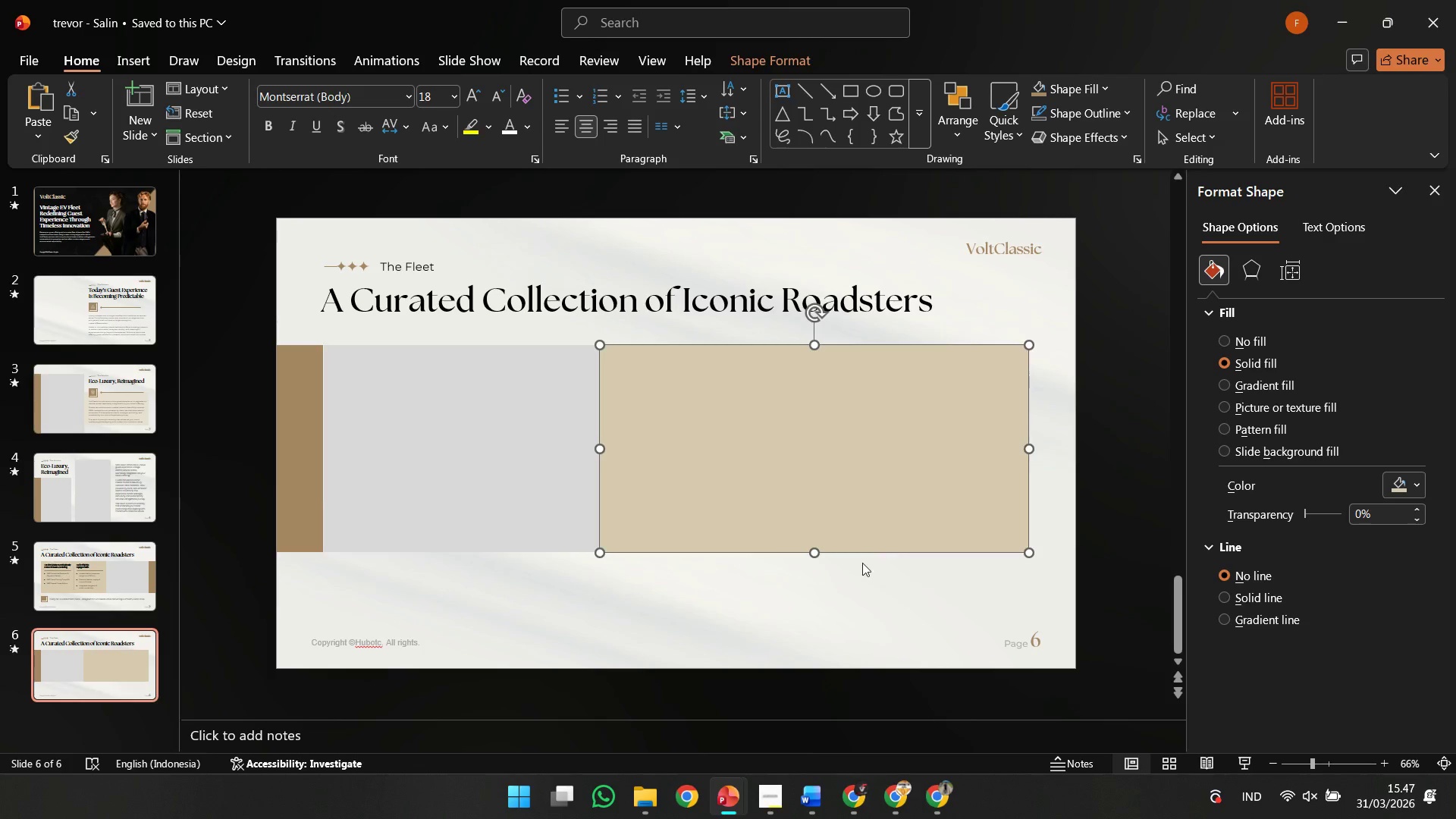 
left_click([862, 563])
 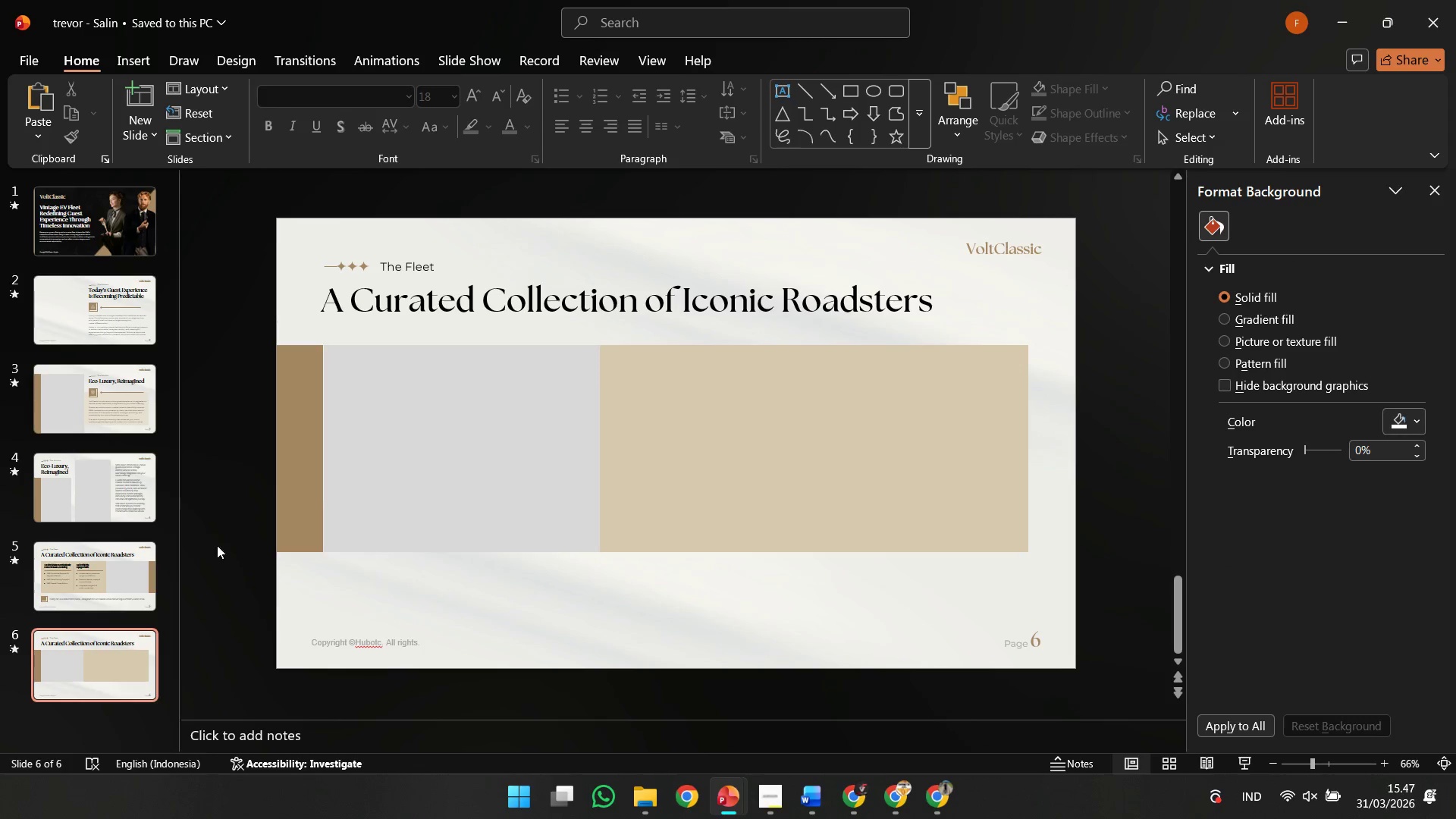 
left_click([58, 593])
 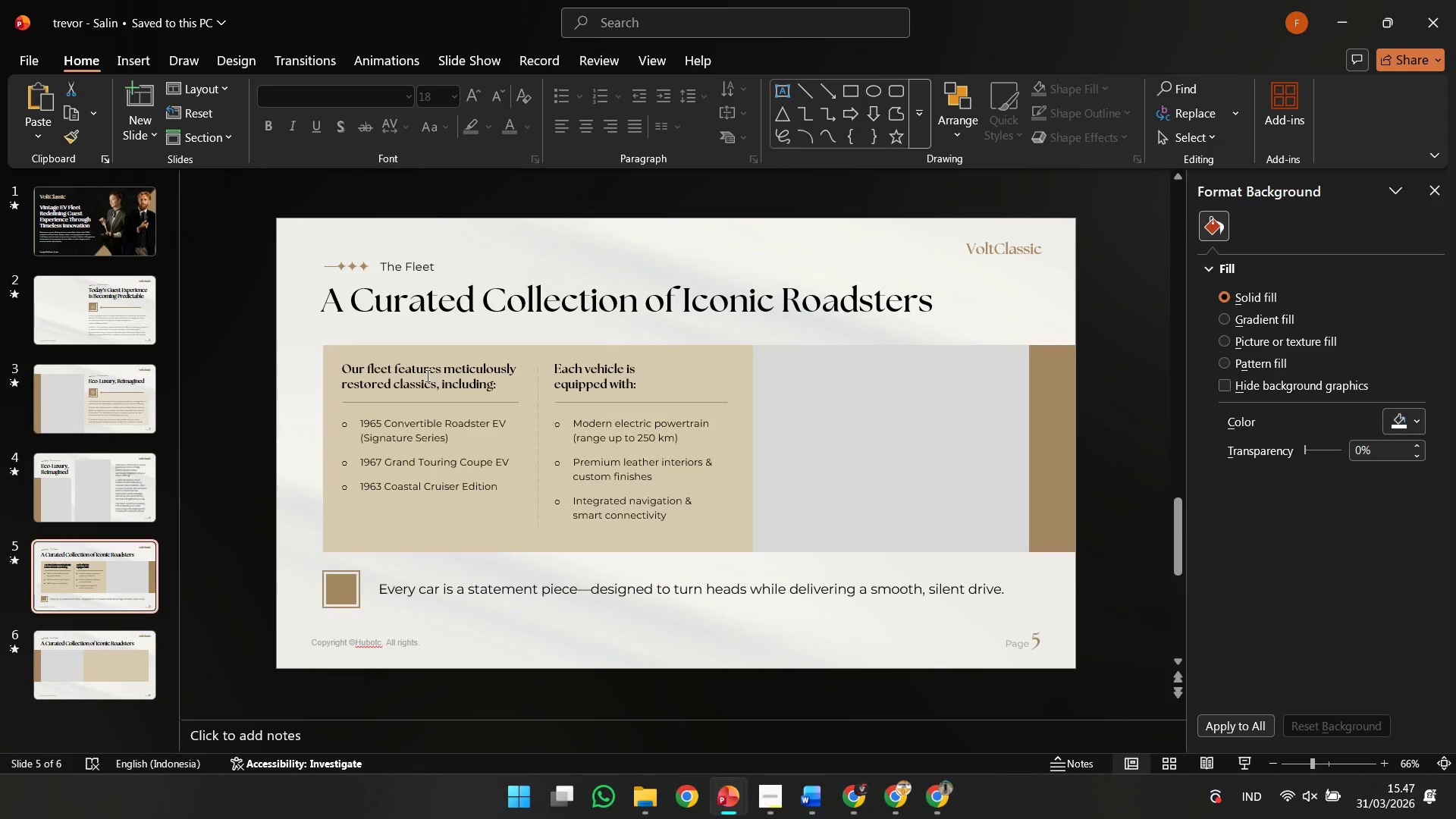 
left_click([416, 367])
 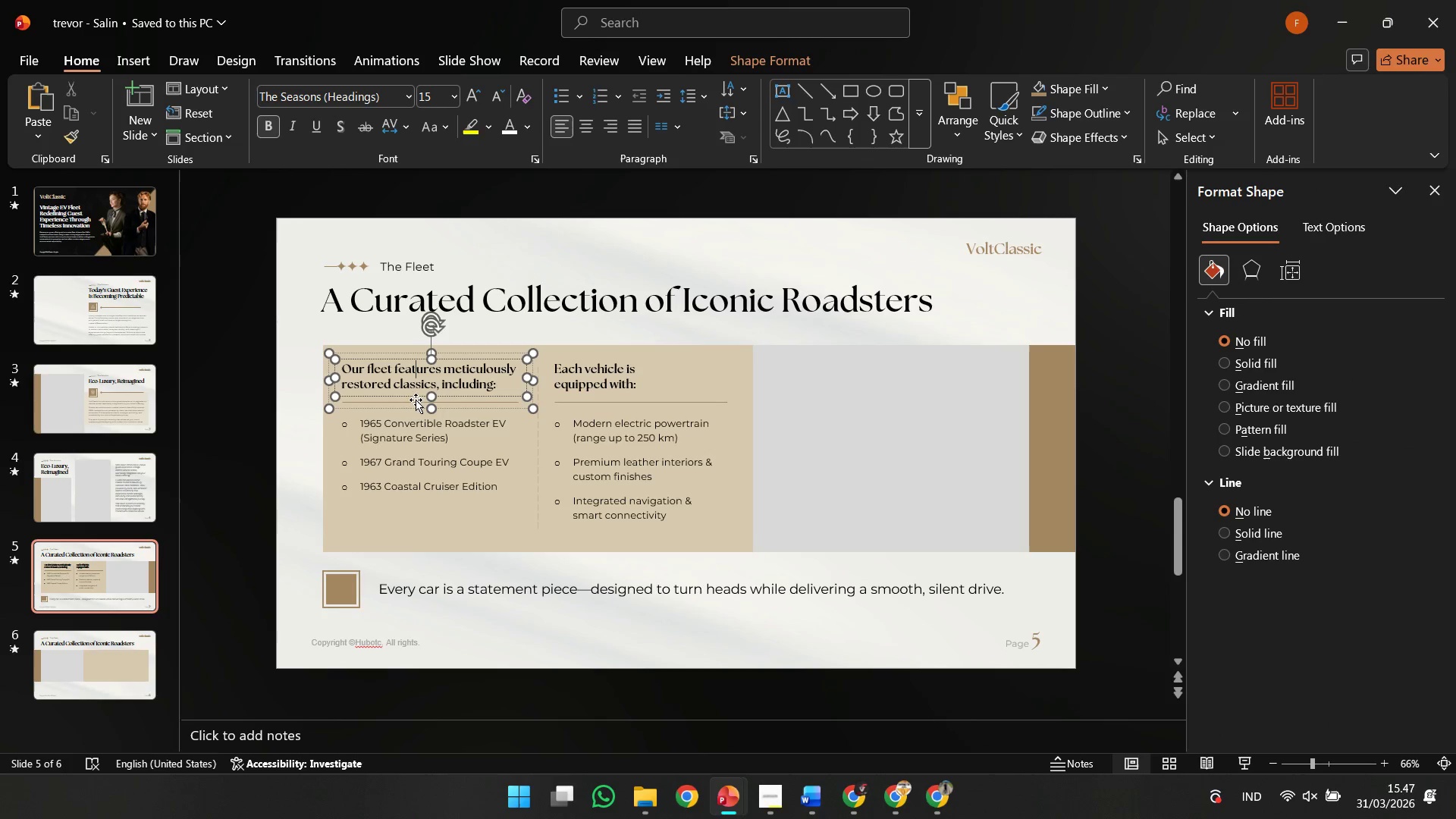 
hold_key(key=ShiftLeft, duration=4.38)
left_click([403, 436])
 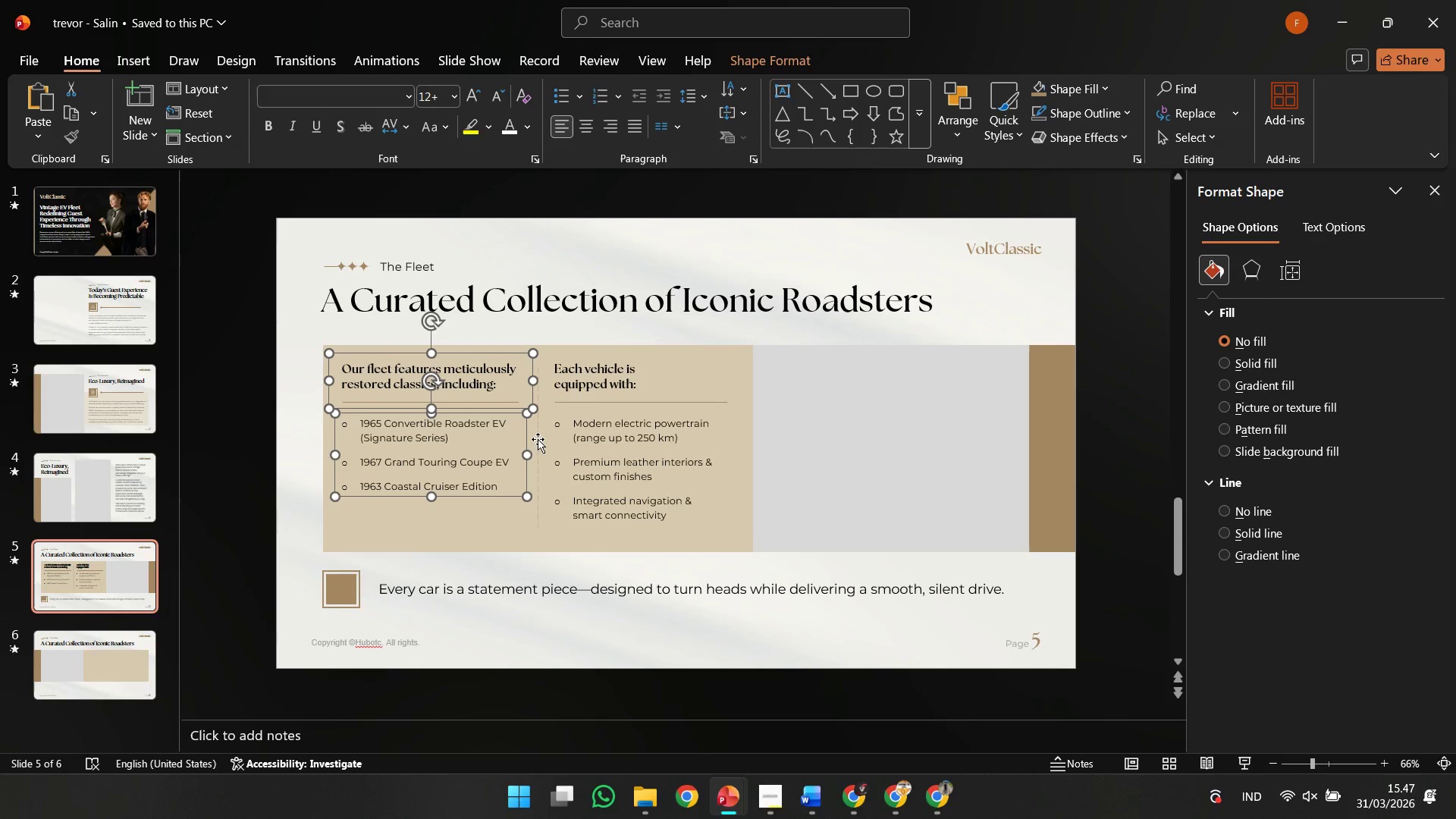 
left_click([541, 441])
 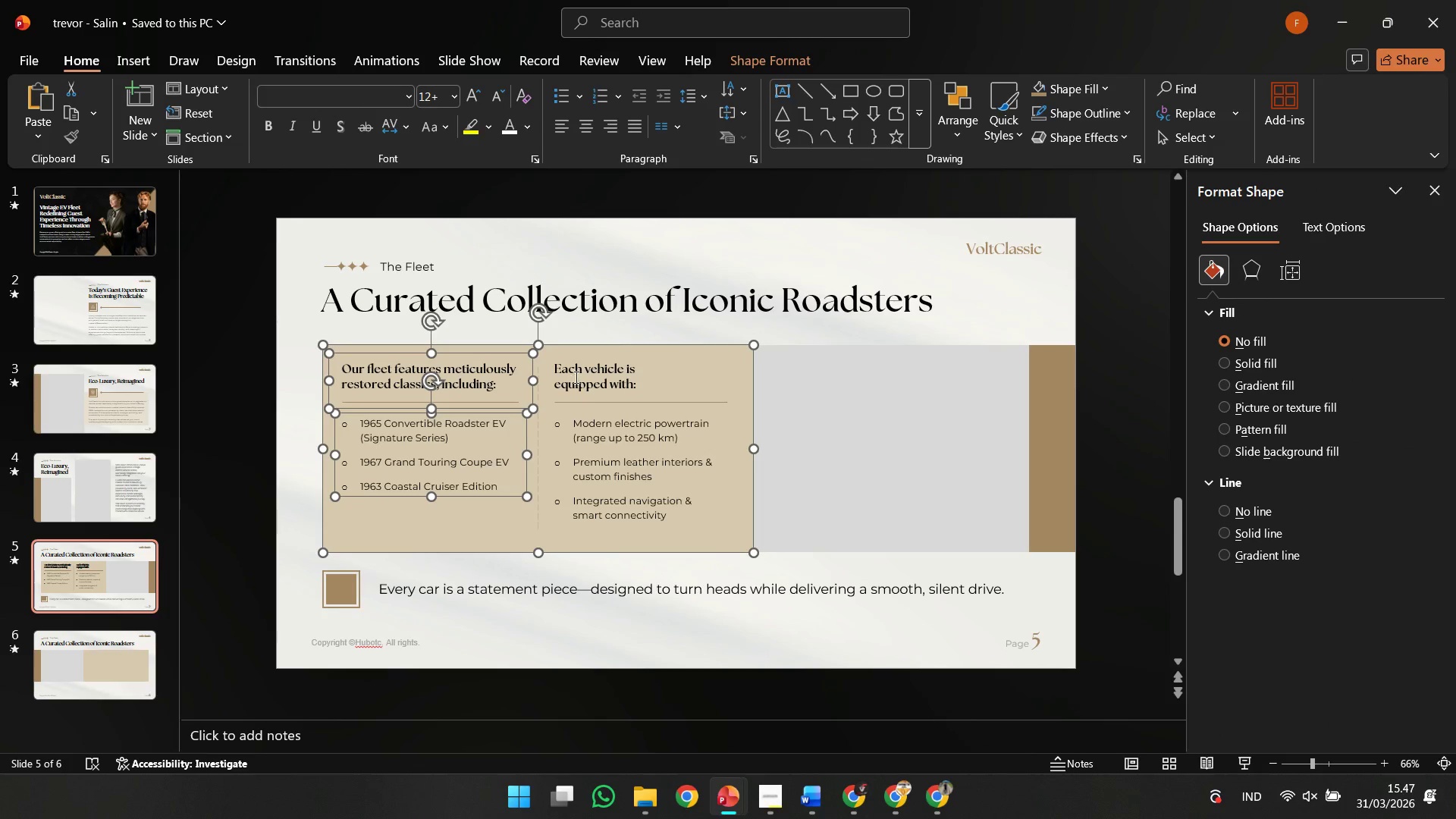 
left_click([575, 375])
 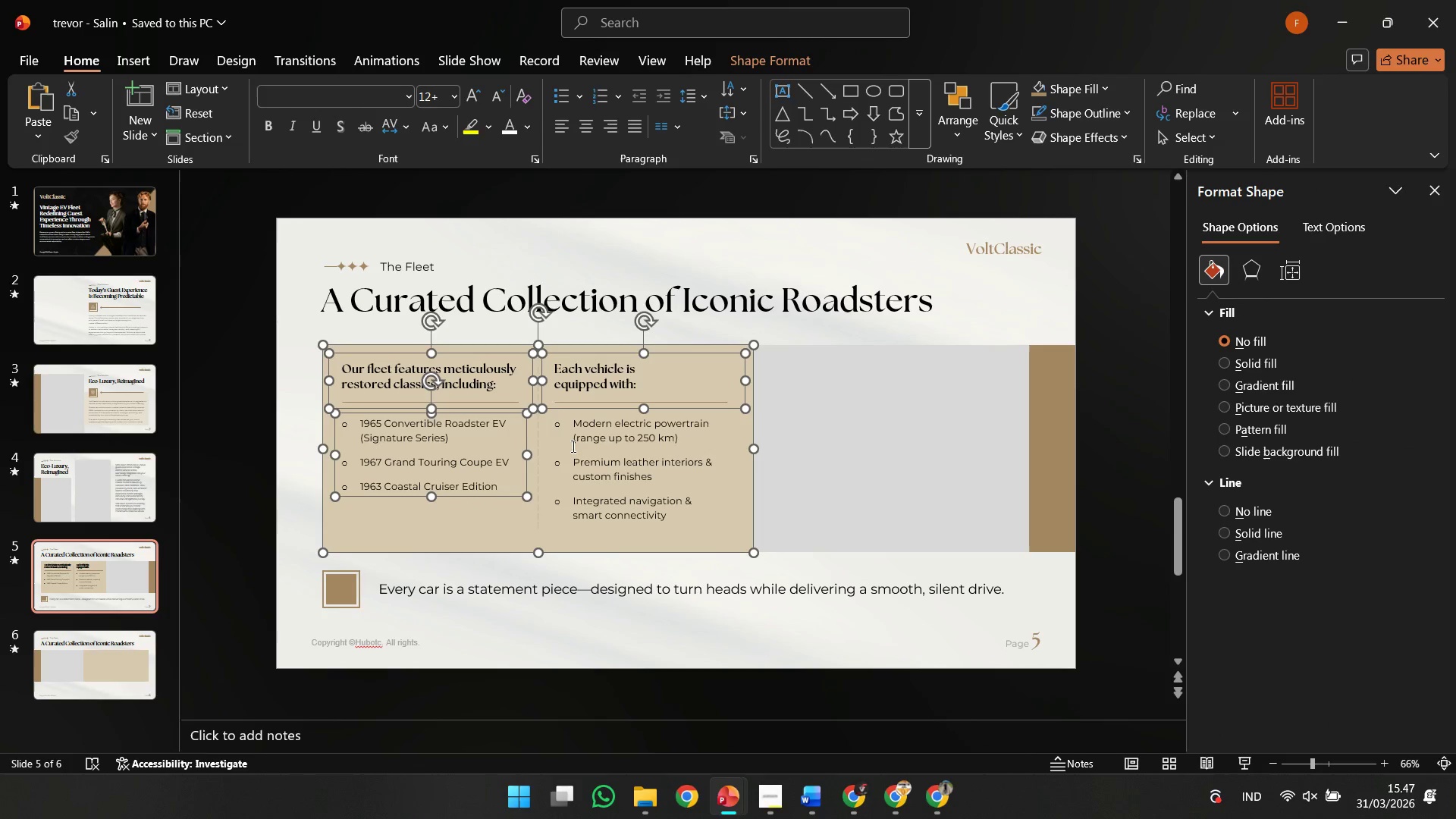 
left_click([572, 466])
 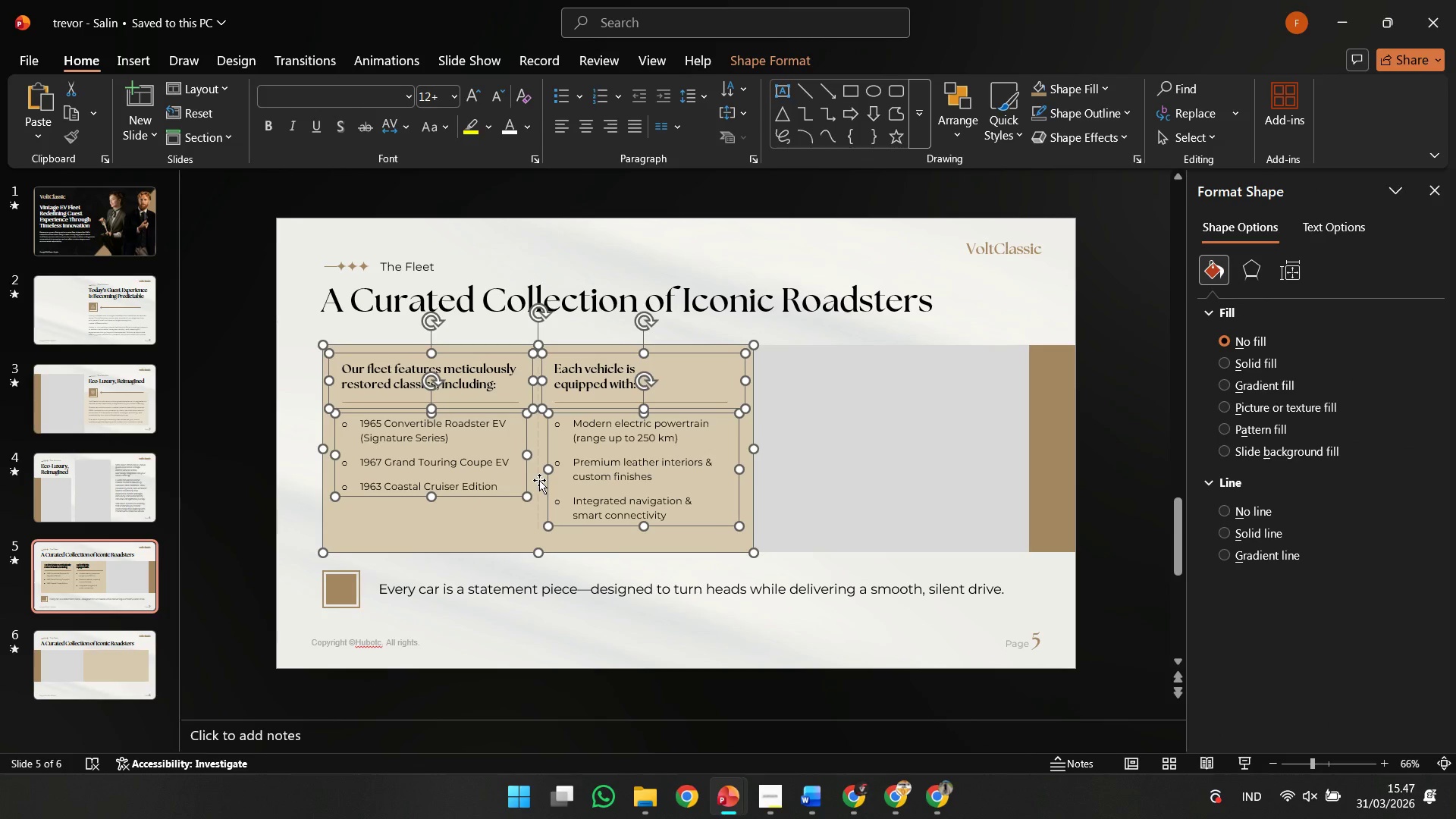 
left_click([539, 480])
 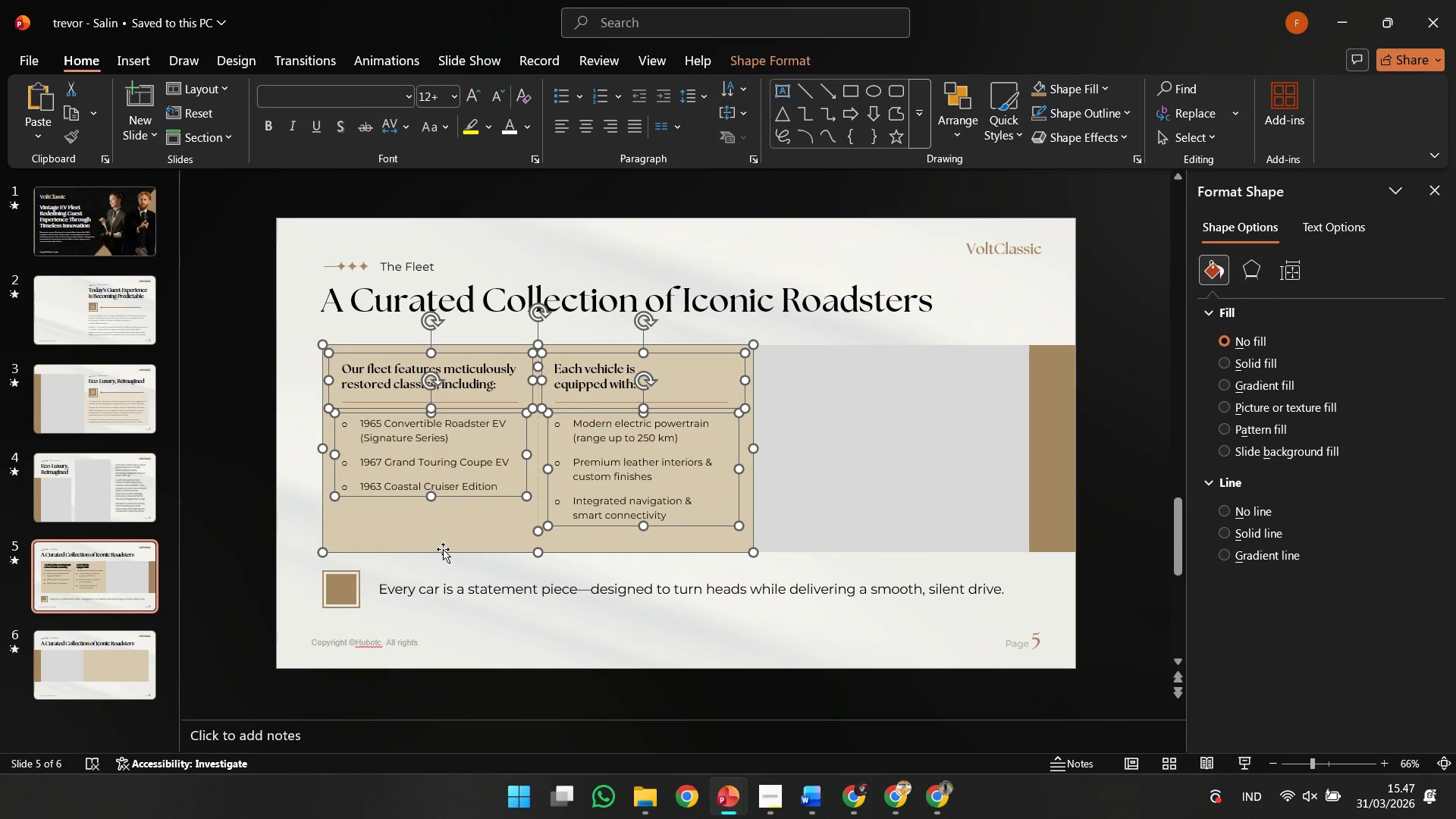 
left_click([447, 541])
 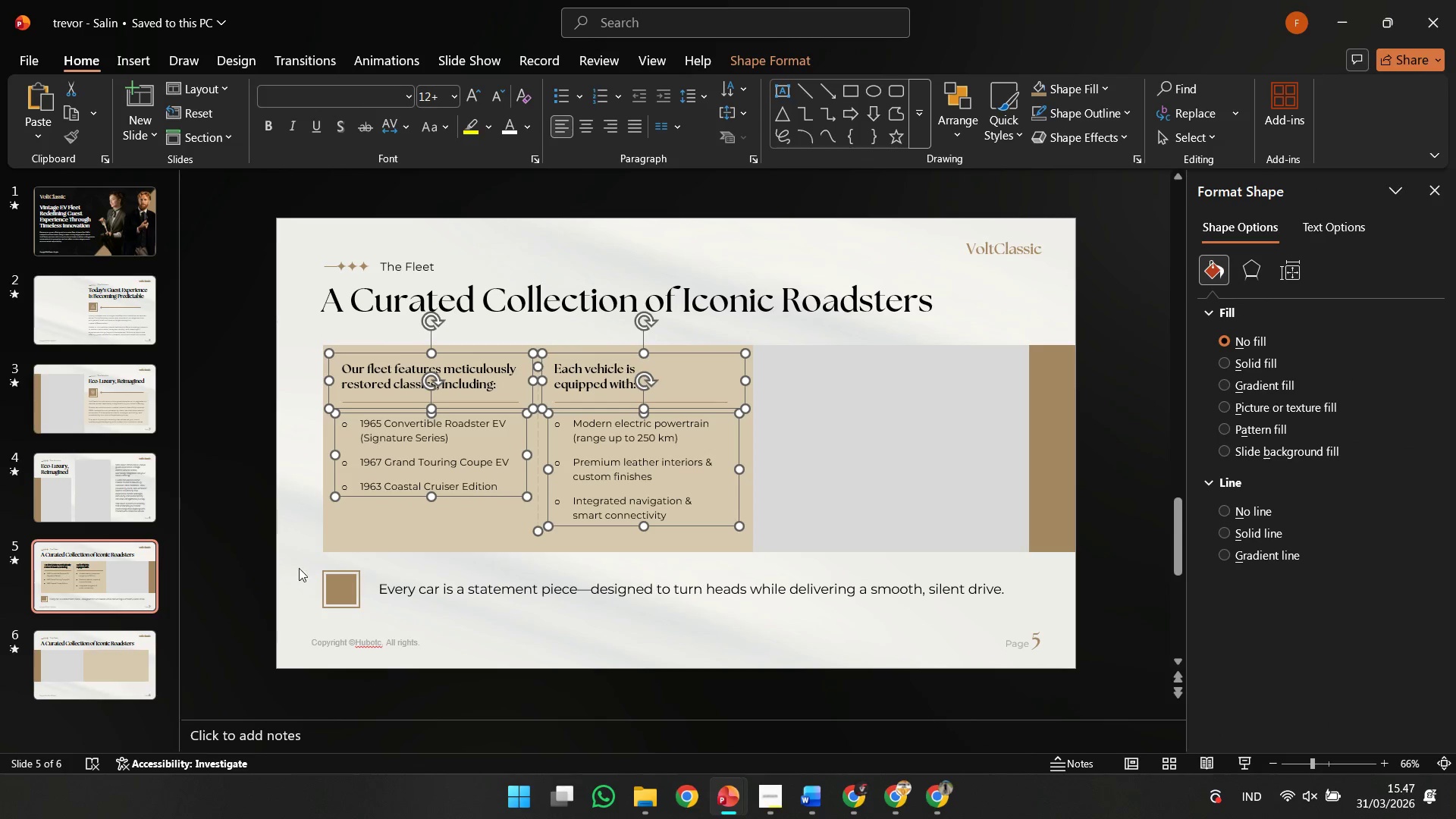 
key(Control+C)
 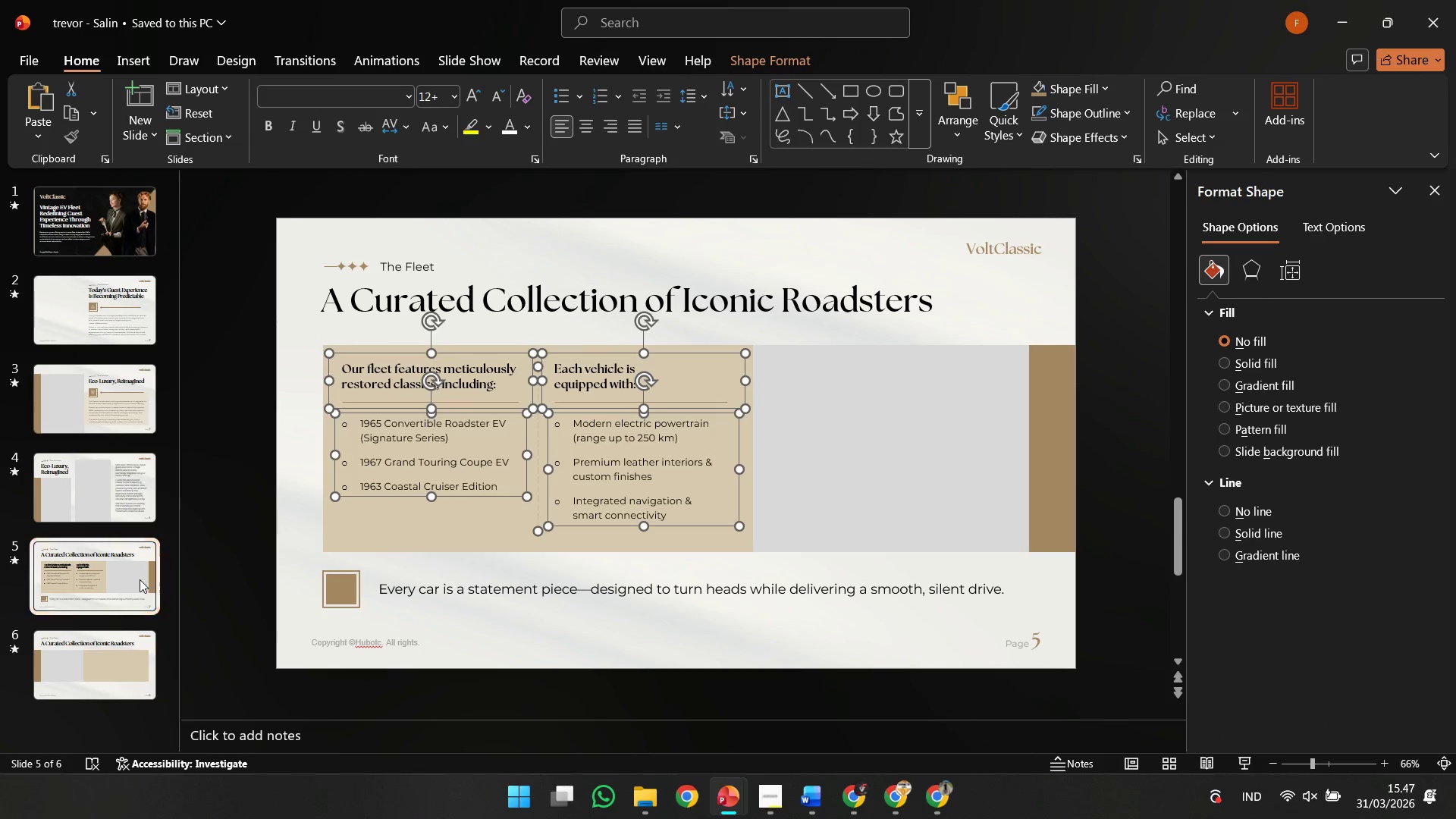 
left_click([140, 579])
 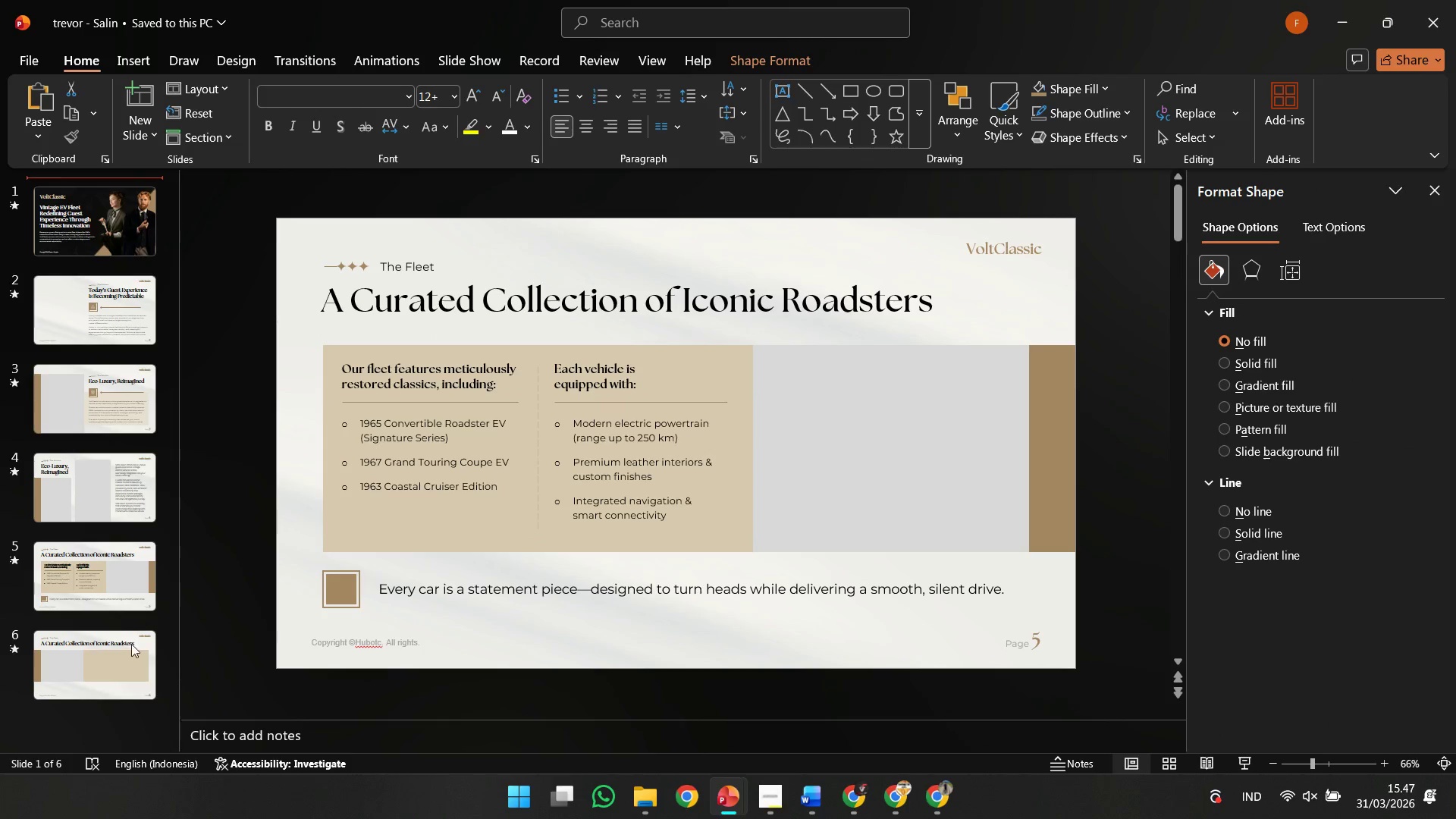 
double_click([130, 648])
 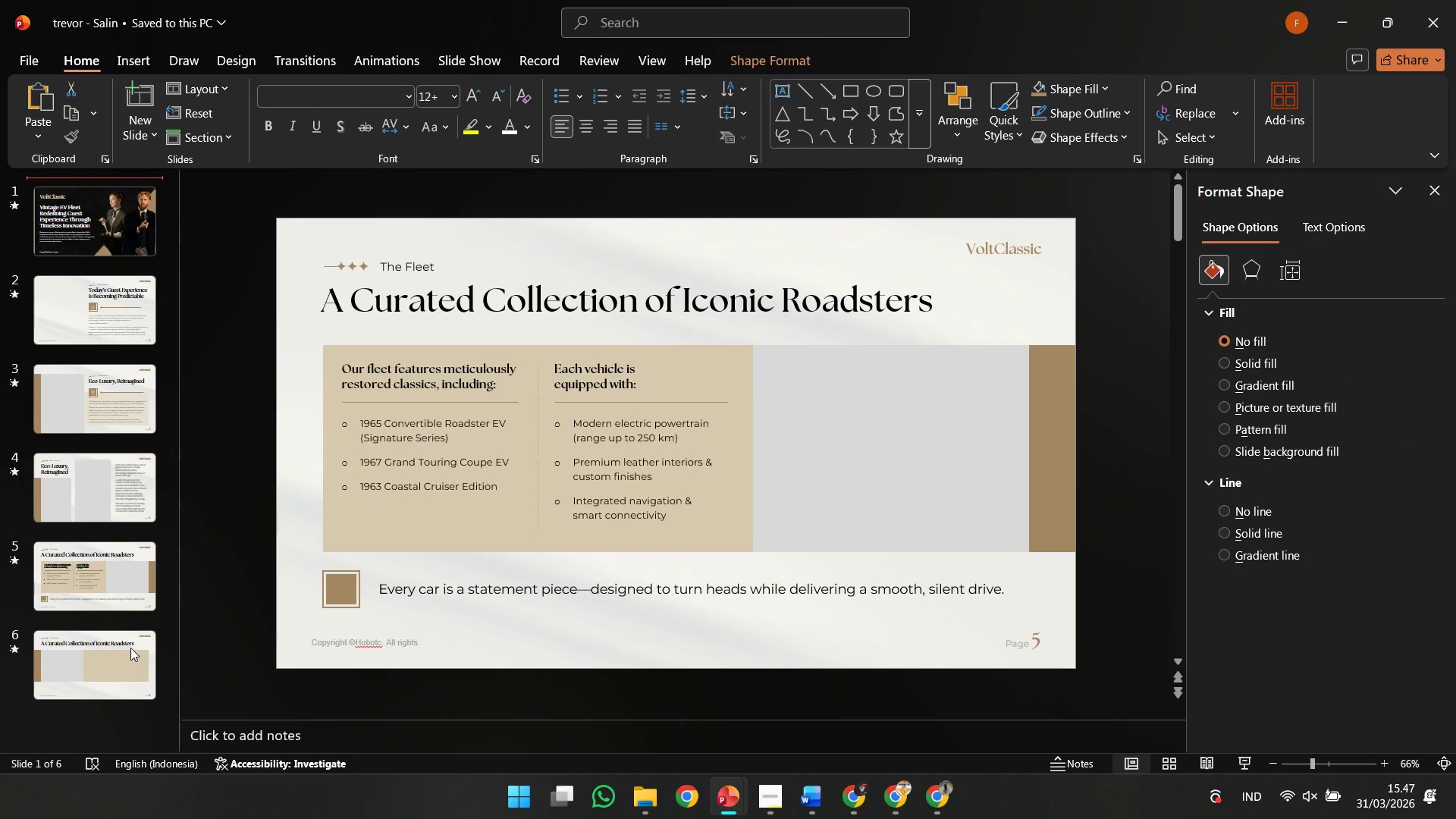 
key(Control+V)
 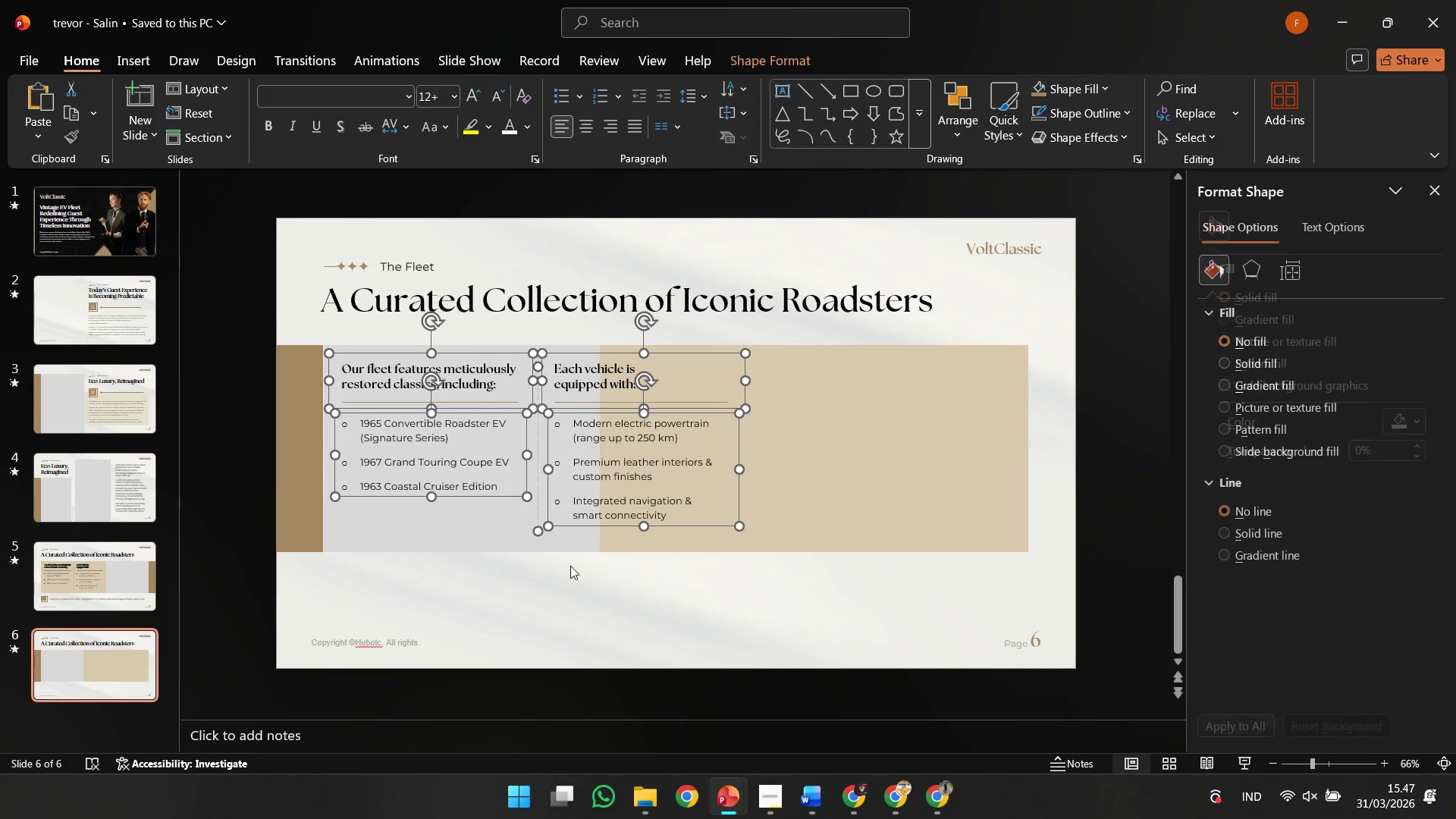 
hold_key(key=ShiftLeft, duration=6.11)
left_click_drag(start_coordinate=[582, 519], to_coordinate=[853, 520])
 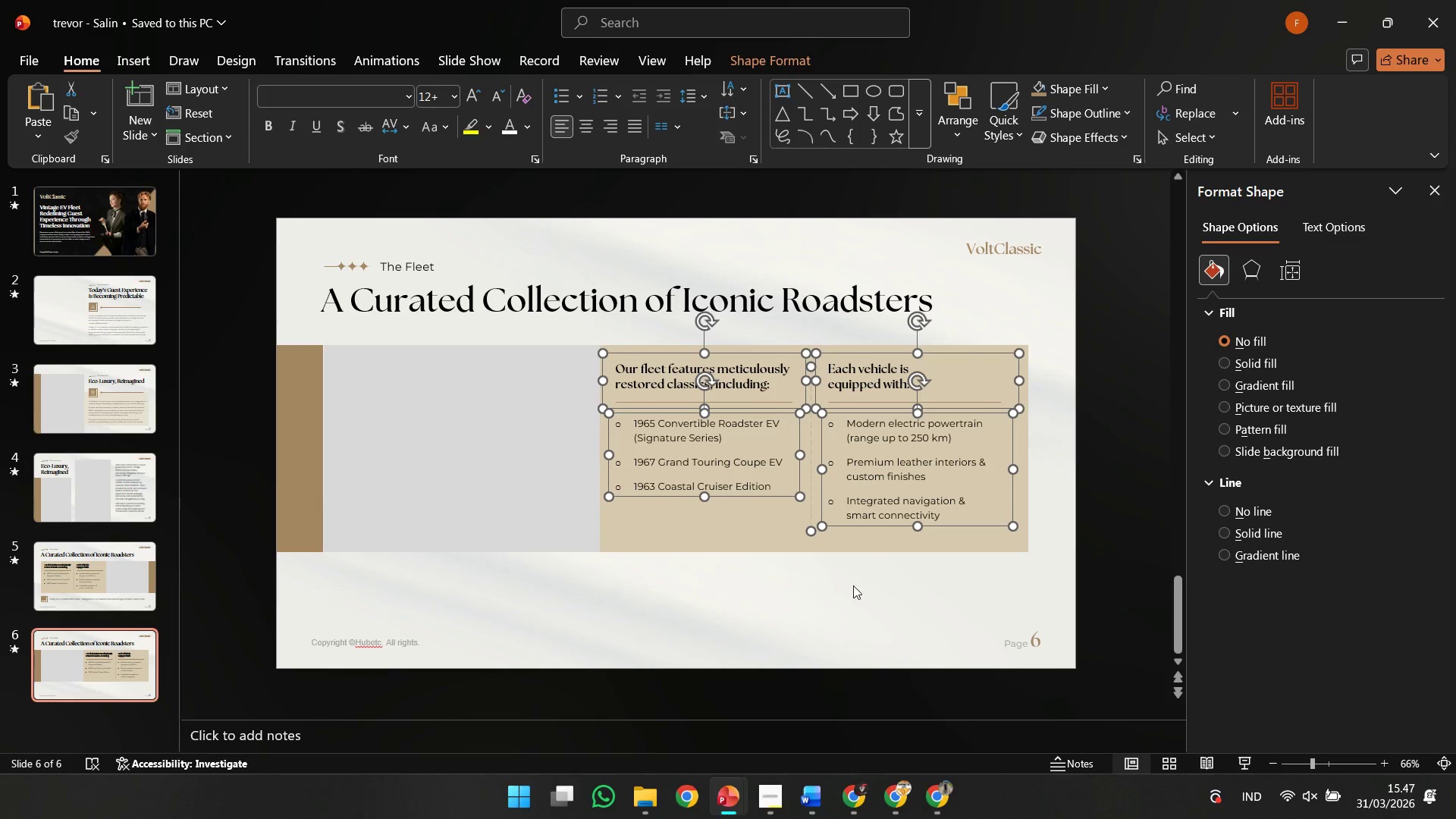 
key(ArrowRight)
 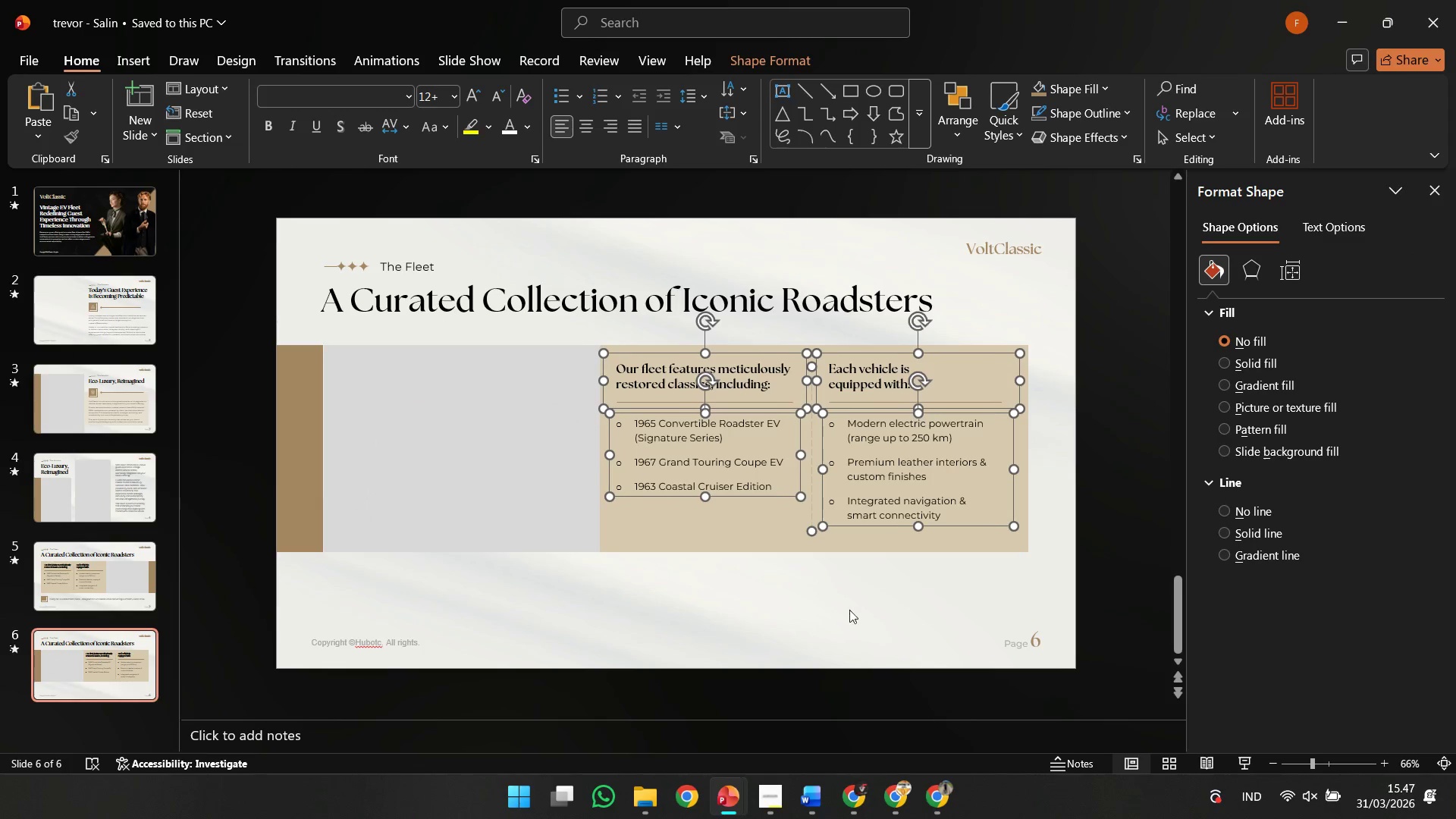 
key(ArrowRight)
 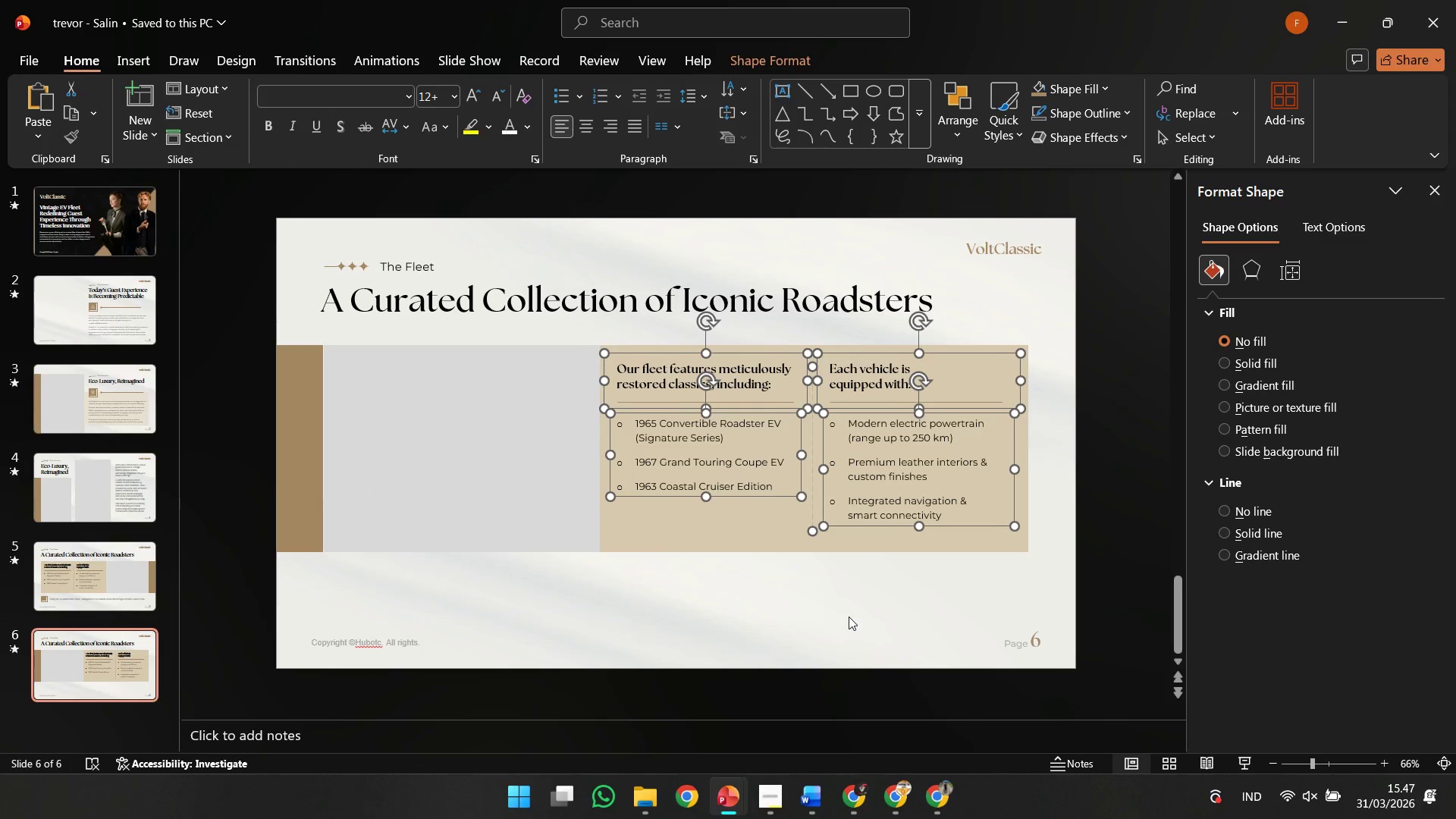 
key(ArrowRight)
 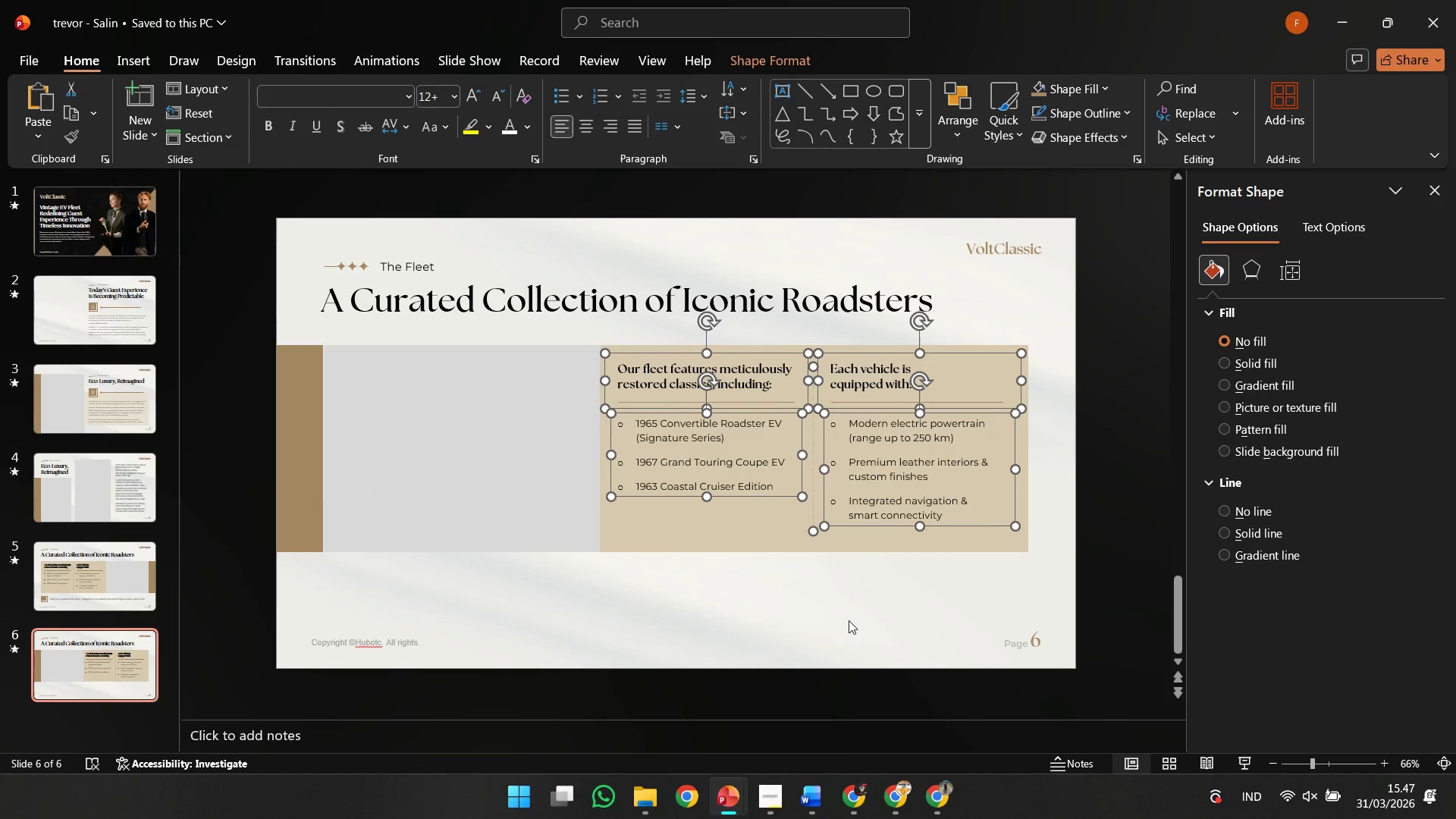 
key(ArrowRight)
 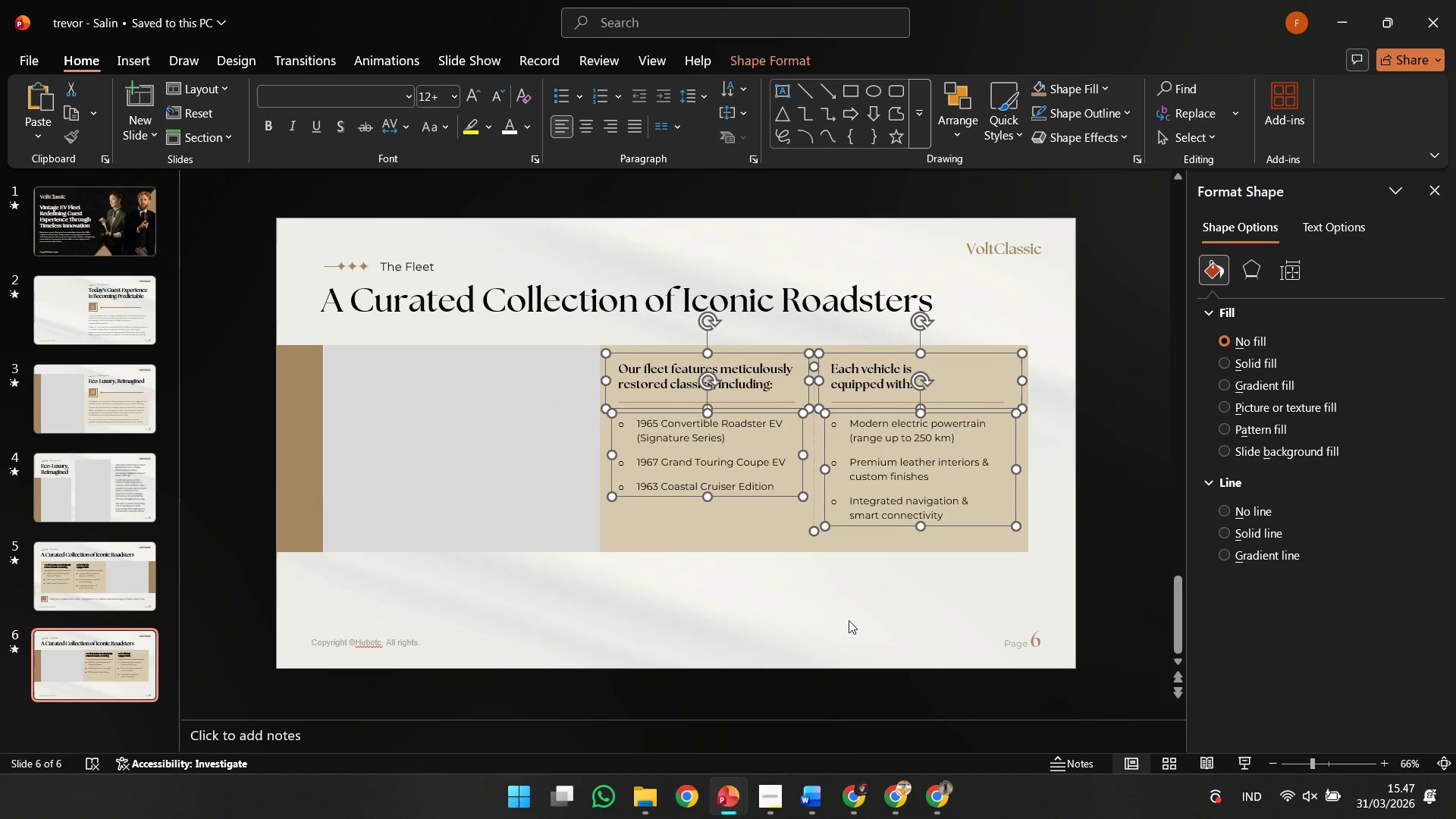 
key(ArrowRight)
 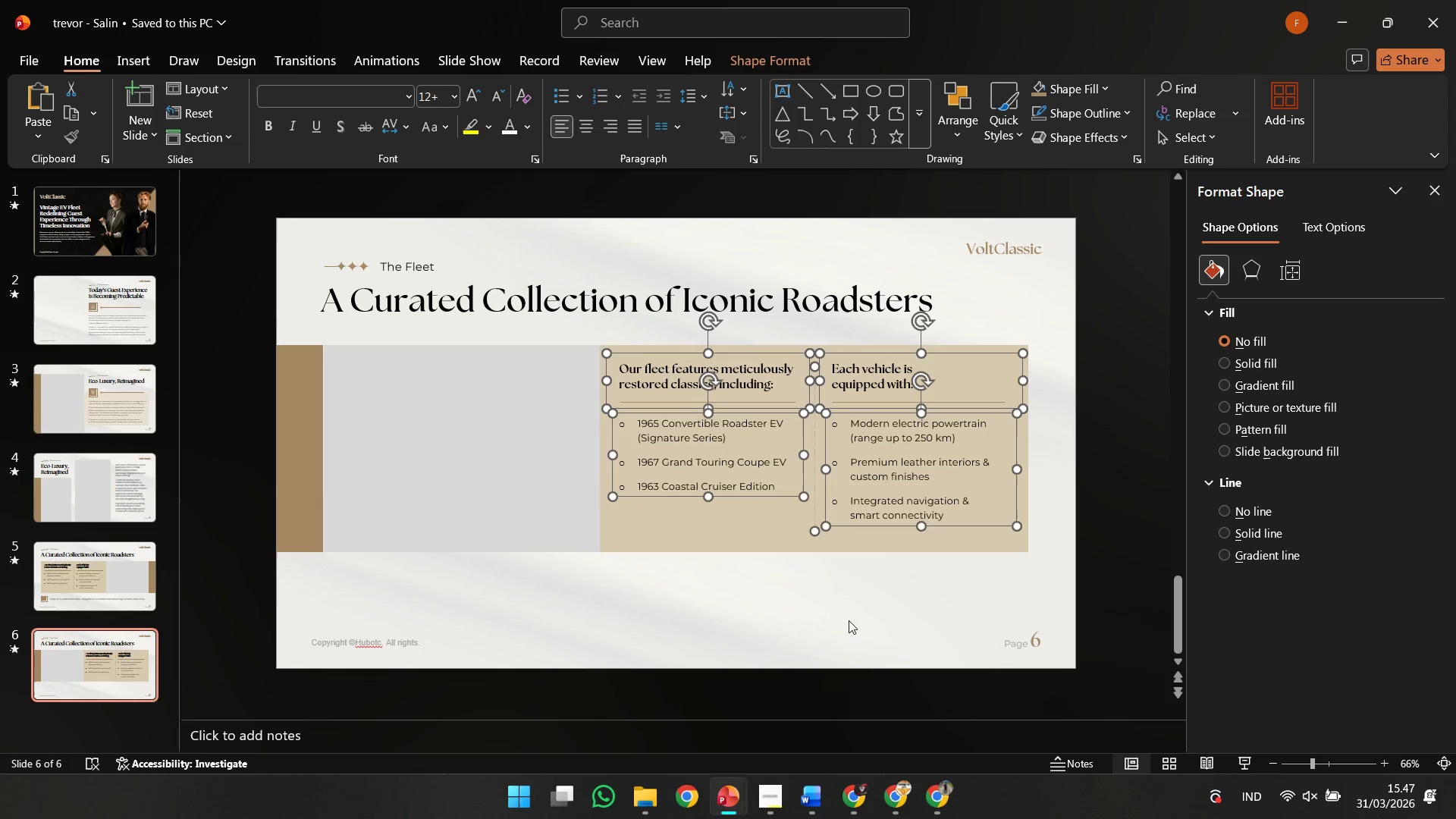 
left_click([849, 620])
 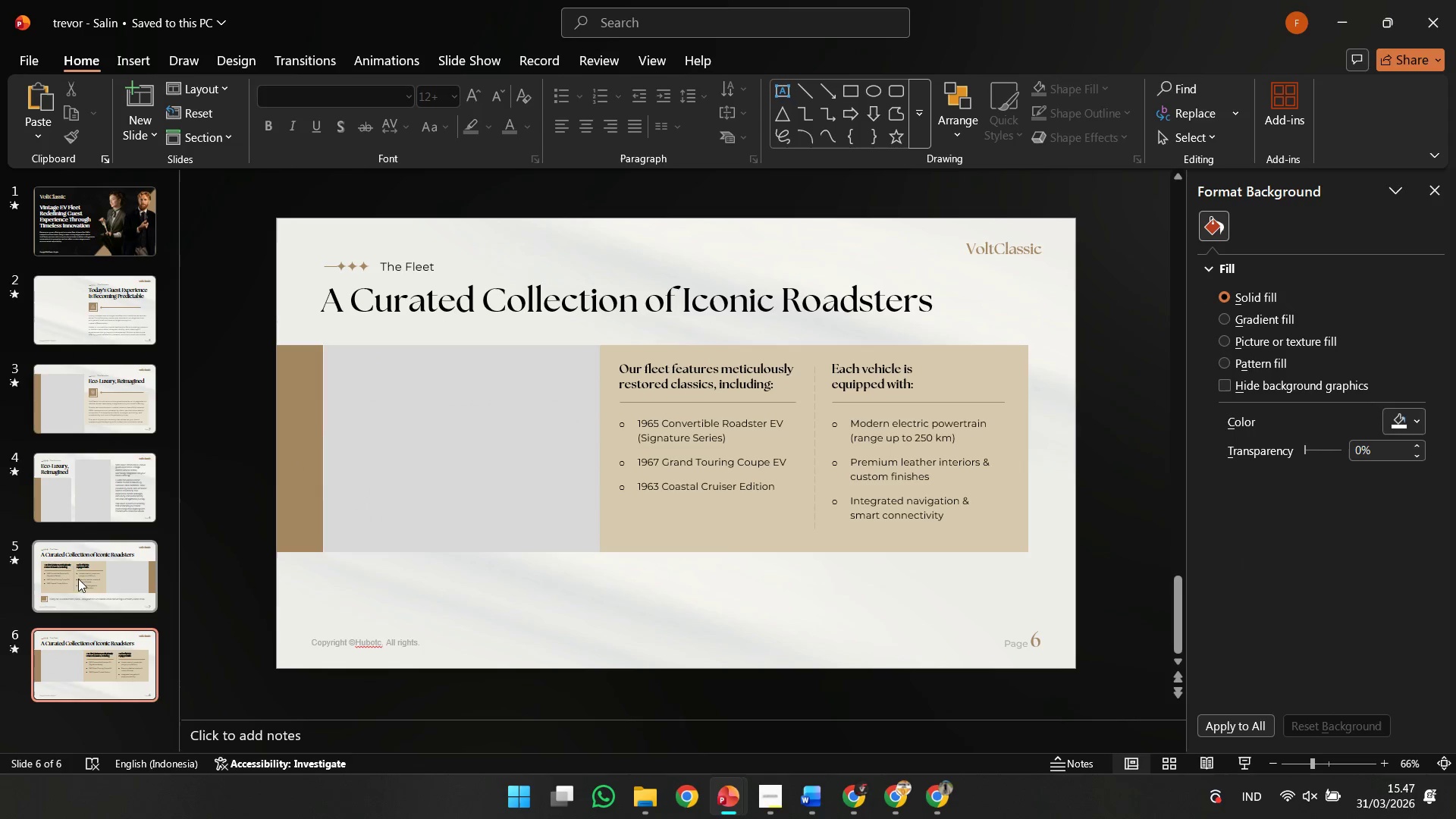 
left_click([121, 588])
 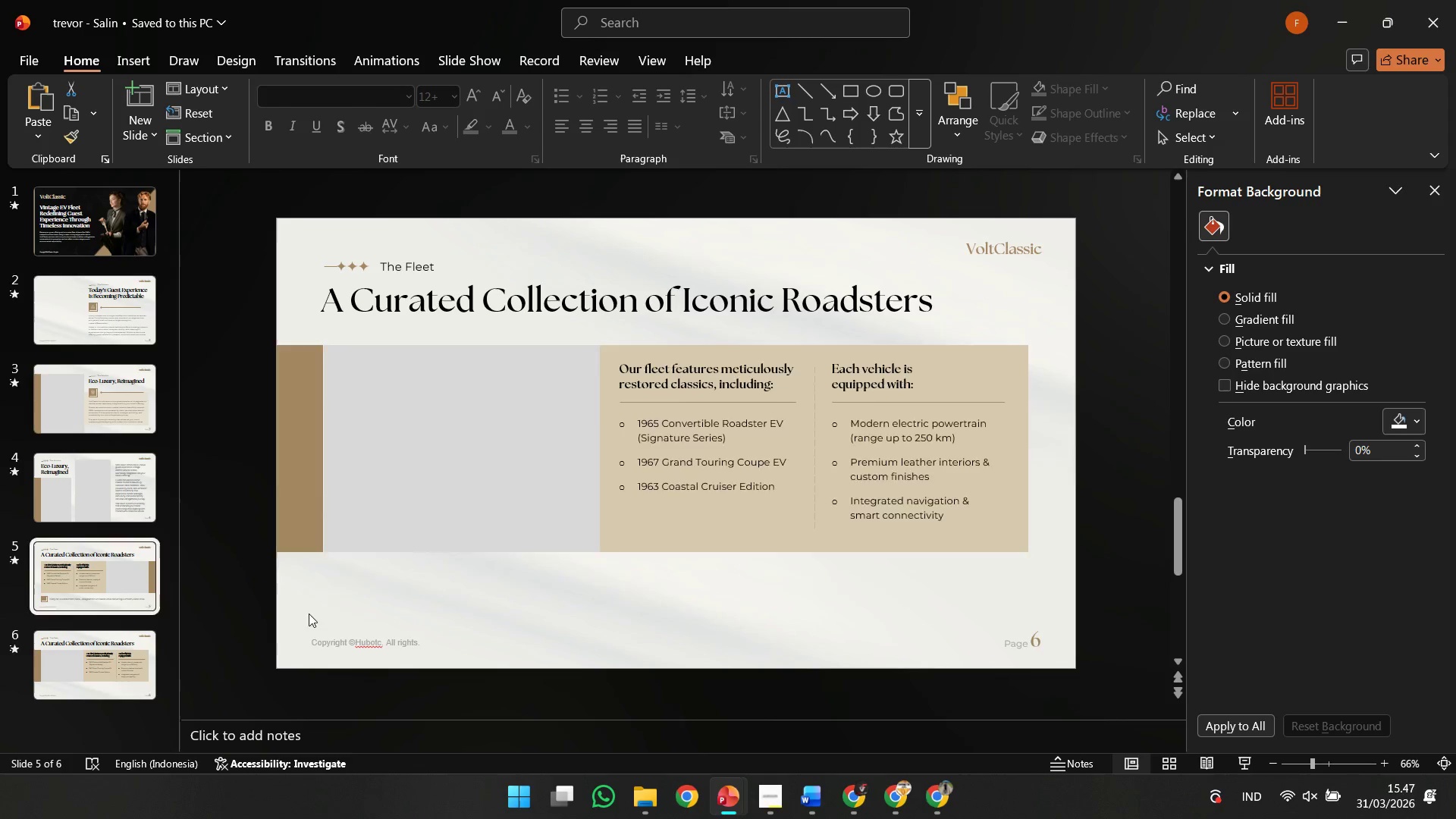 
left_click([344, 609])
 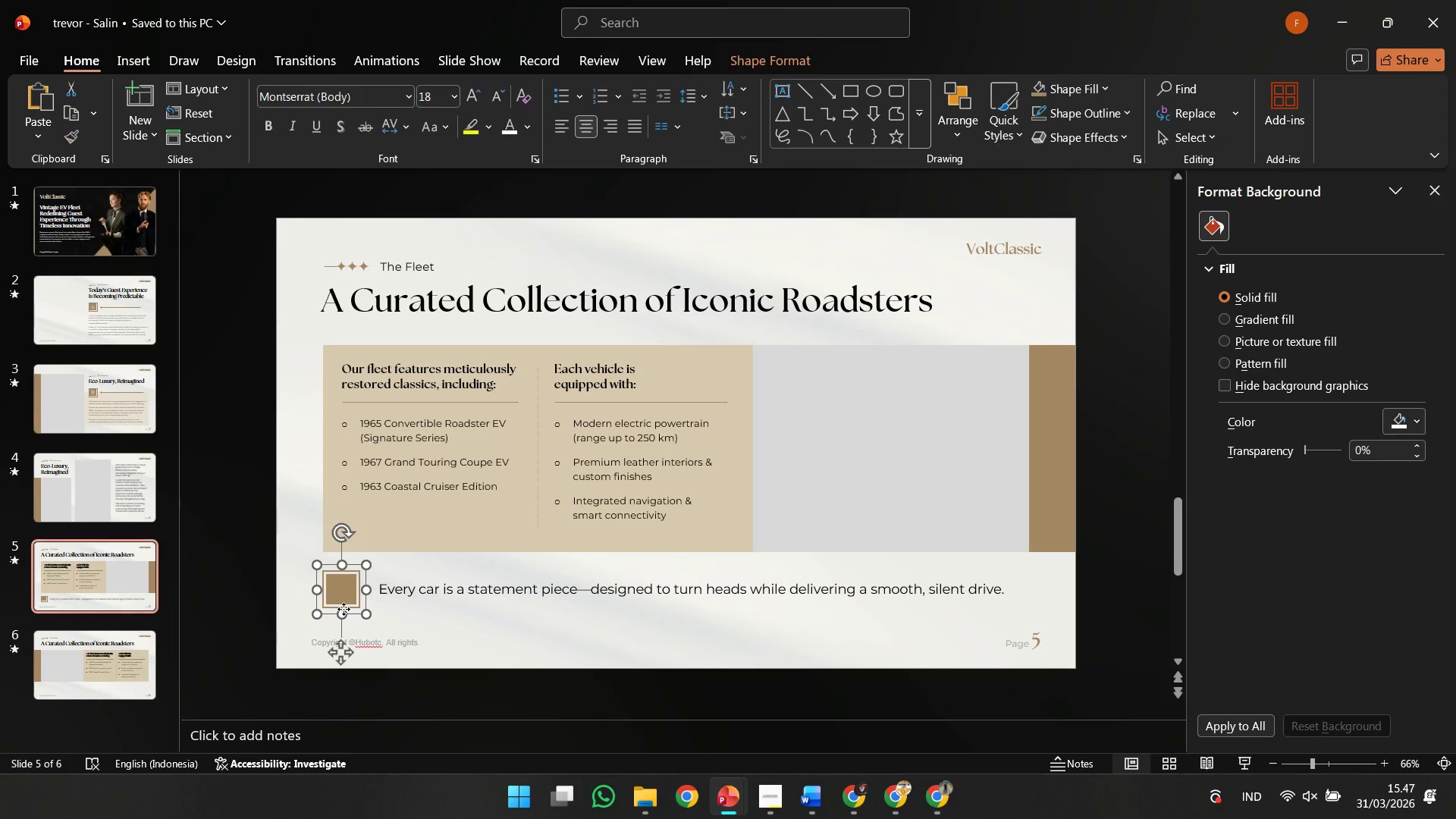 
key(Shift+ShiftLeft)
 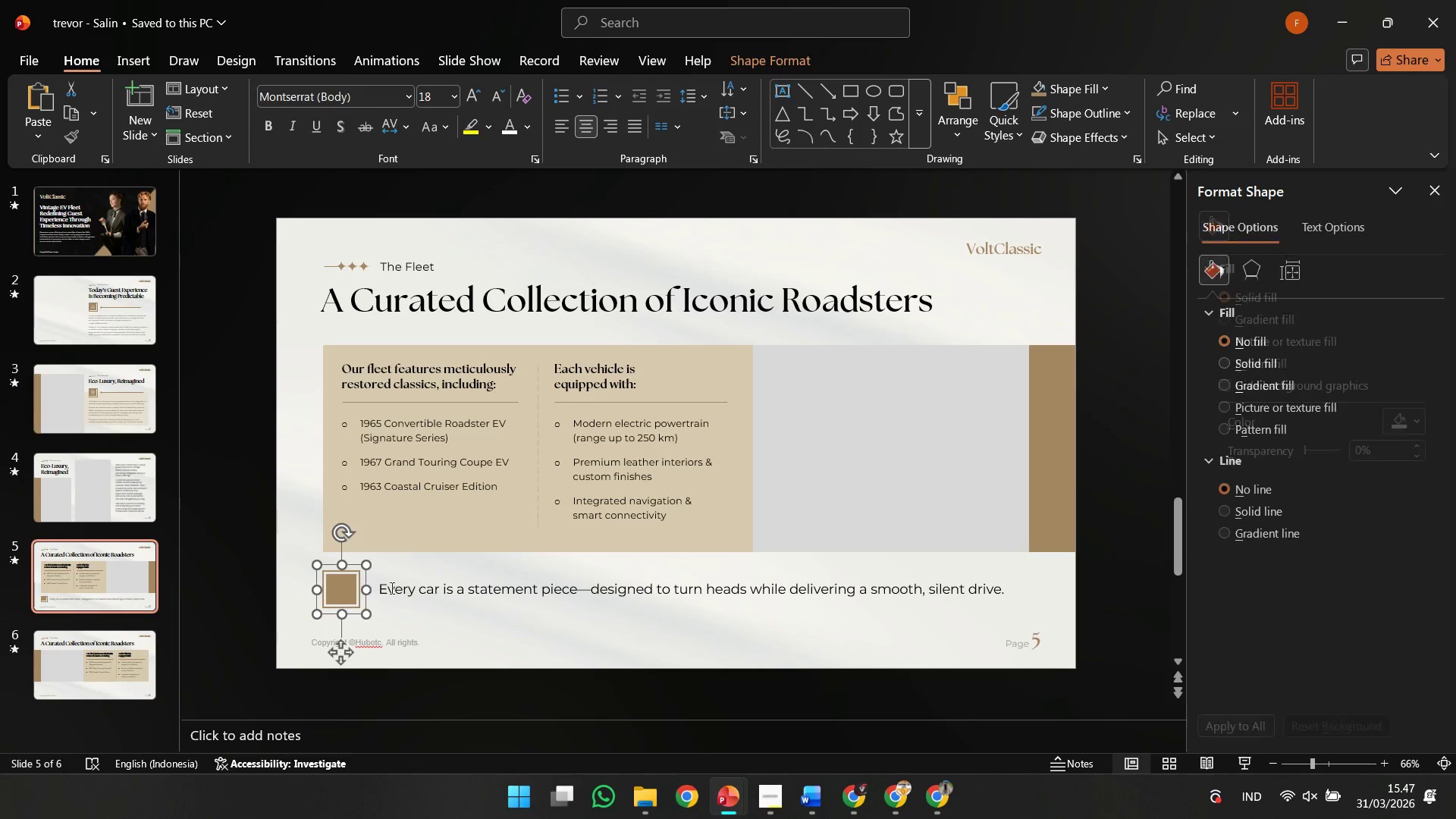 
left_click([393, 588])
 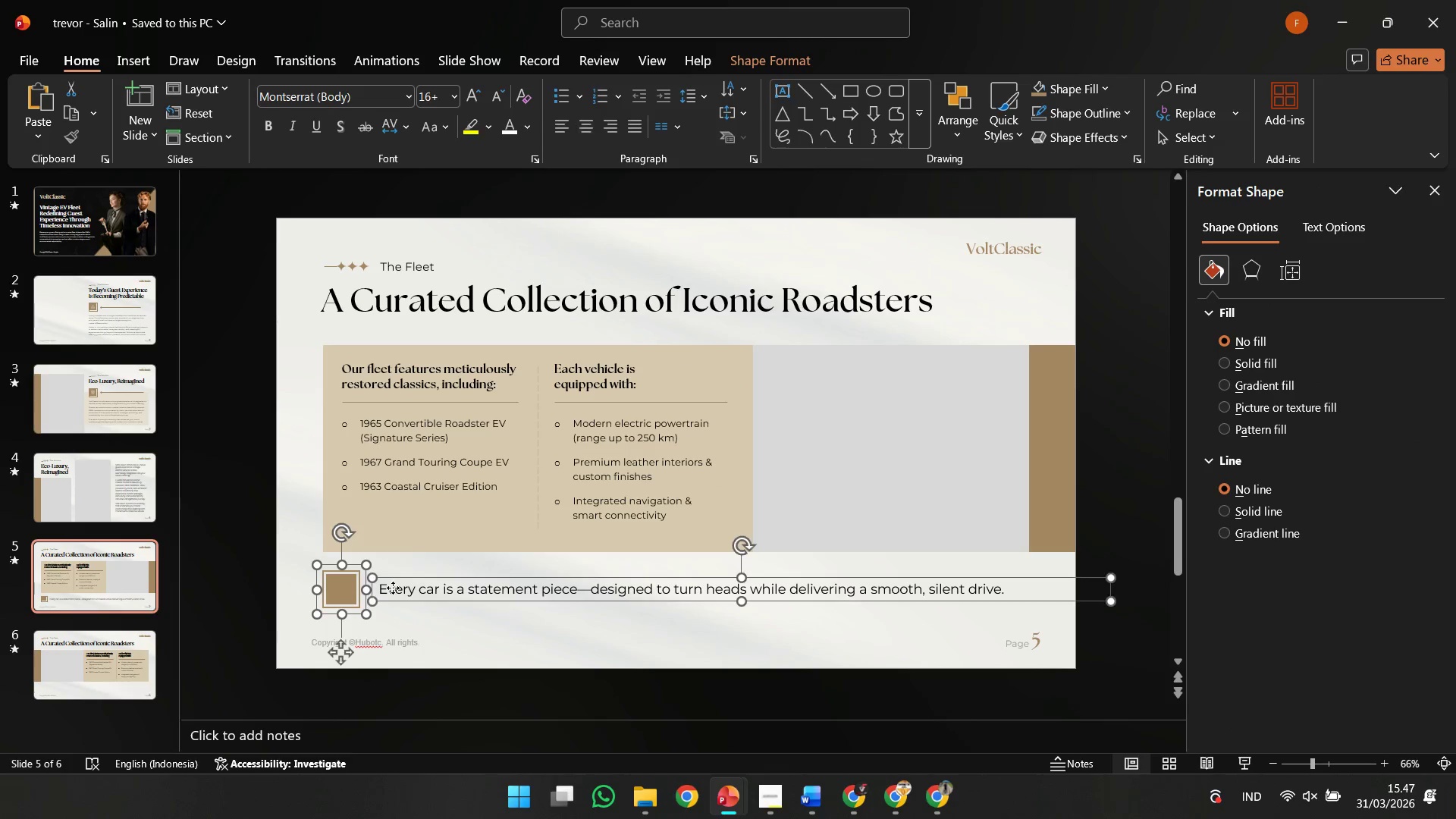 
key(Control+C)
 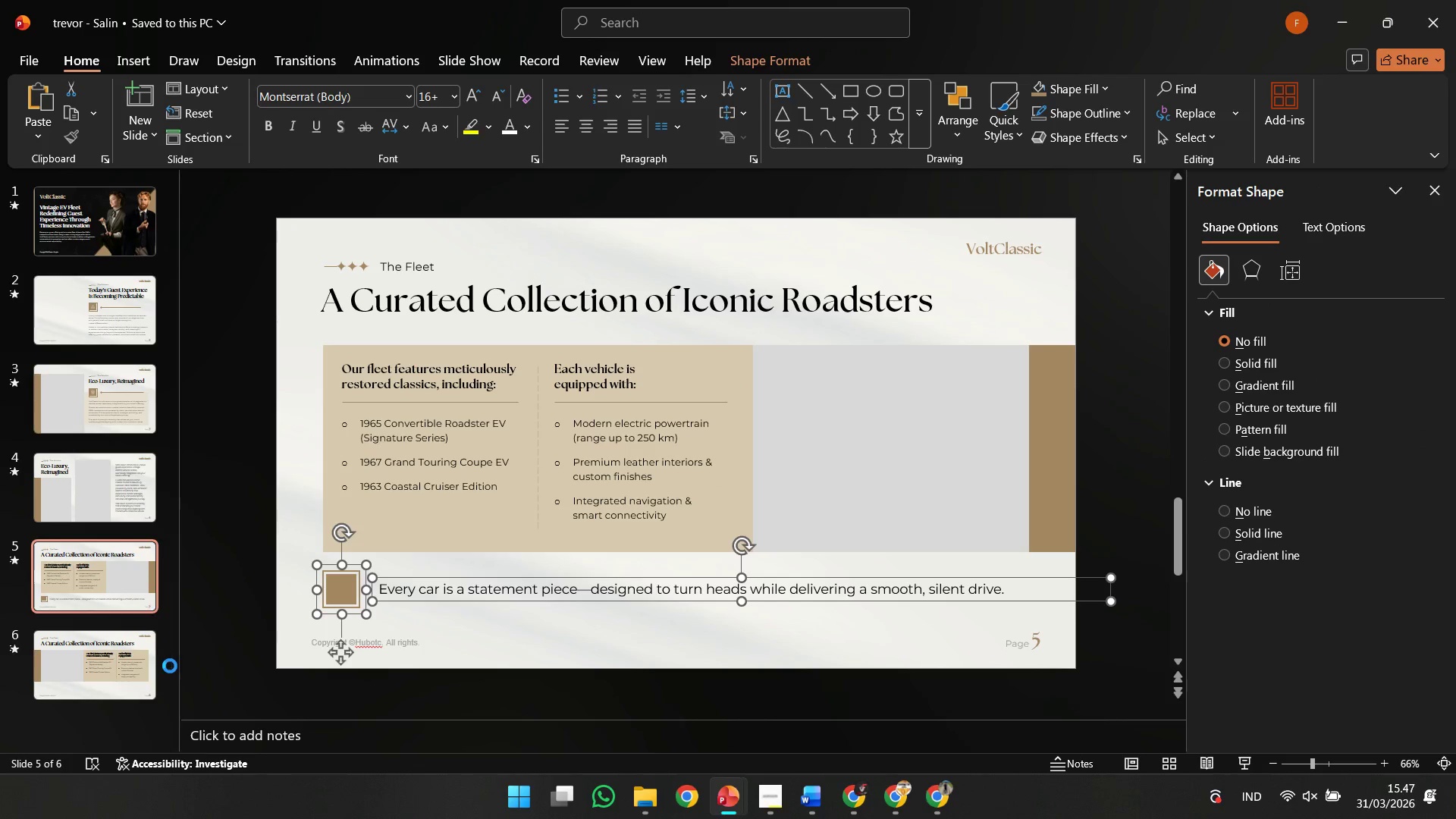 
left_click([170, 666])
 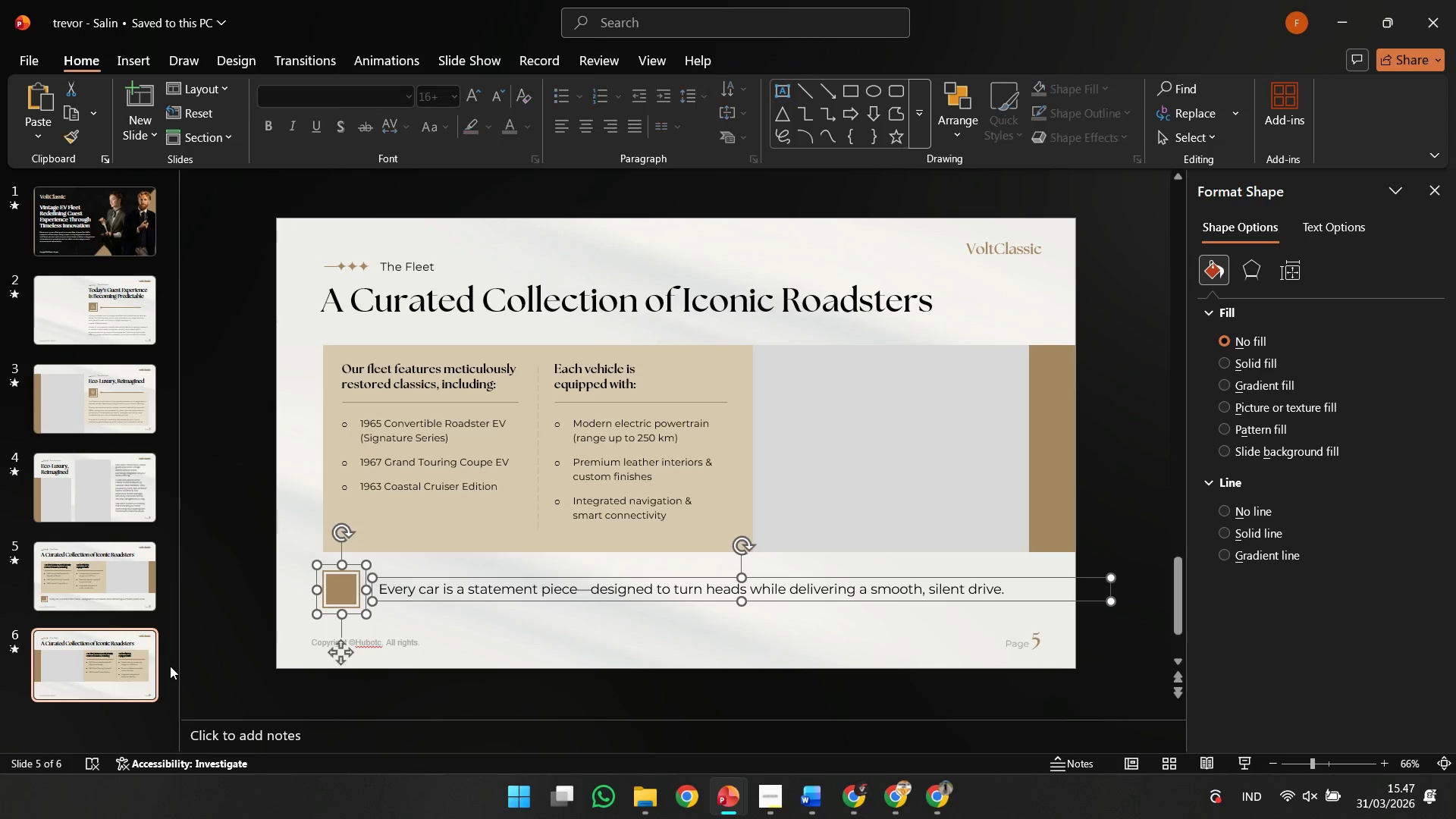 
key(Control+V)
 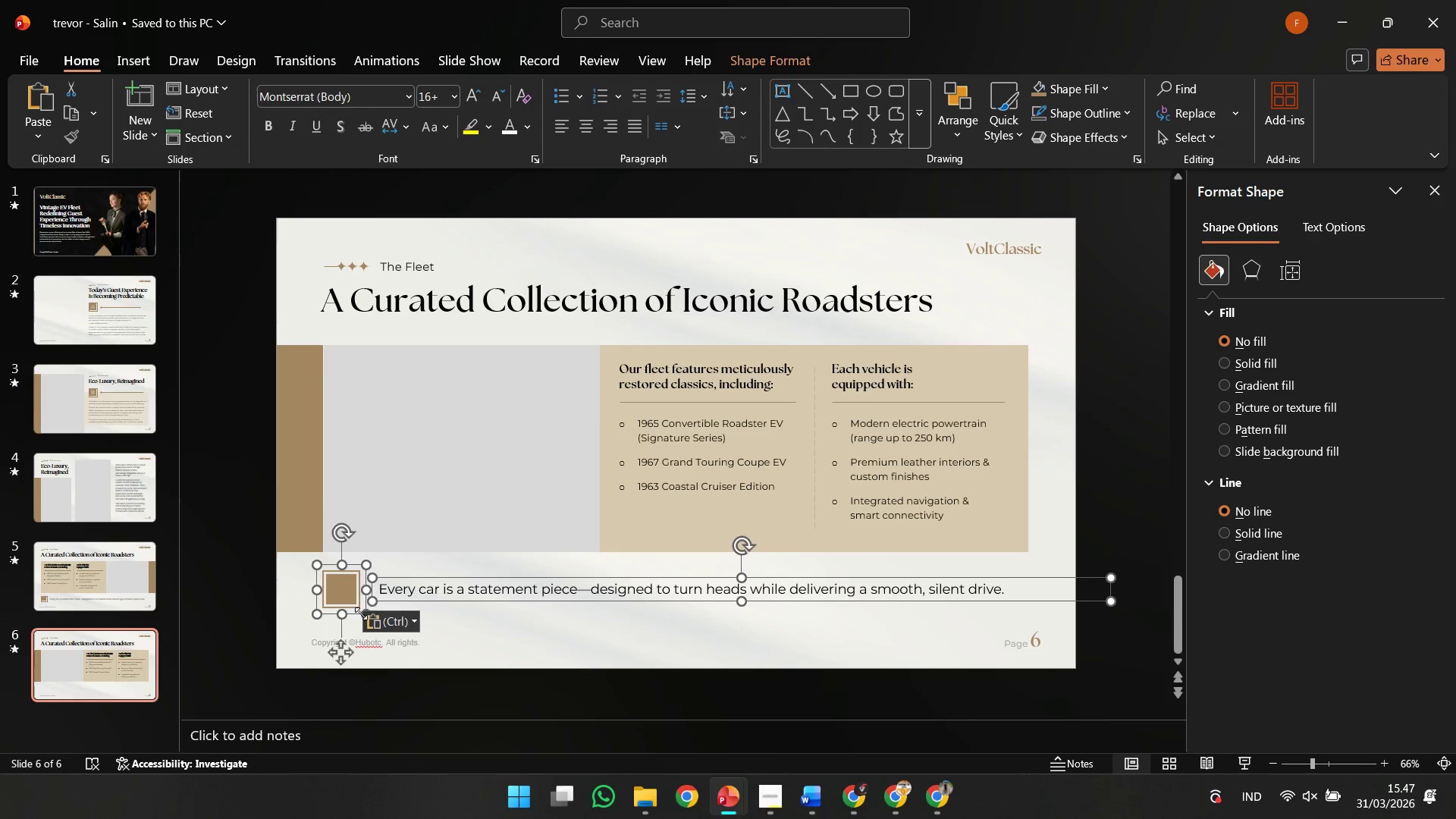 
left_click([171, 573])
 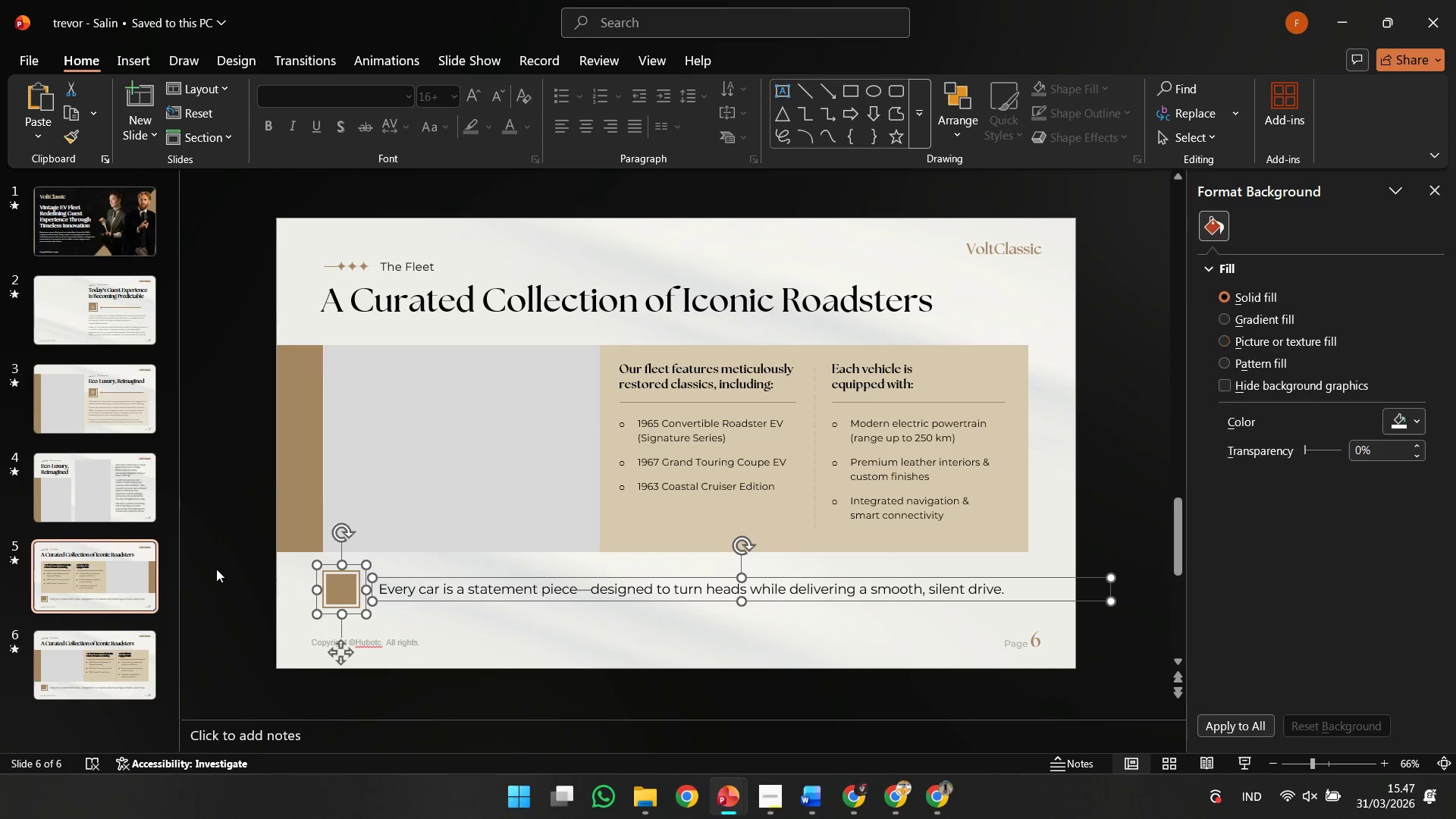 
left_click([217, 570])
 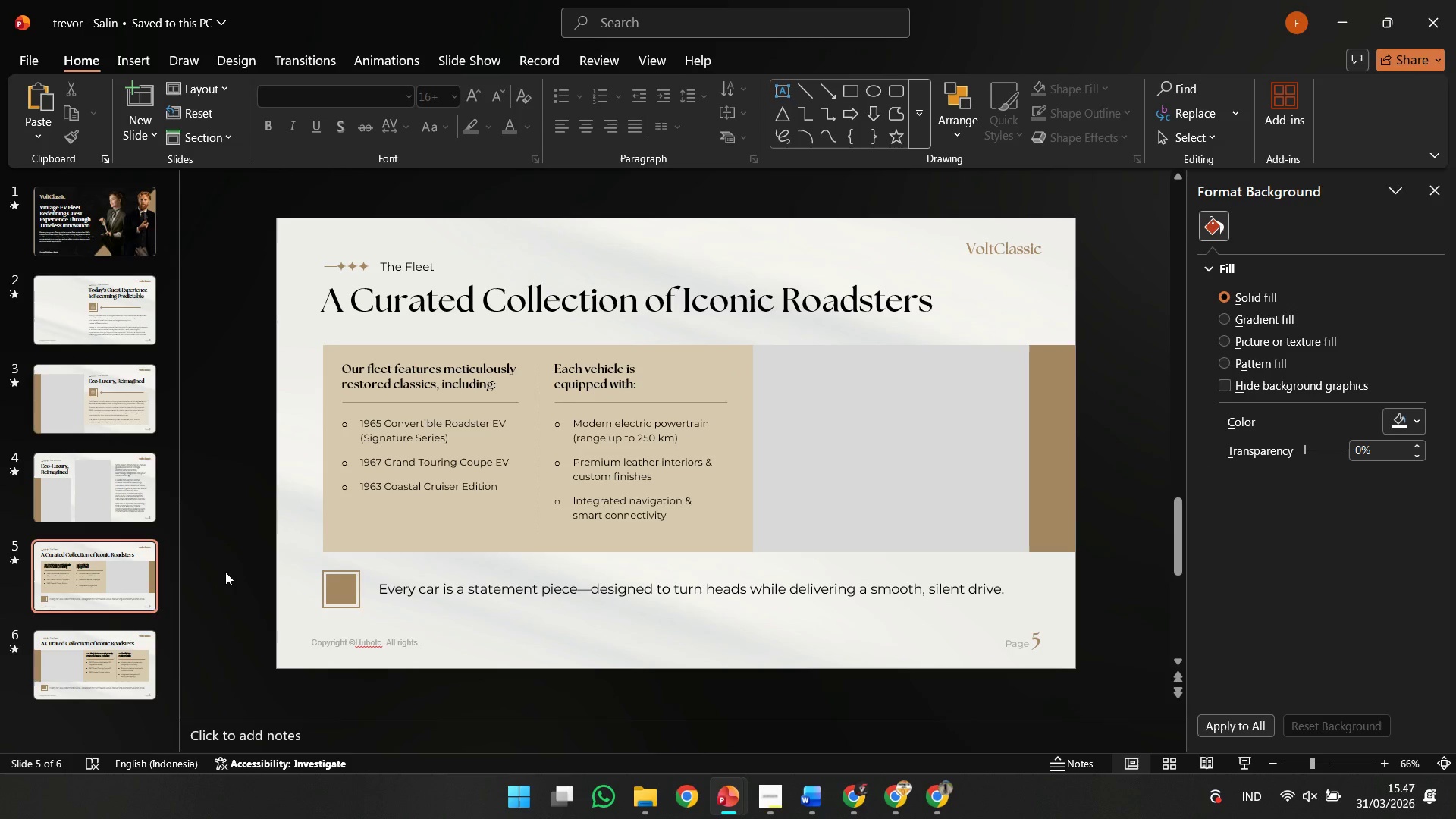 
left_click([225, 572])
 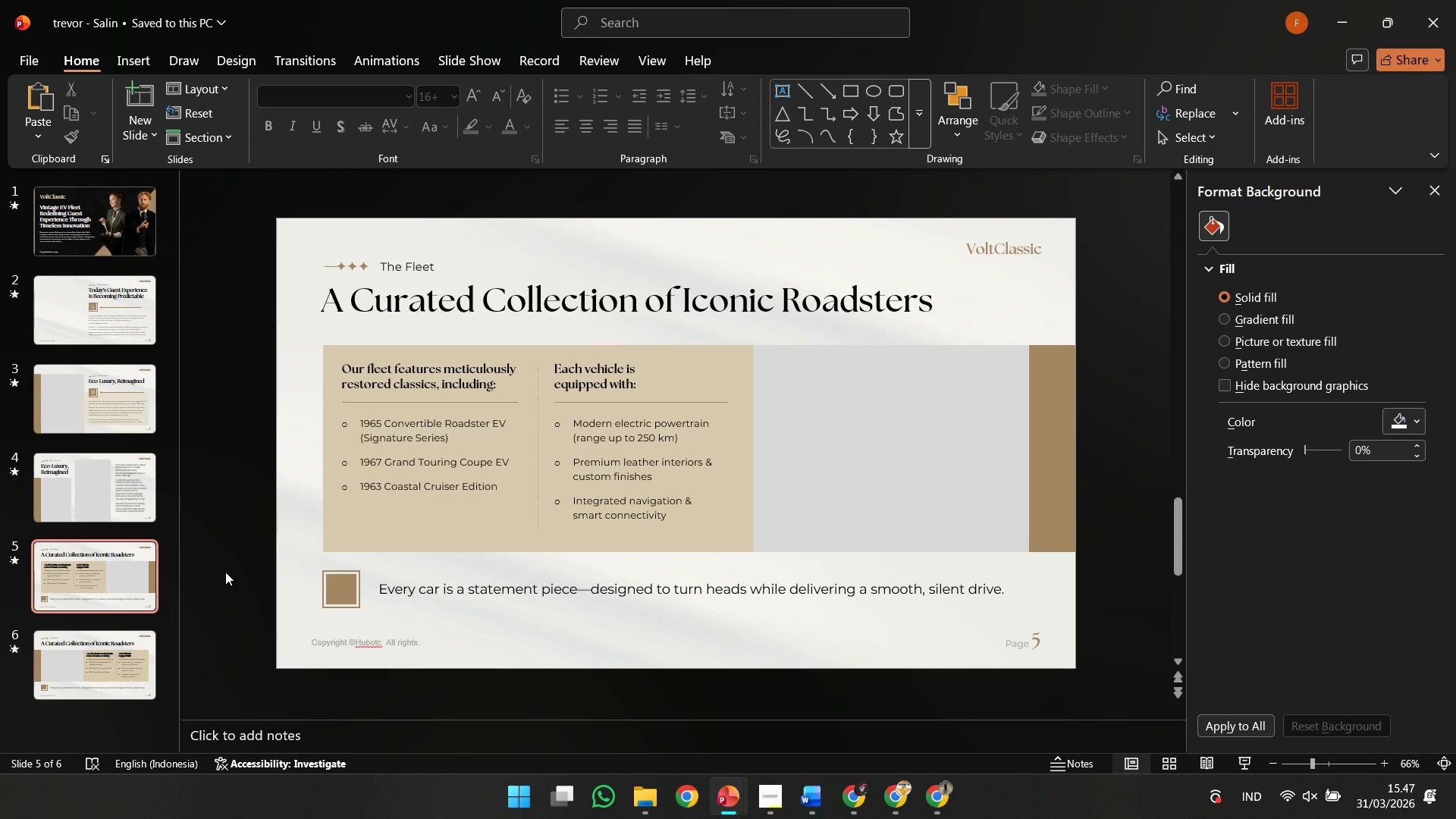 
key(ArrowDown)
 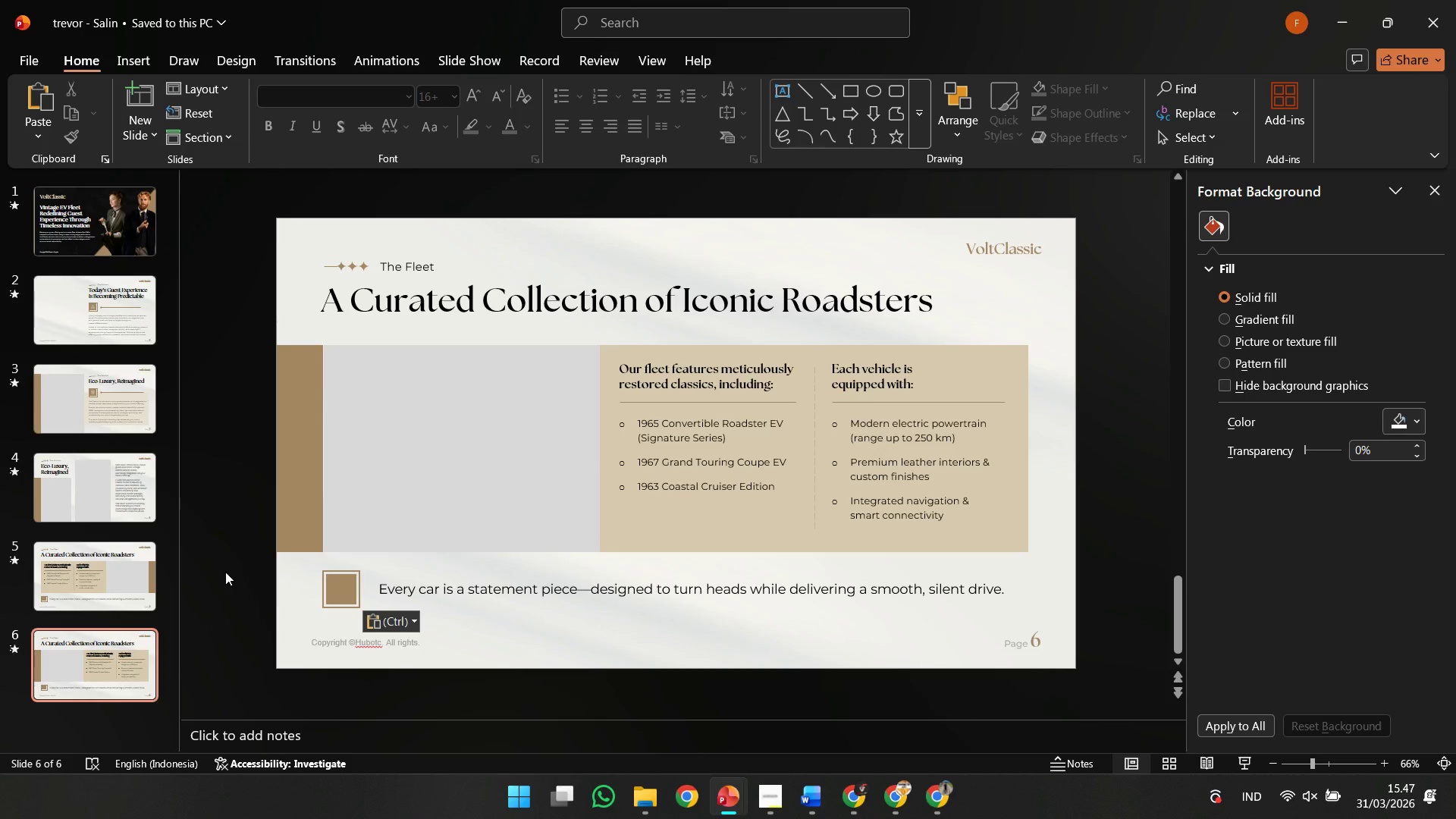 
key(ArrowUp)
 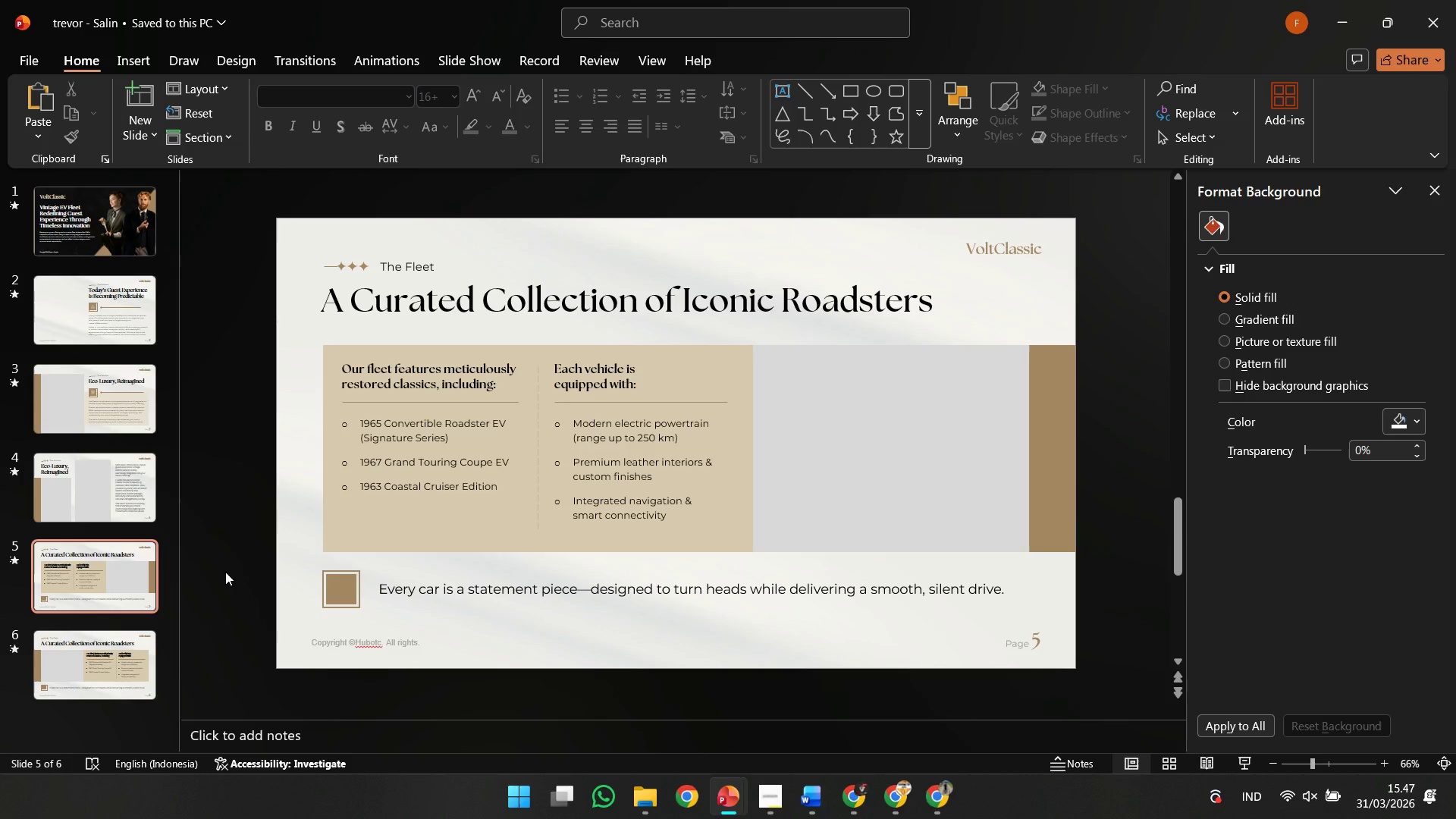 
key(ArrowDown)
 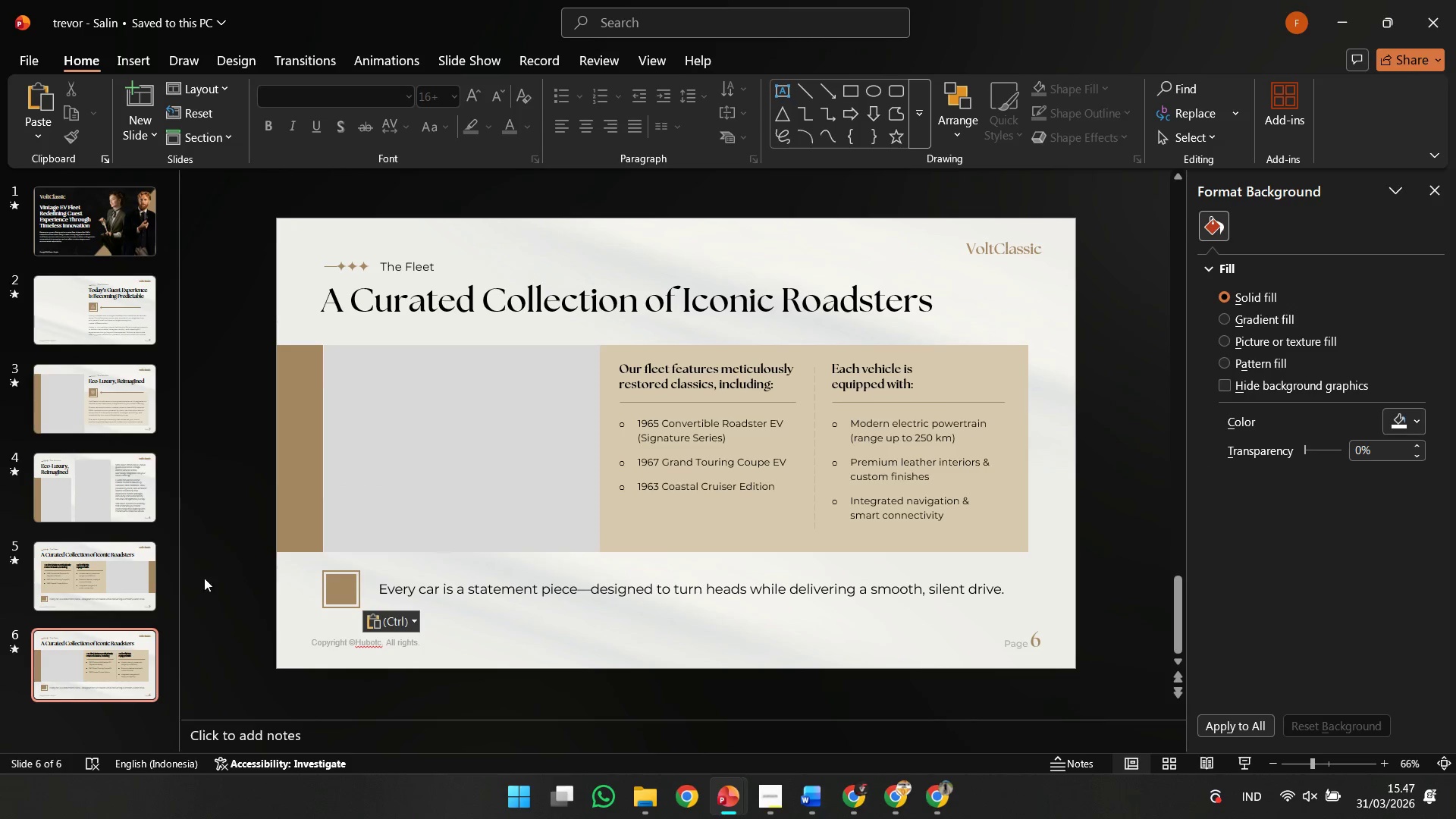 
key(ArrowUp)
 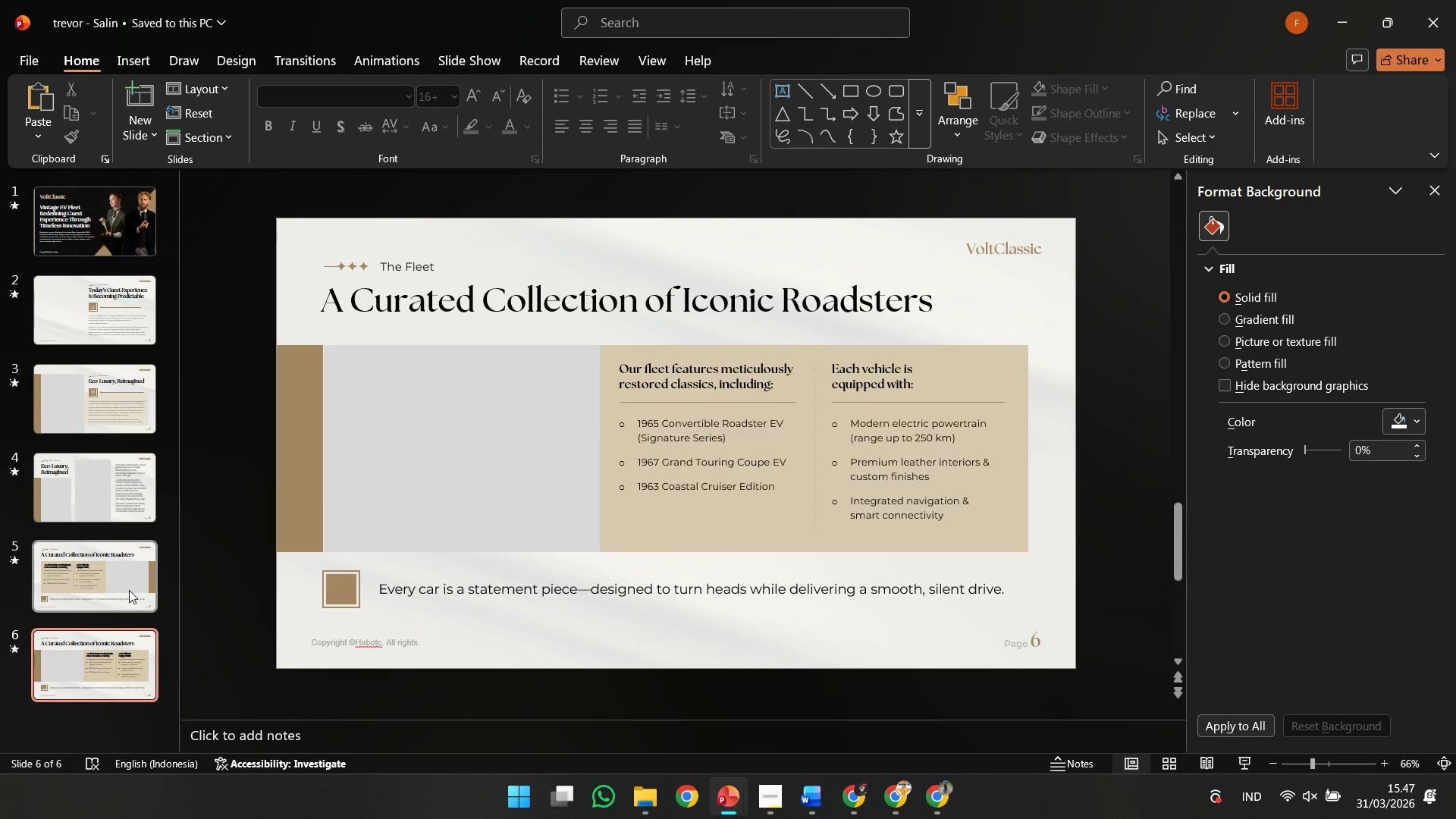 
left_click([129, 590])
 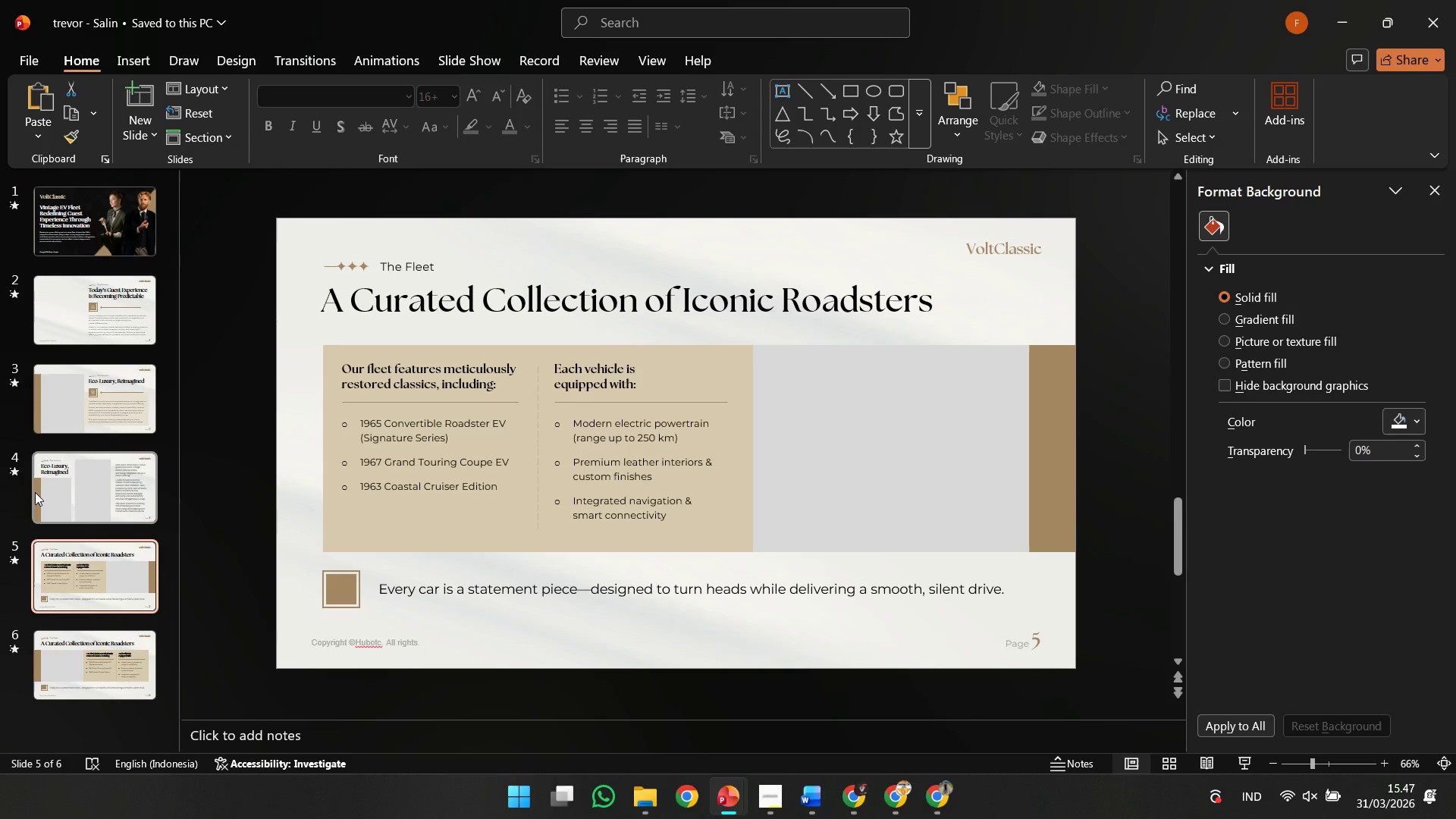 
key(Delete)
 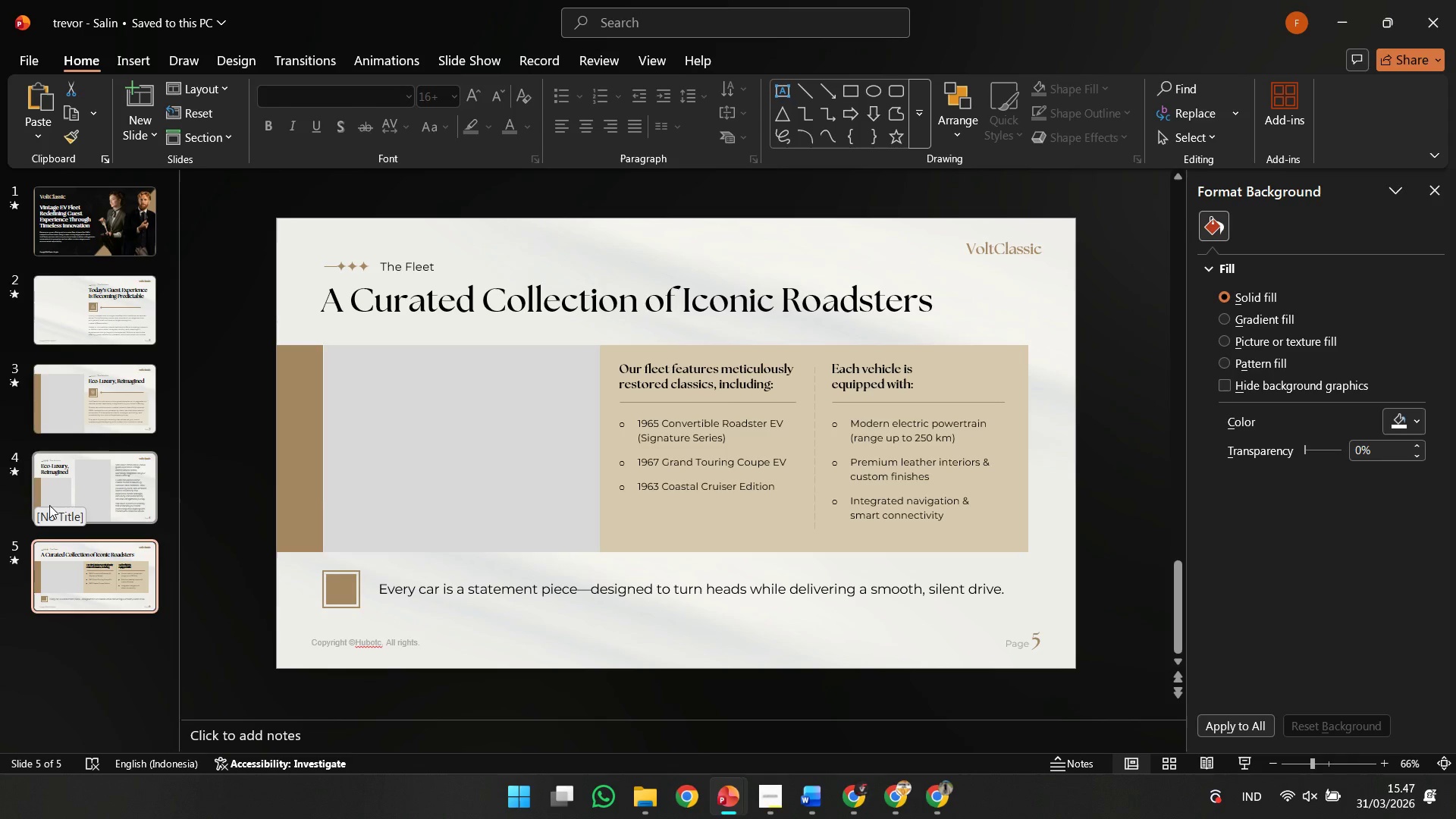 
key(Control+Z)
 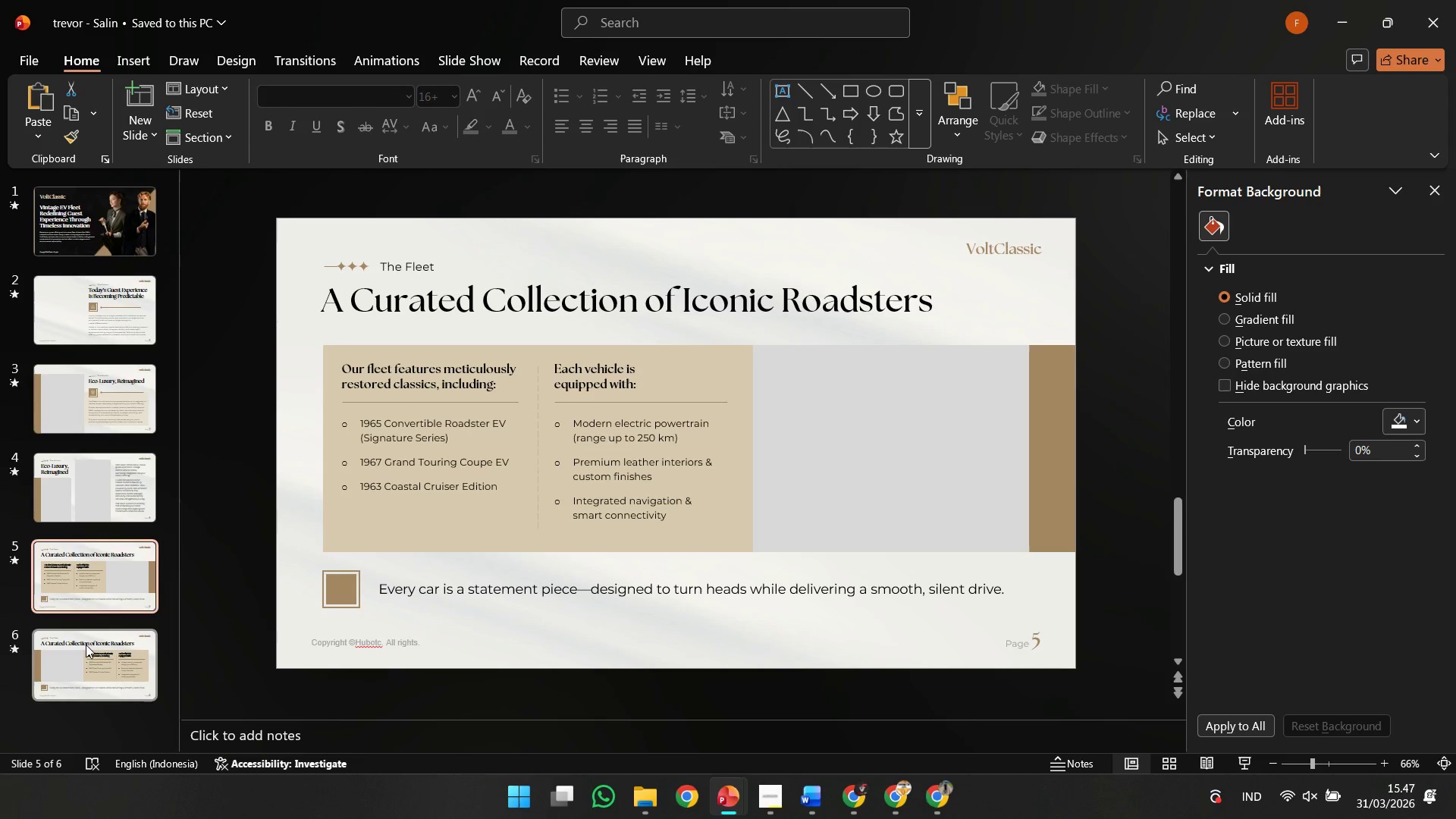 
left_click([87, 654])
 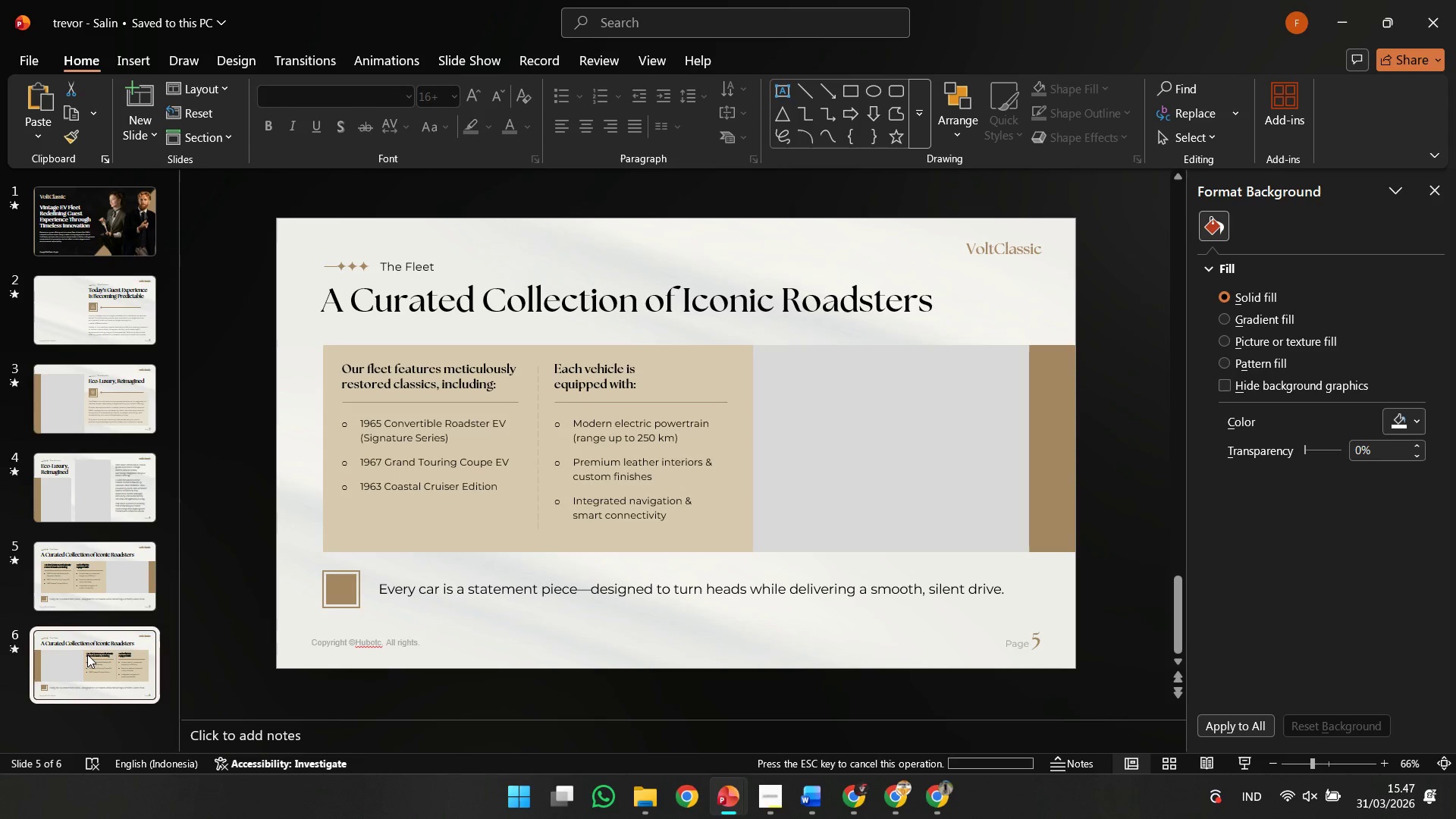 
key(Delete)
 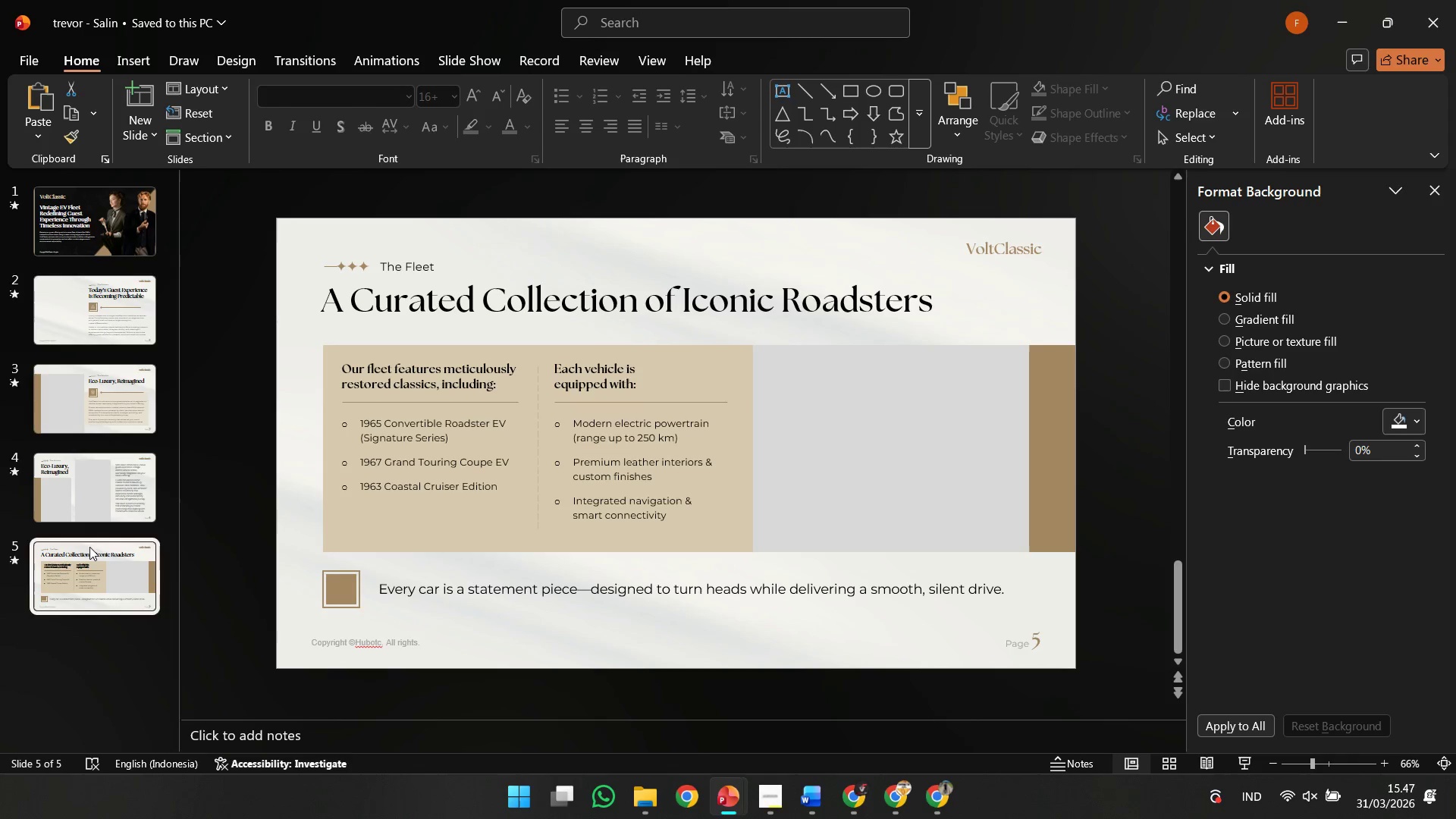 
left_click([88, 540])
 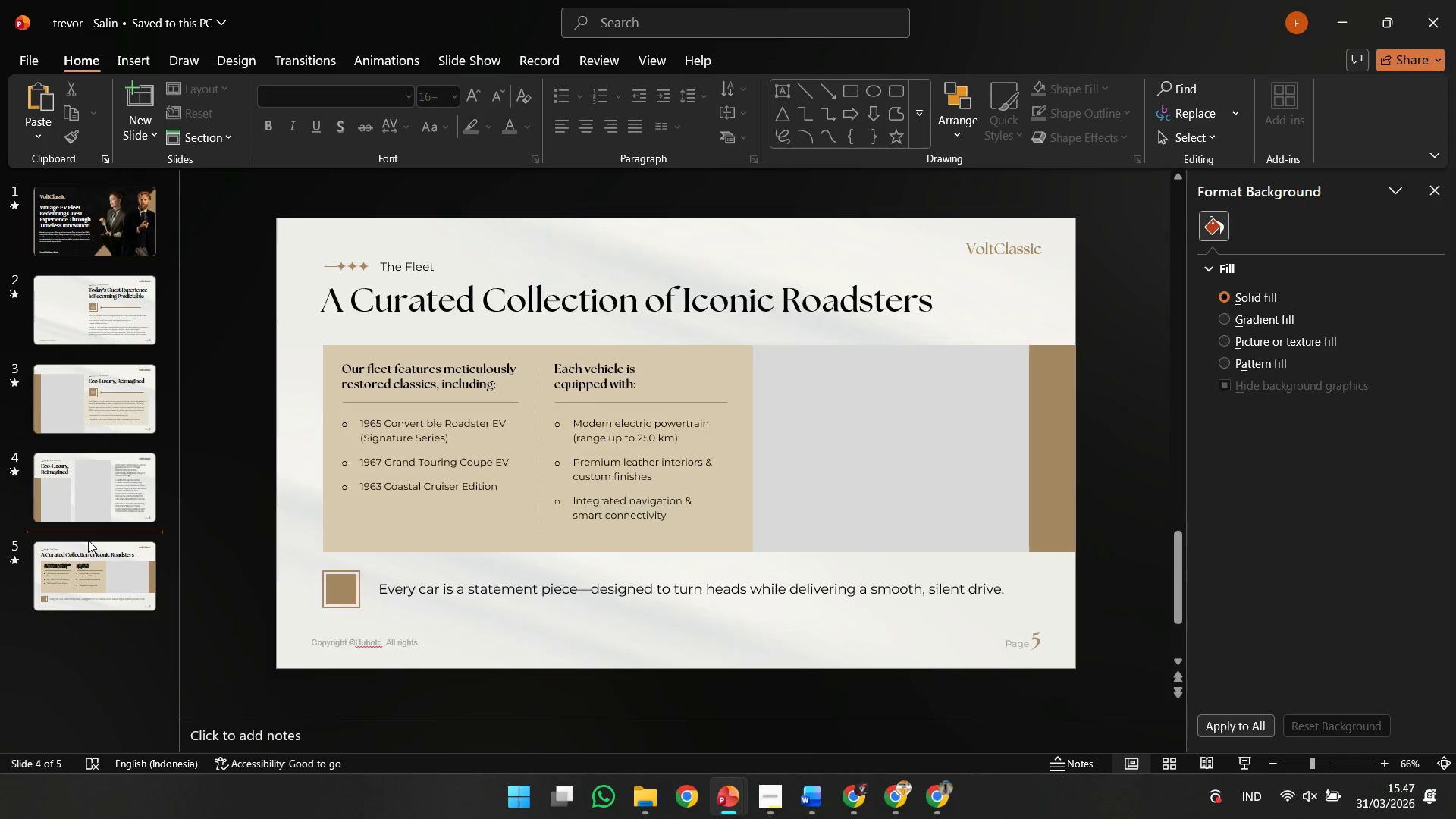 
hold_key(key=ControlLeft, duration=0.39)
 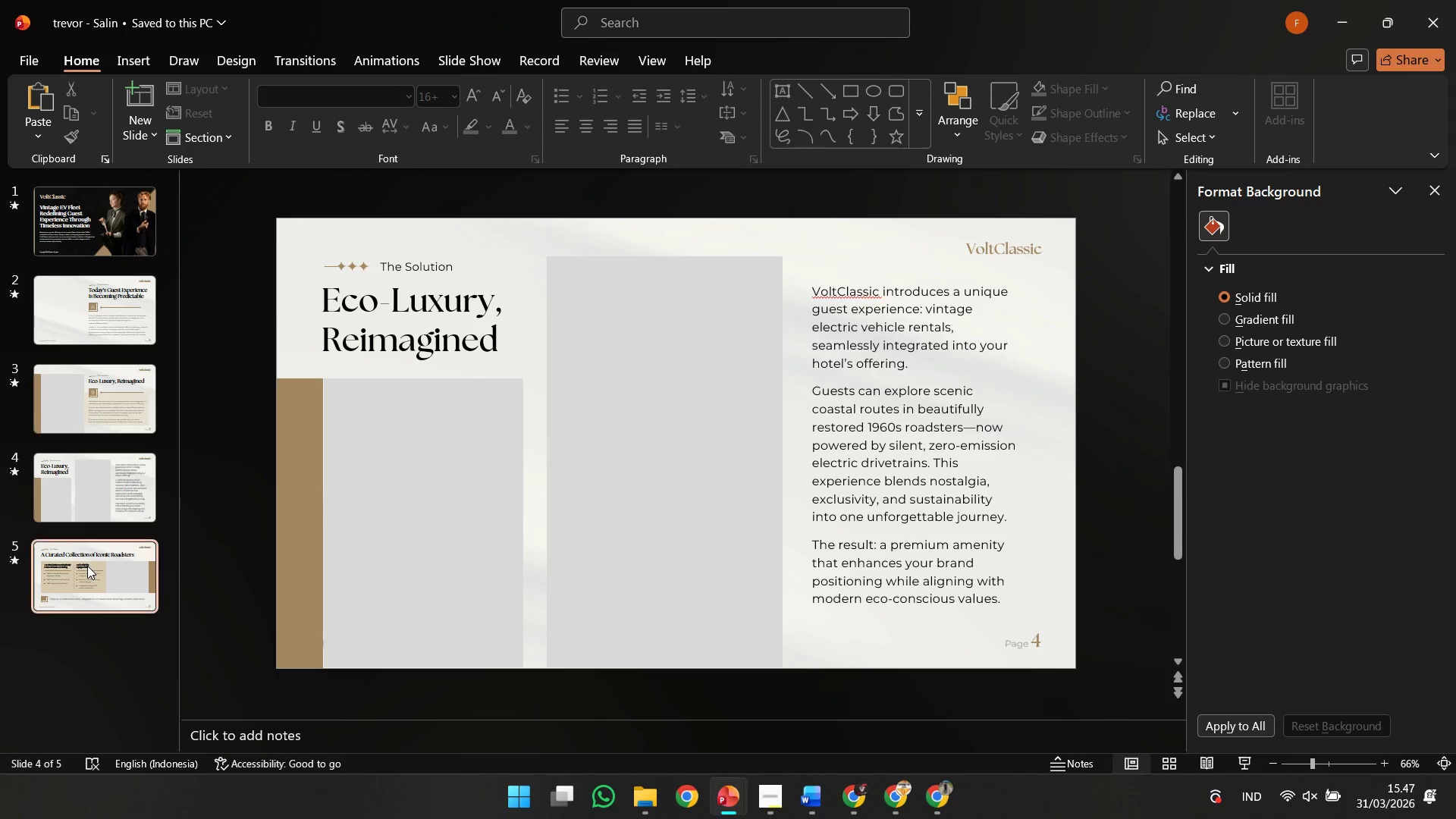 
left_click([87, 566])
 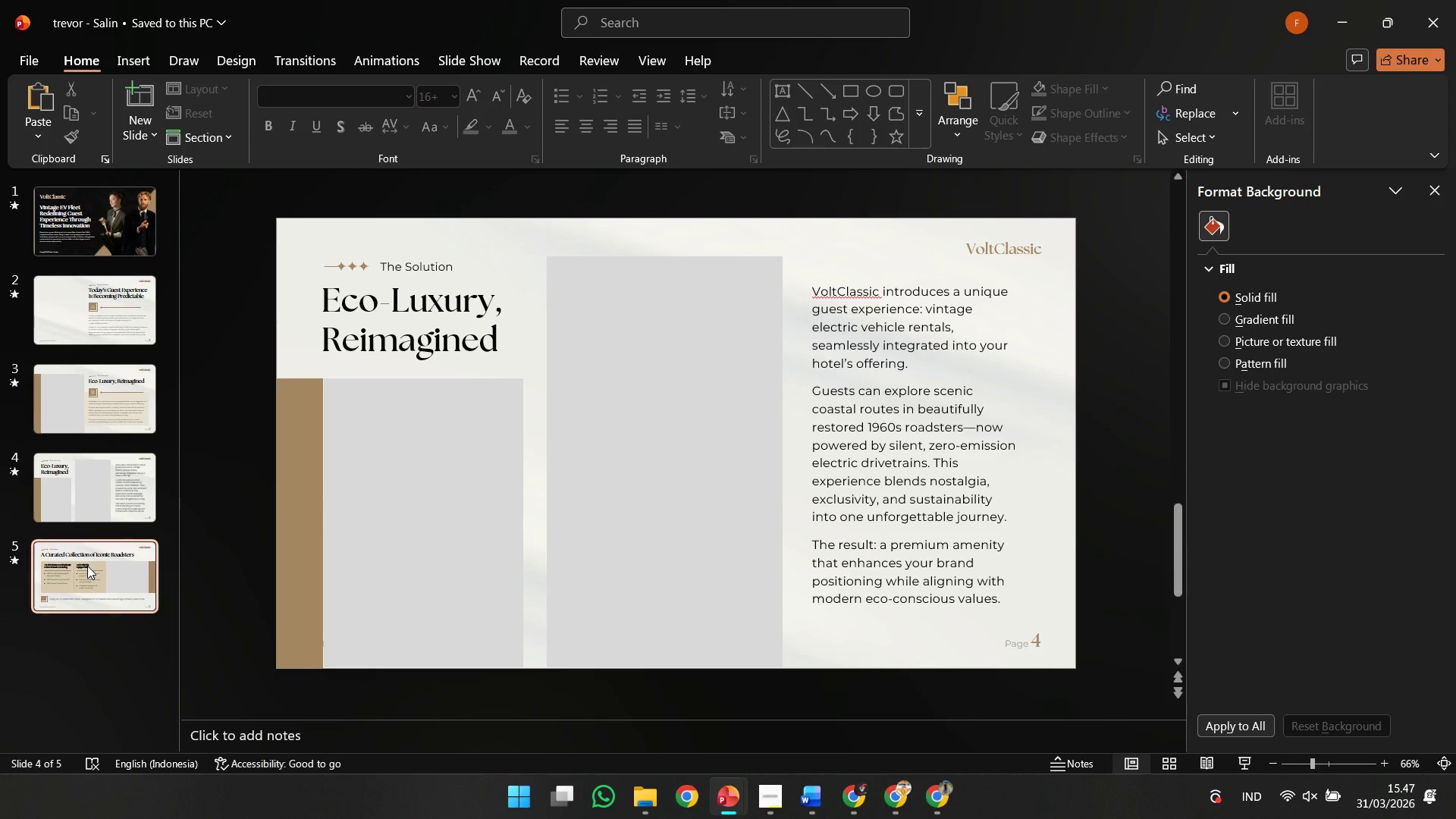 
key(Control+C)
 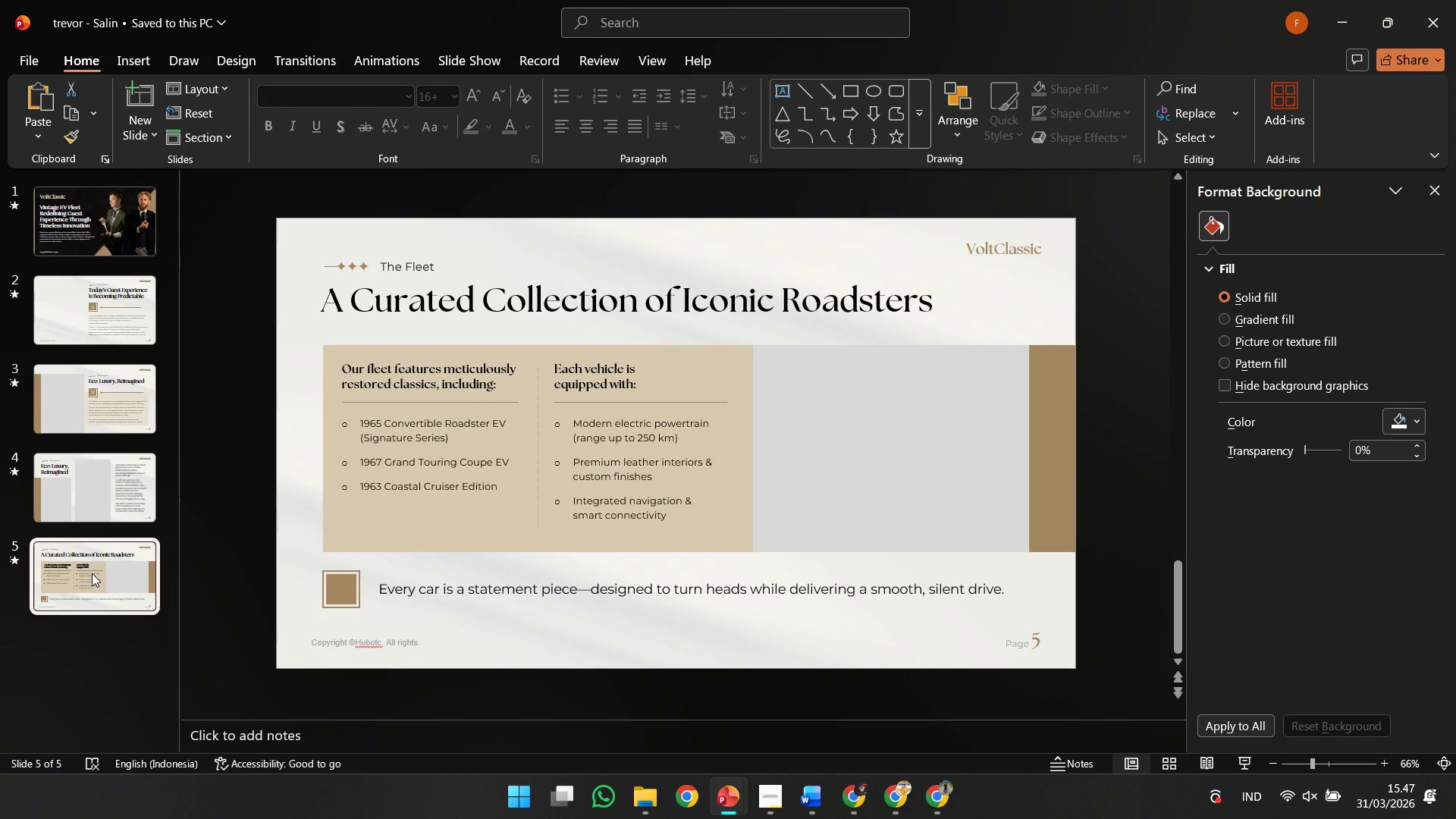 
key(Control+V)
 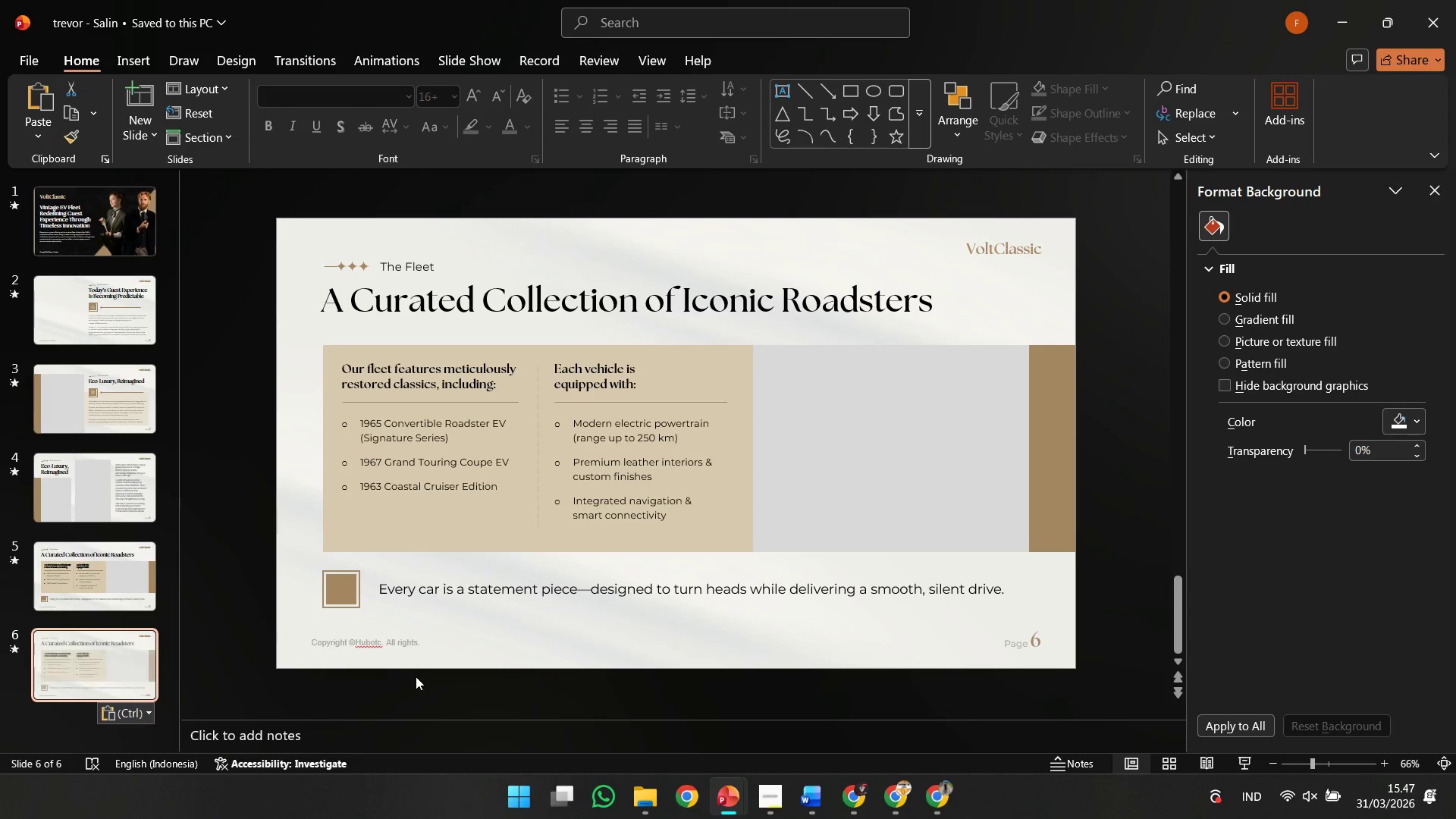 
left_click([416, 676])
 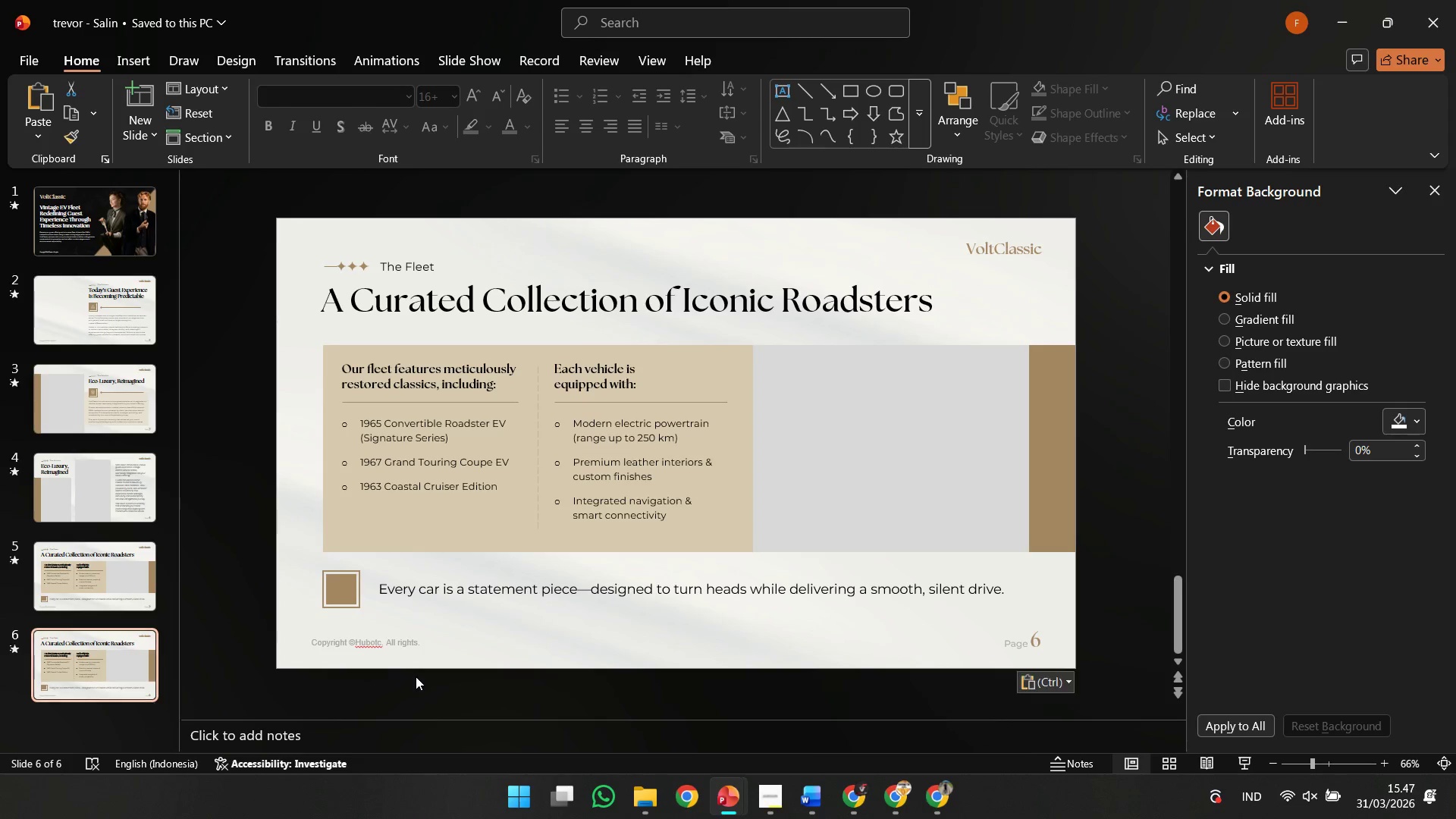 
key(Control+A)
 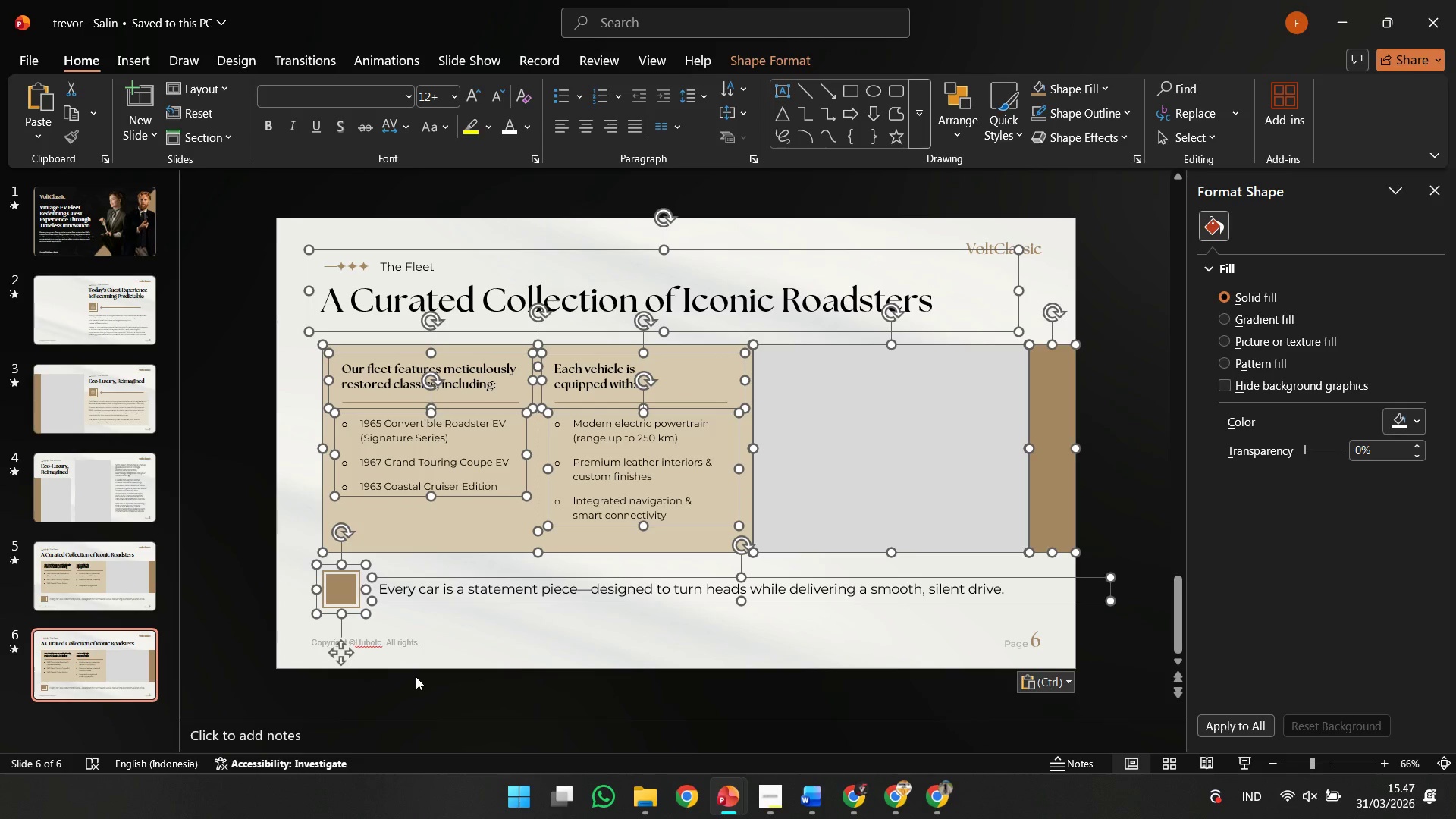 
key(Delete)
 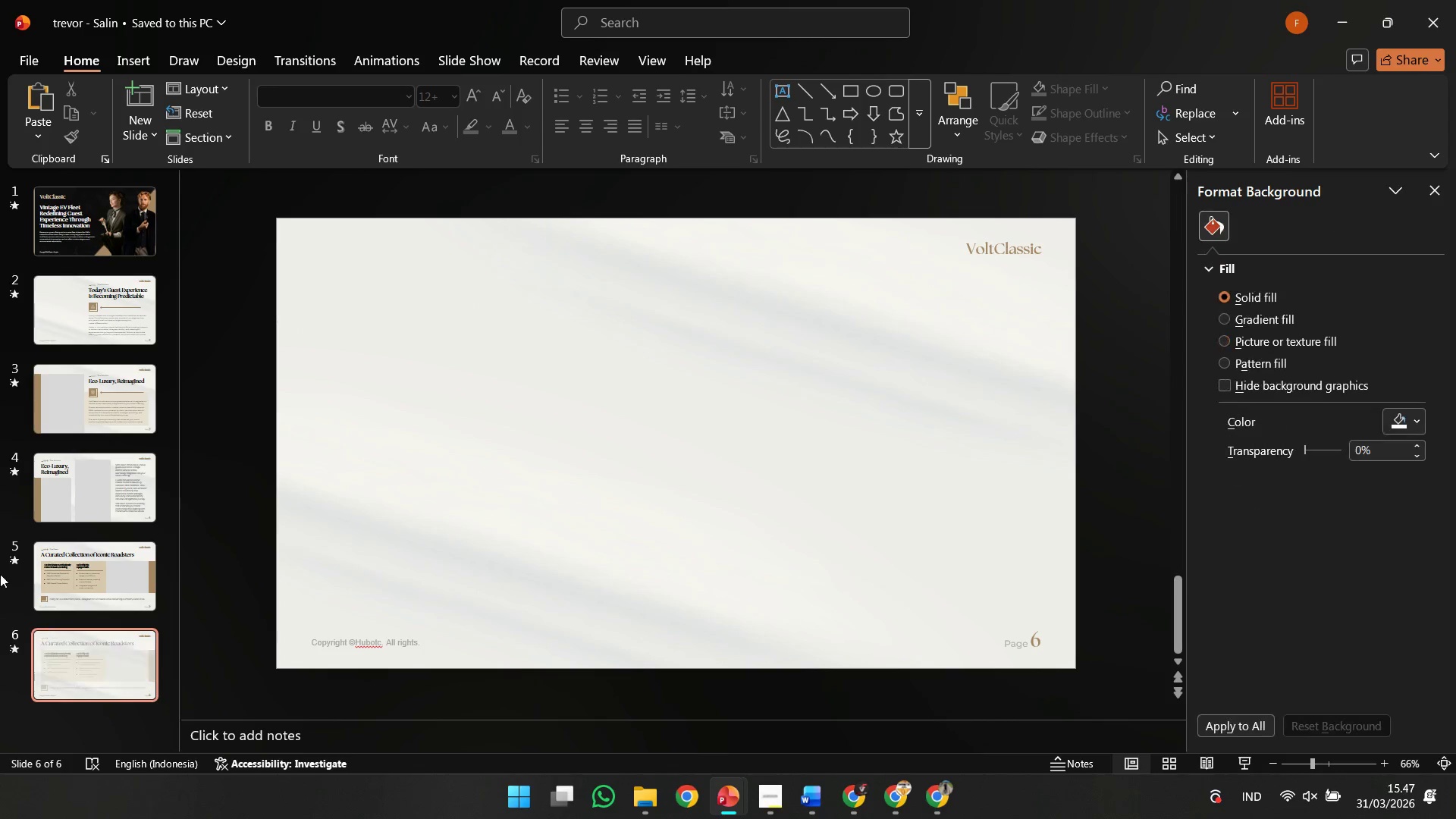 
left_click([41, 601])
 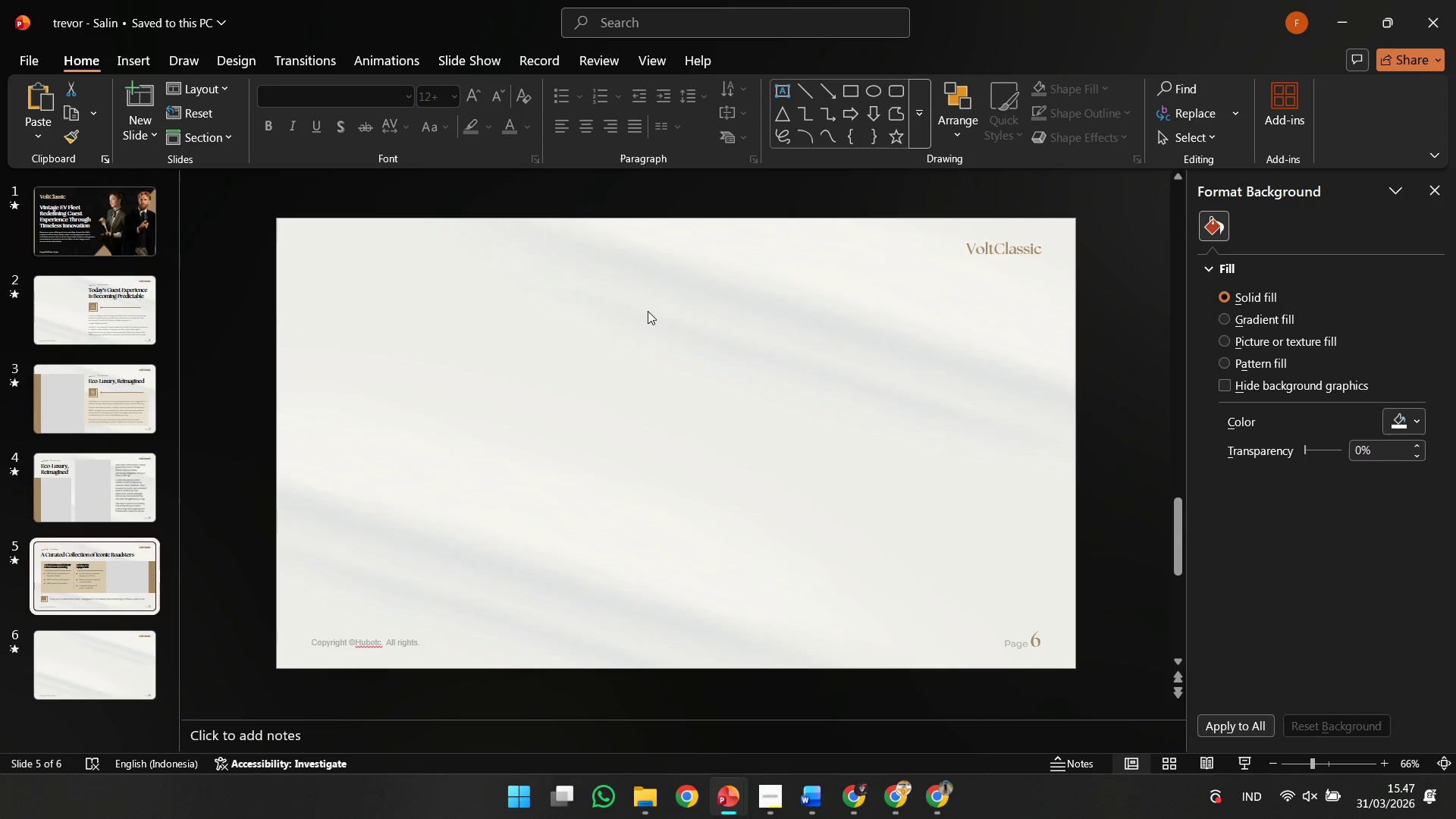 
left_click([673, 262])
 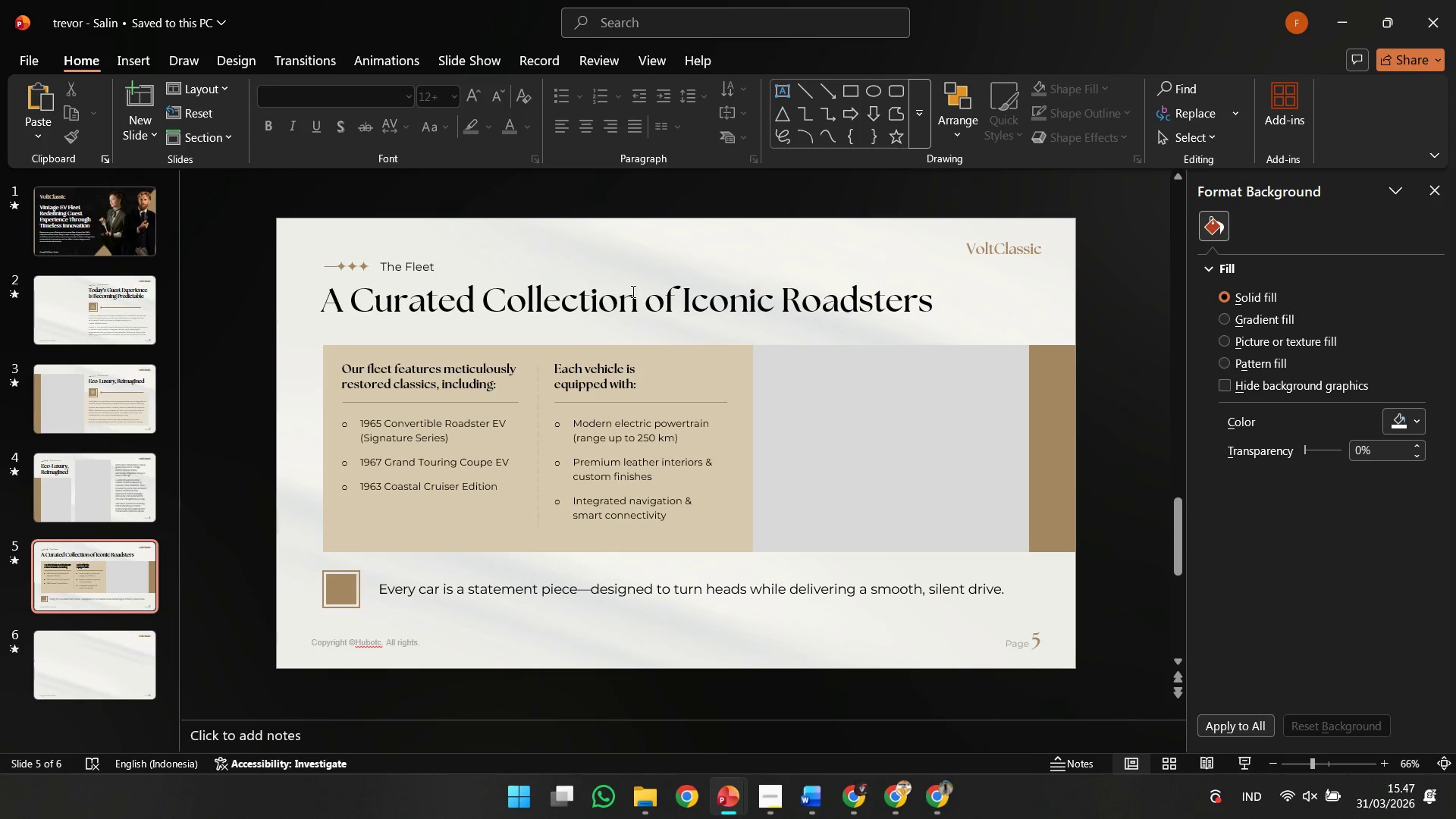 
triple_click([630, 296])
 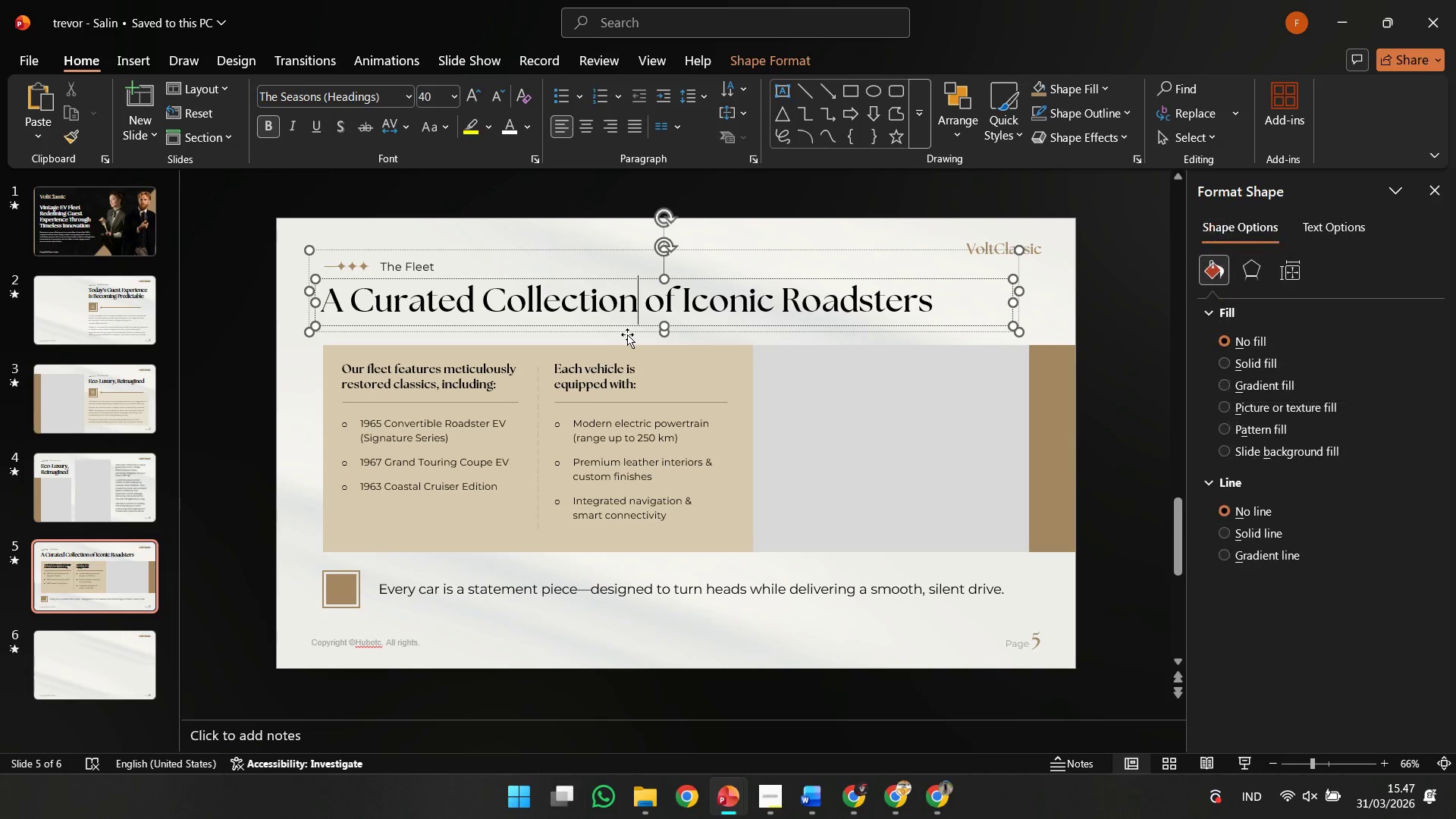 
left_click([627, 334])
 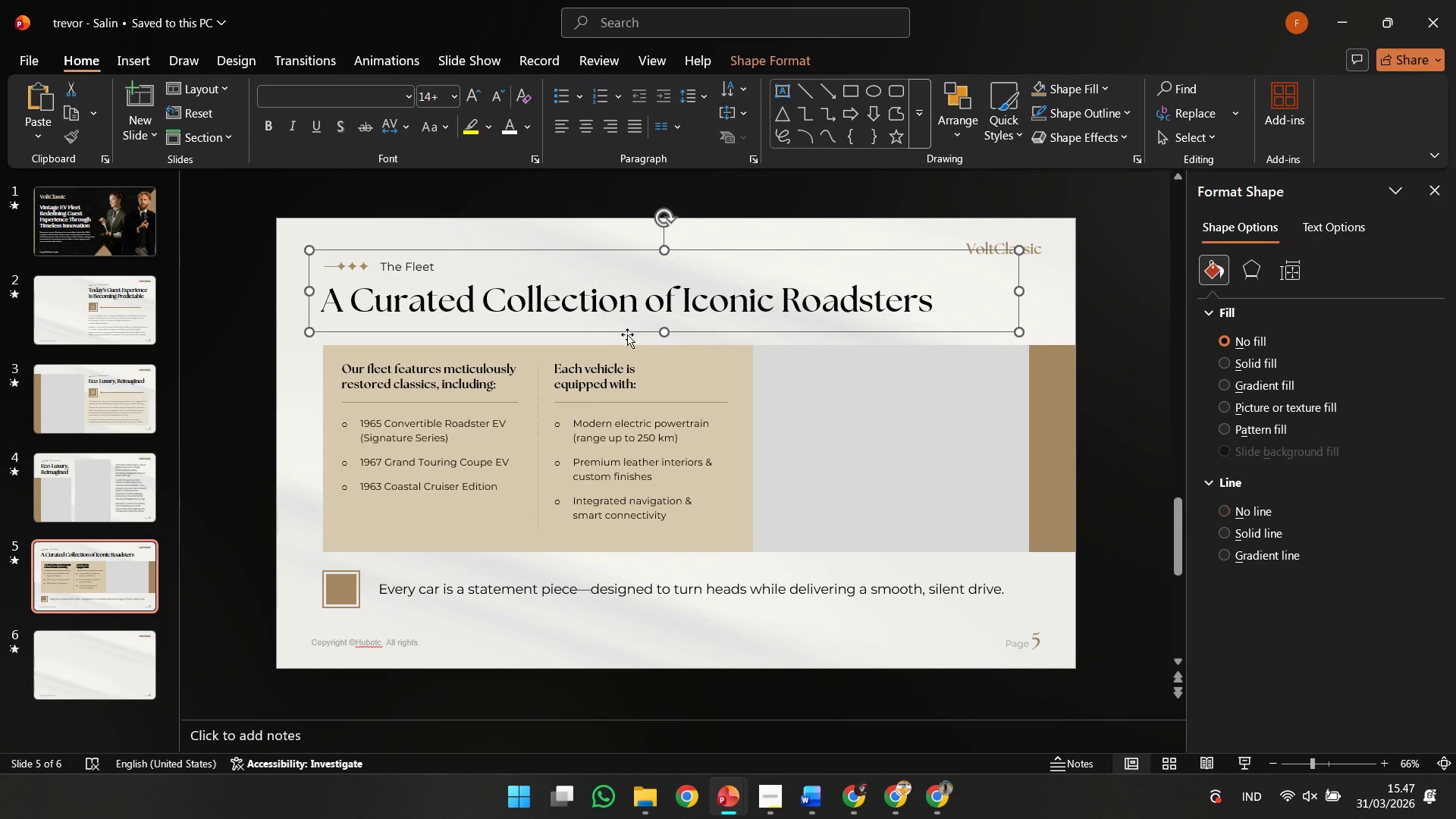 
key(Control+C)
 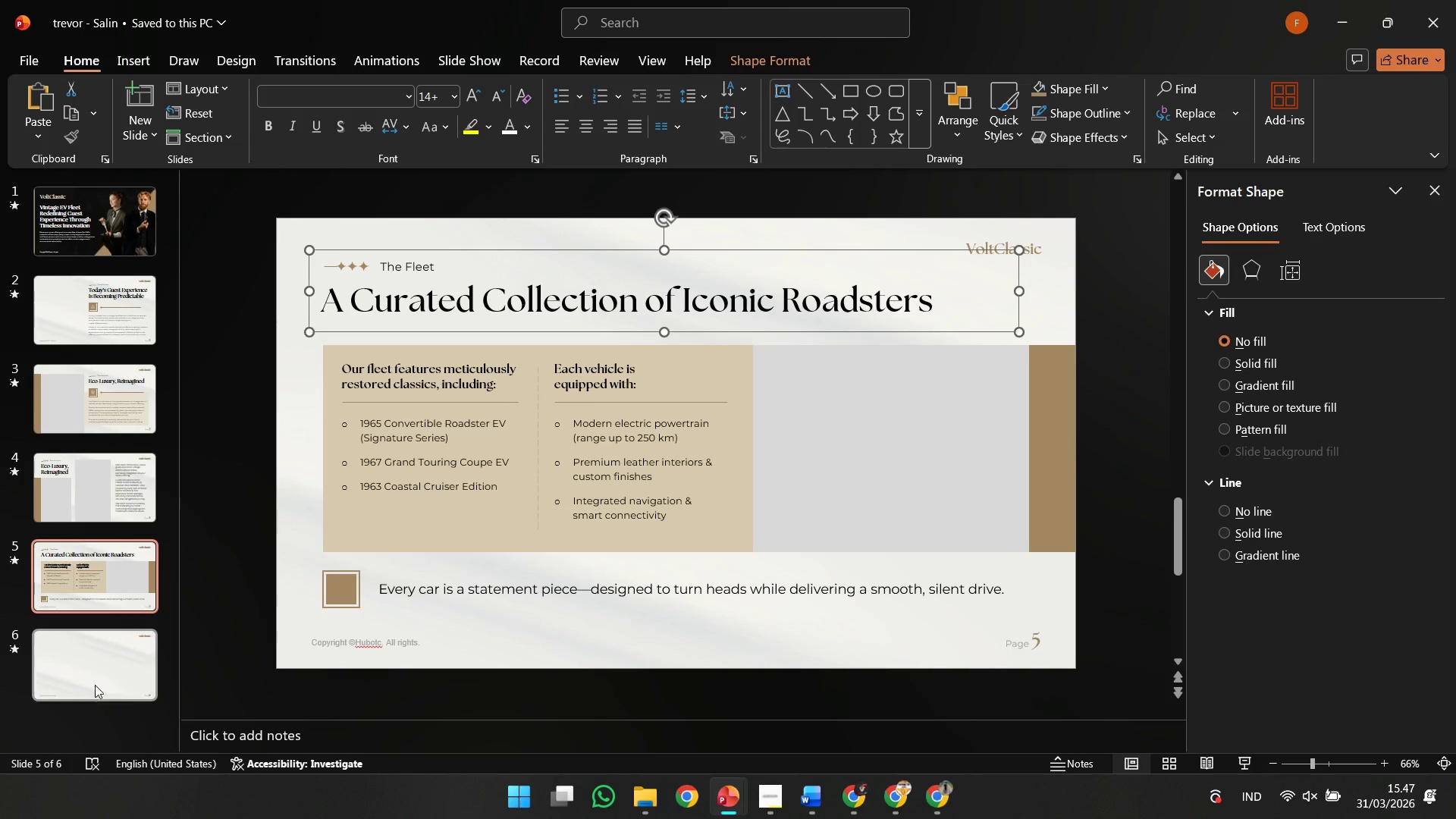 
left_click([86, 689])
 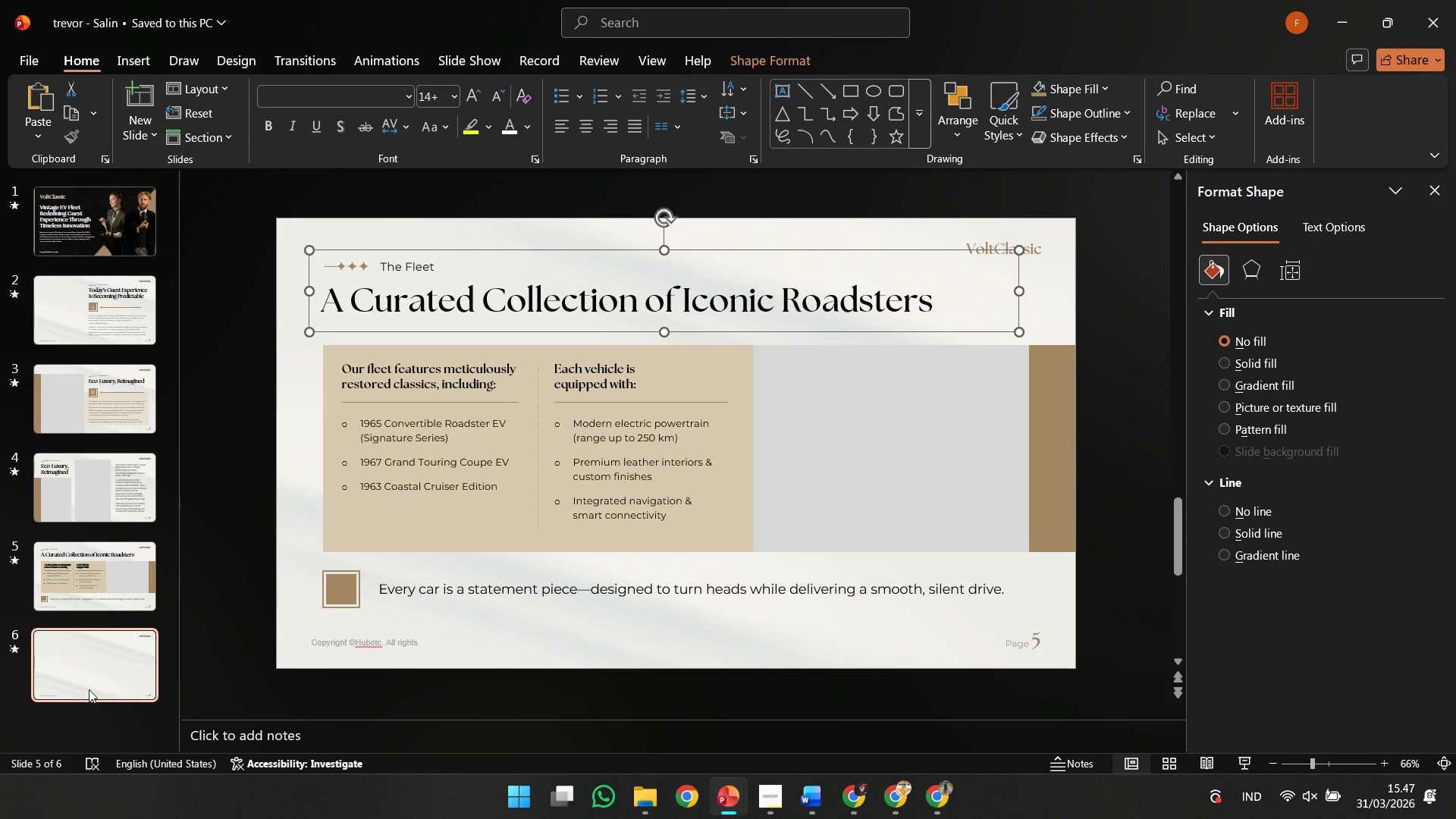 
key(Control+V)
 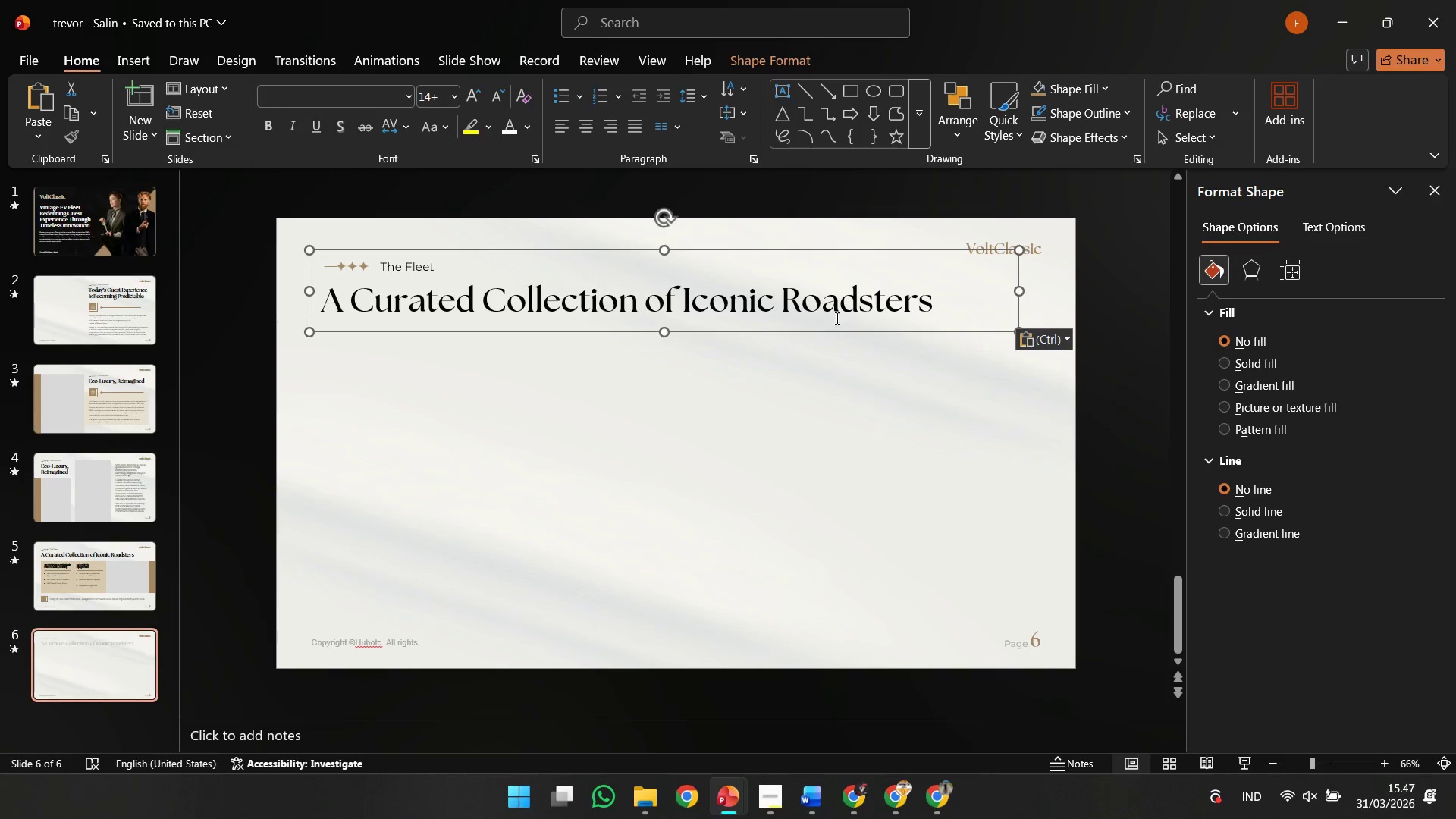 
left_click([840, 307])
 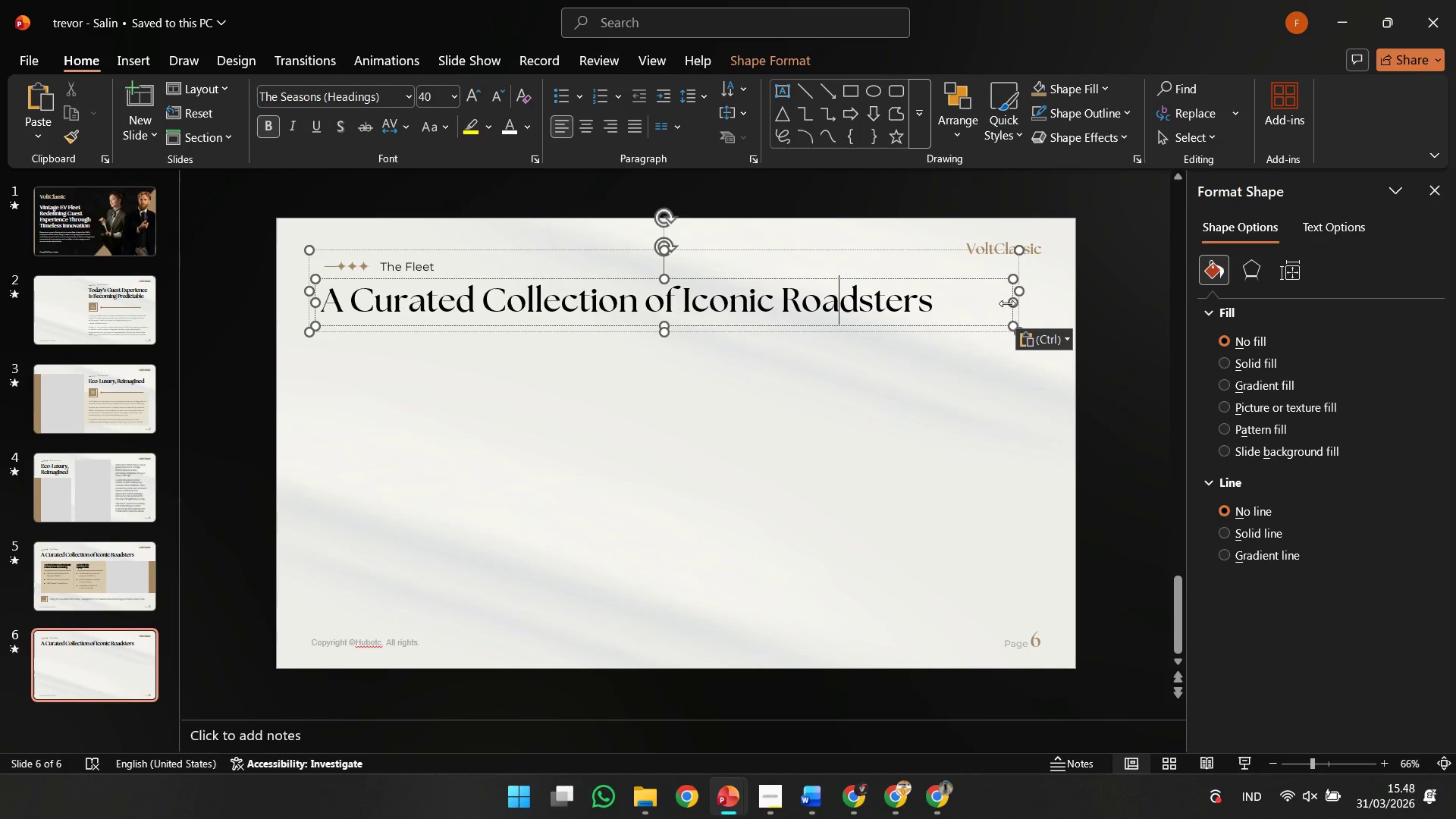 
left_click_drag(start_coordinate=[1009, 303], to_coordinate=[648, 311])
 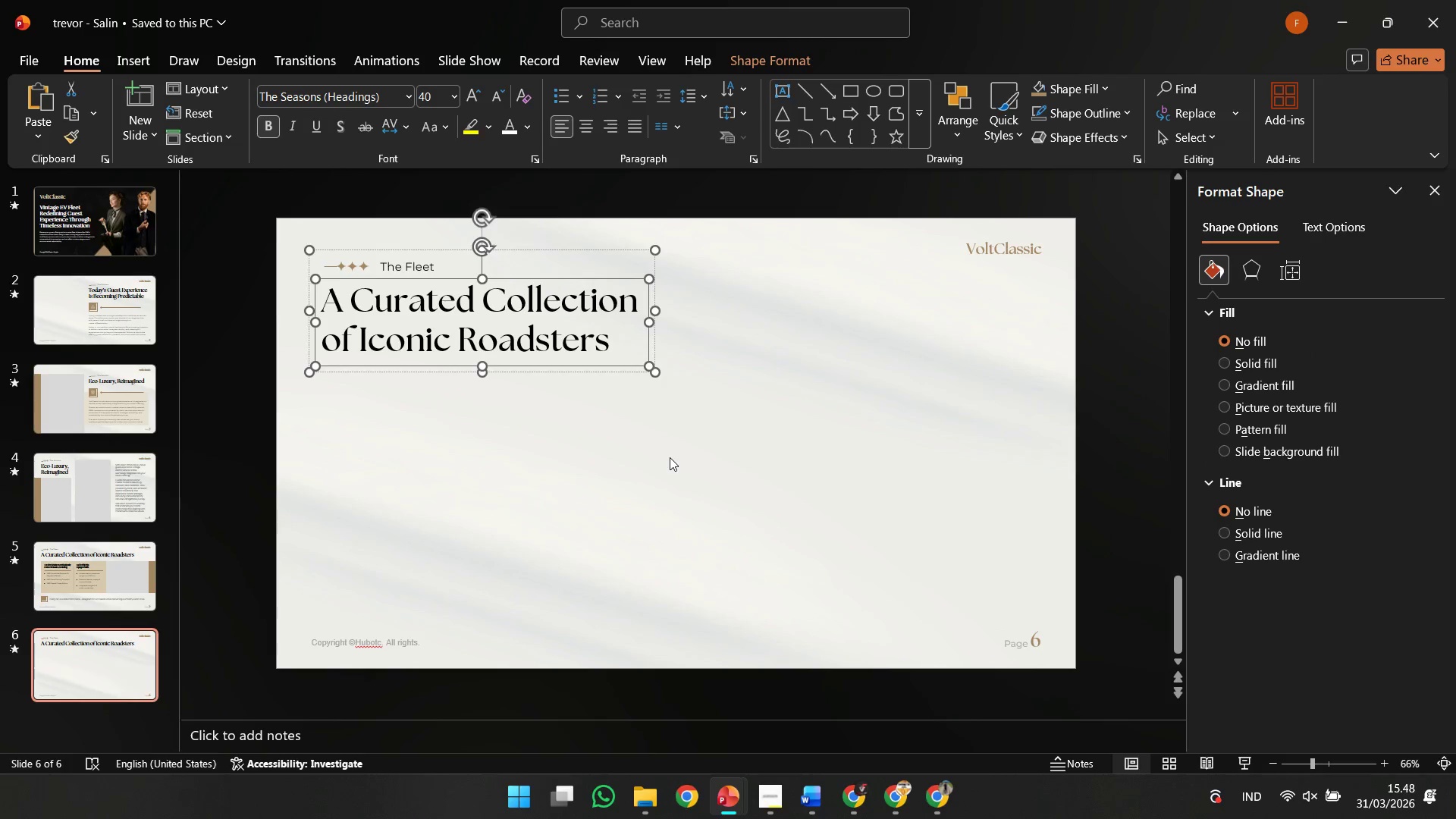 
left_click([670, 457])
 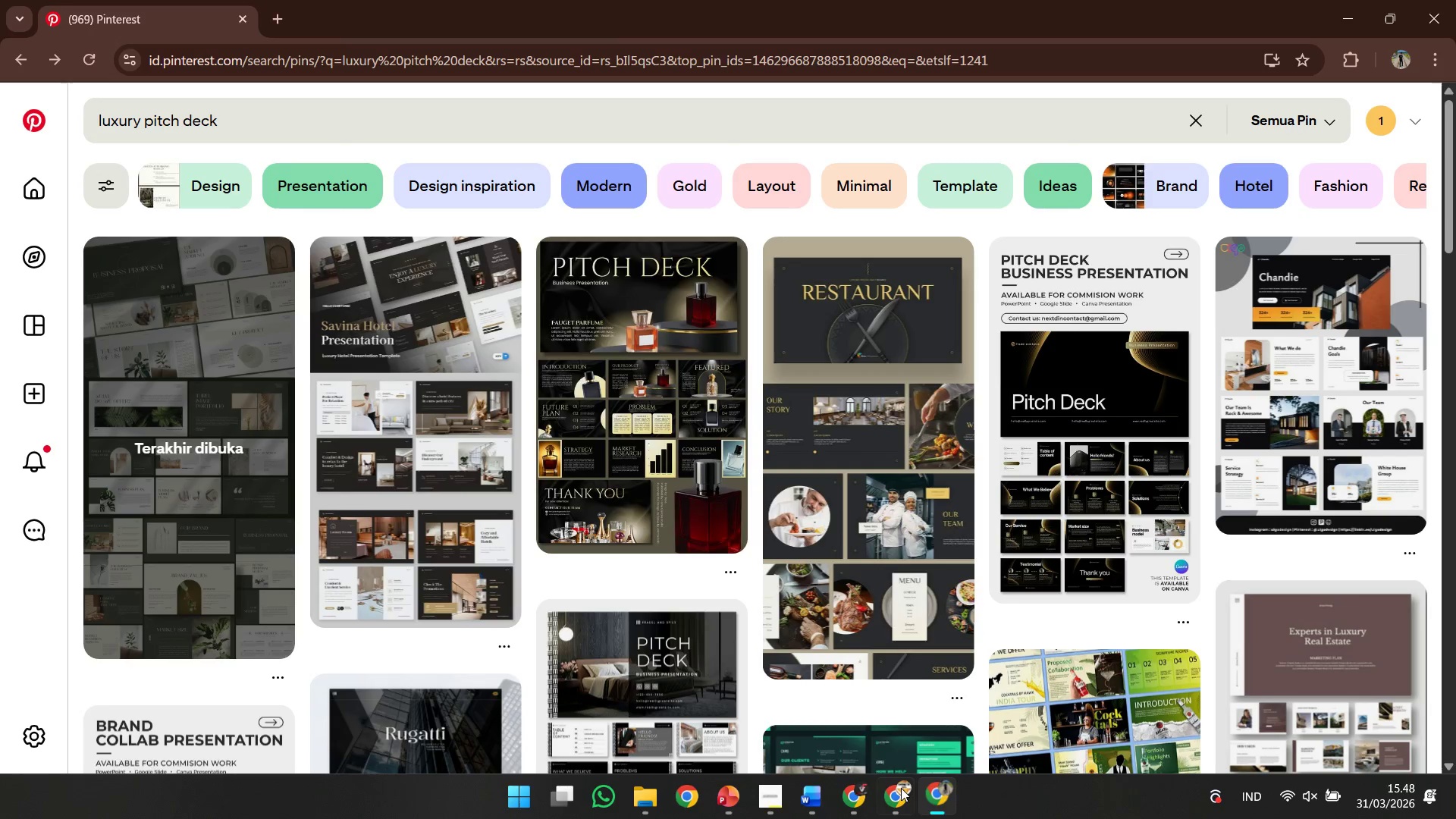 
wait(8.89)
 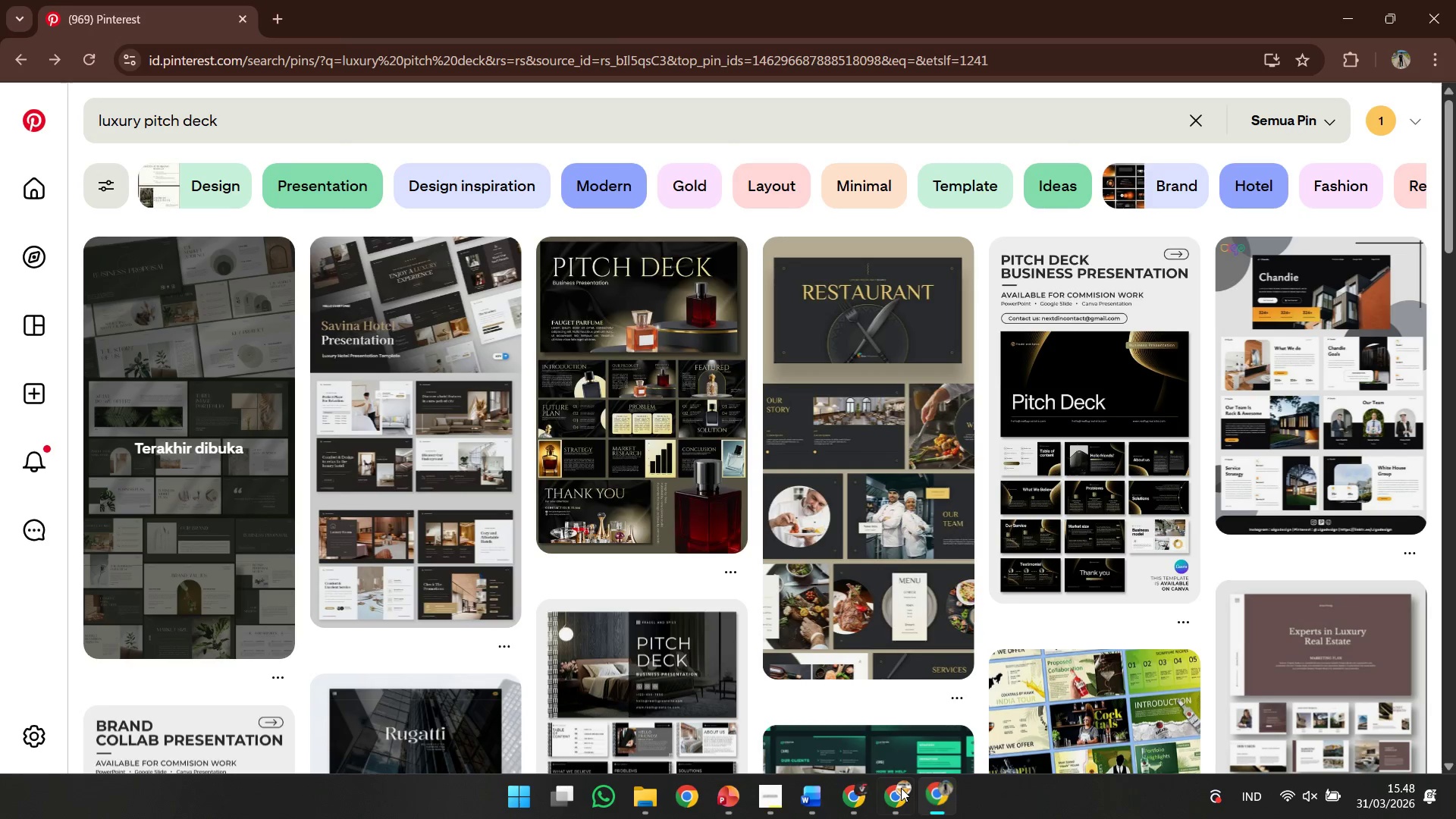 
left_click([275, 492])
 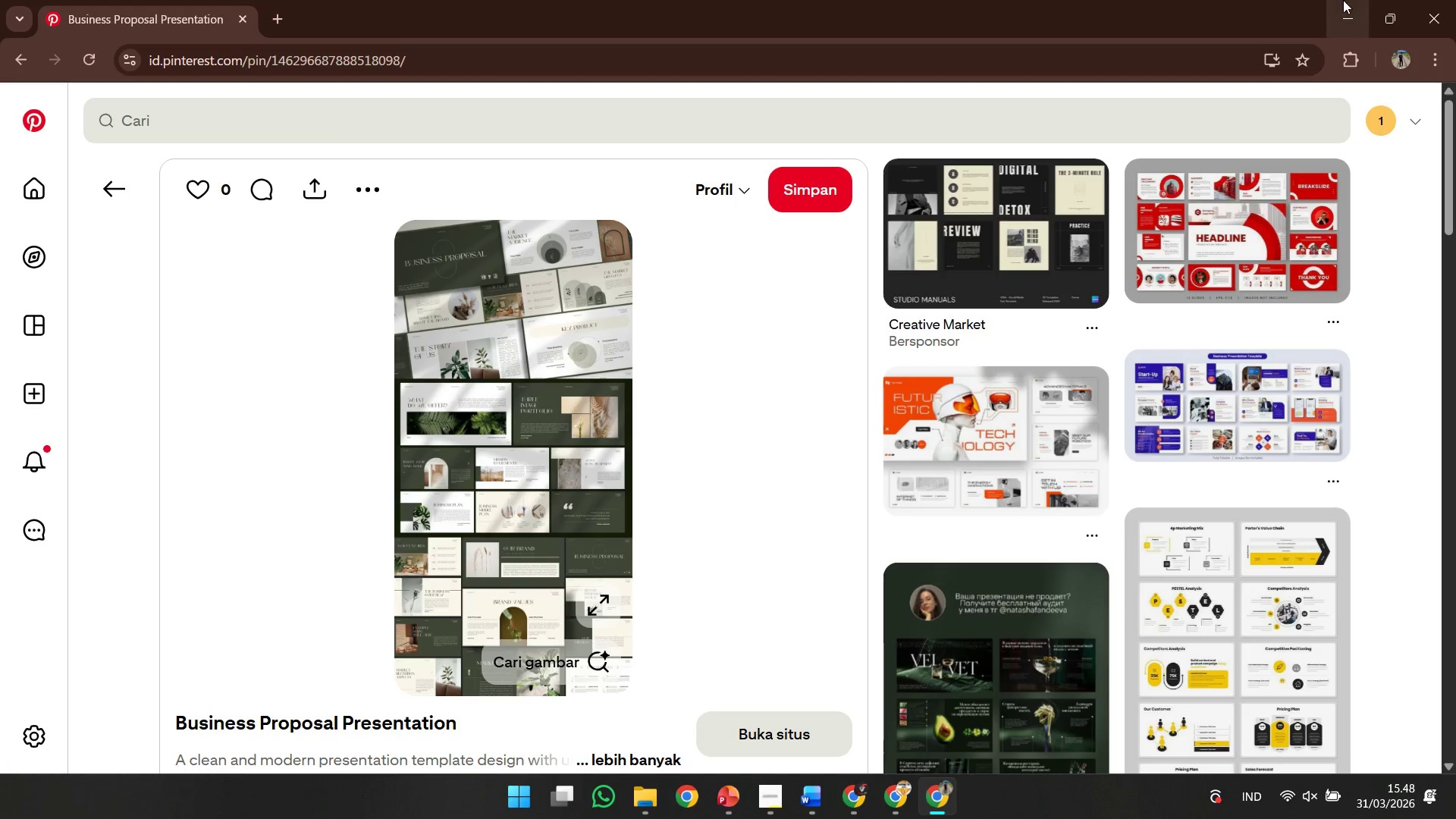 
left_click([1357, 2])
 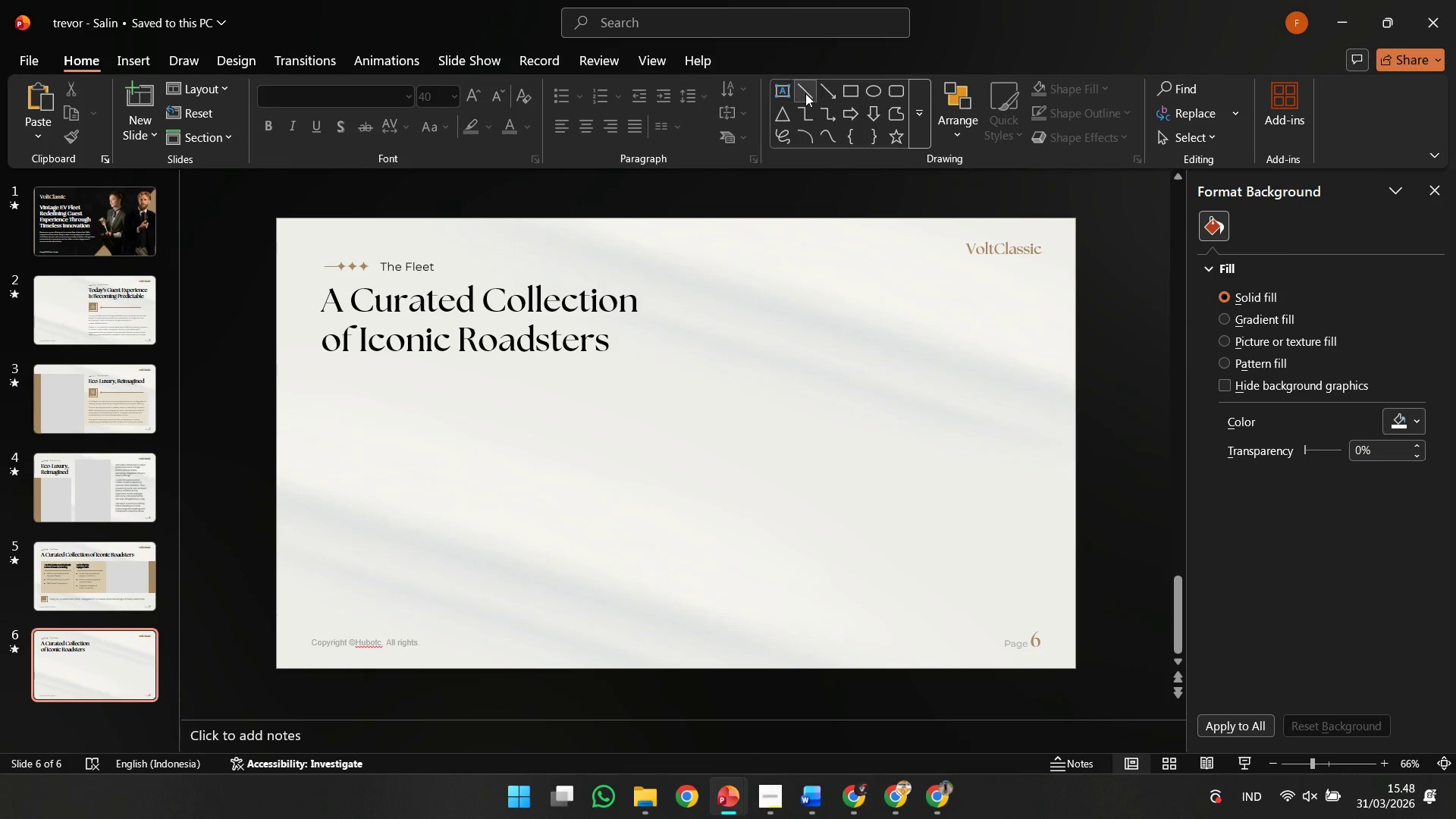 
left_click([846, 87])
 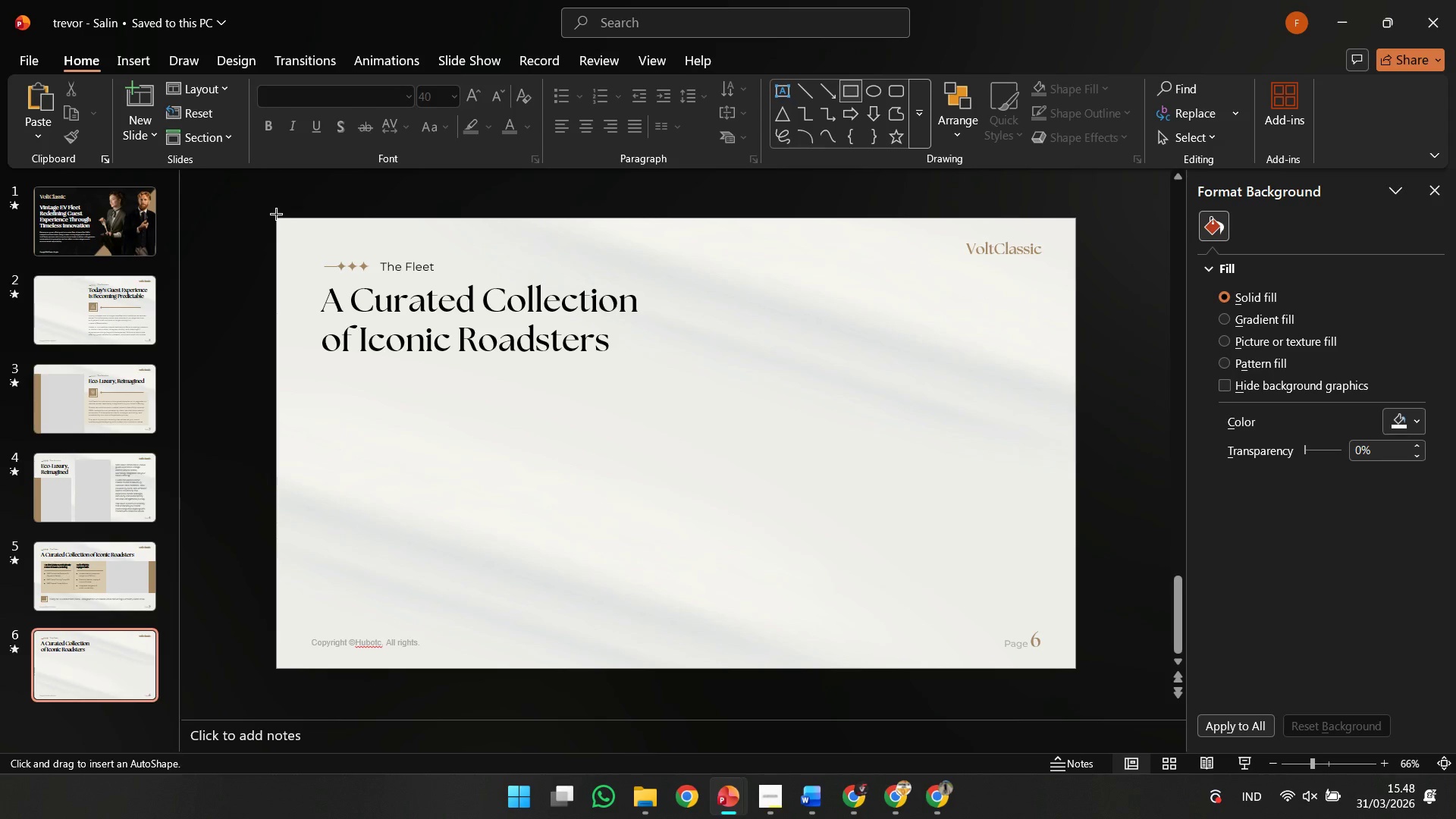 
left_click_drag(start_coordinate=[276, 214], to_coordinate=[689, 413])
 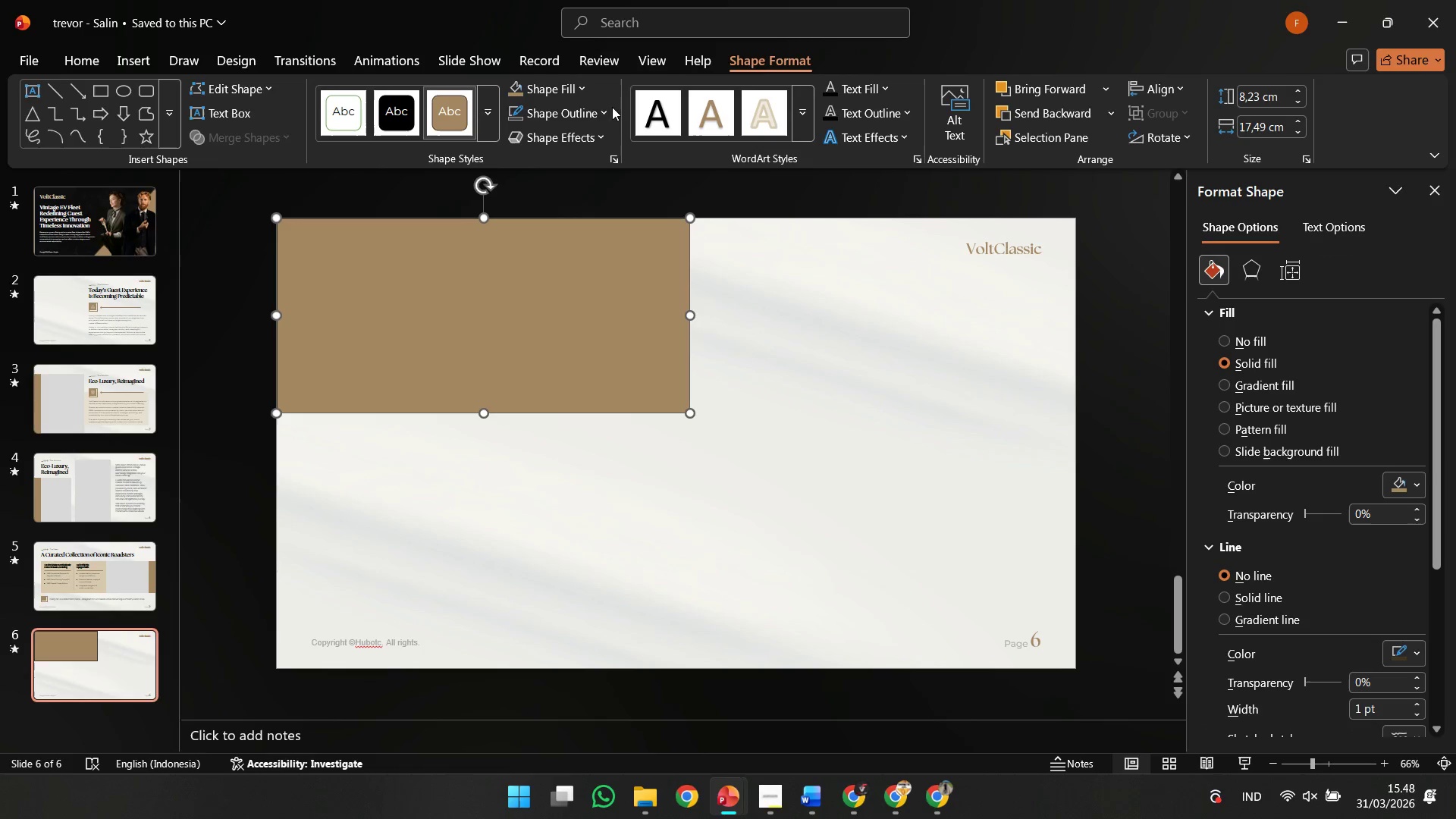 
left_click([901, 115])
 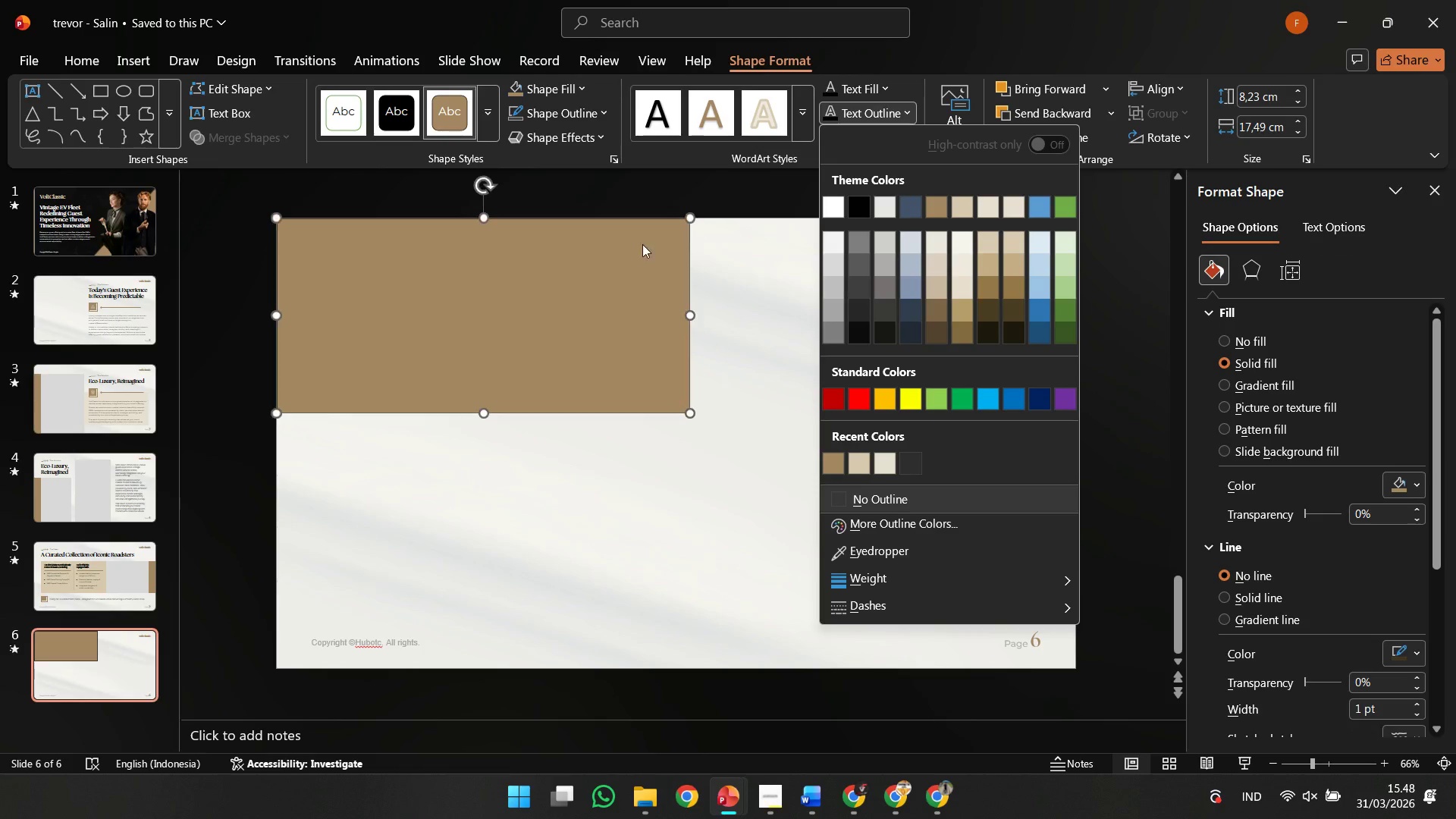 
left_click([520, 120])
 